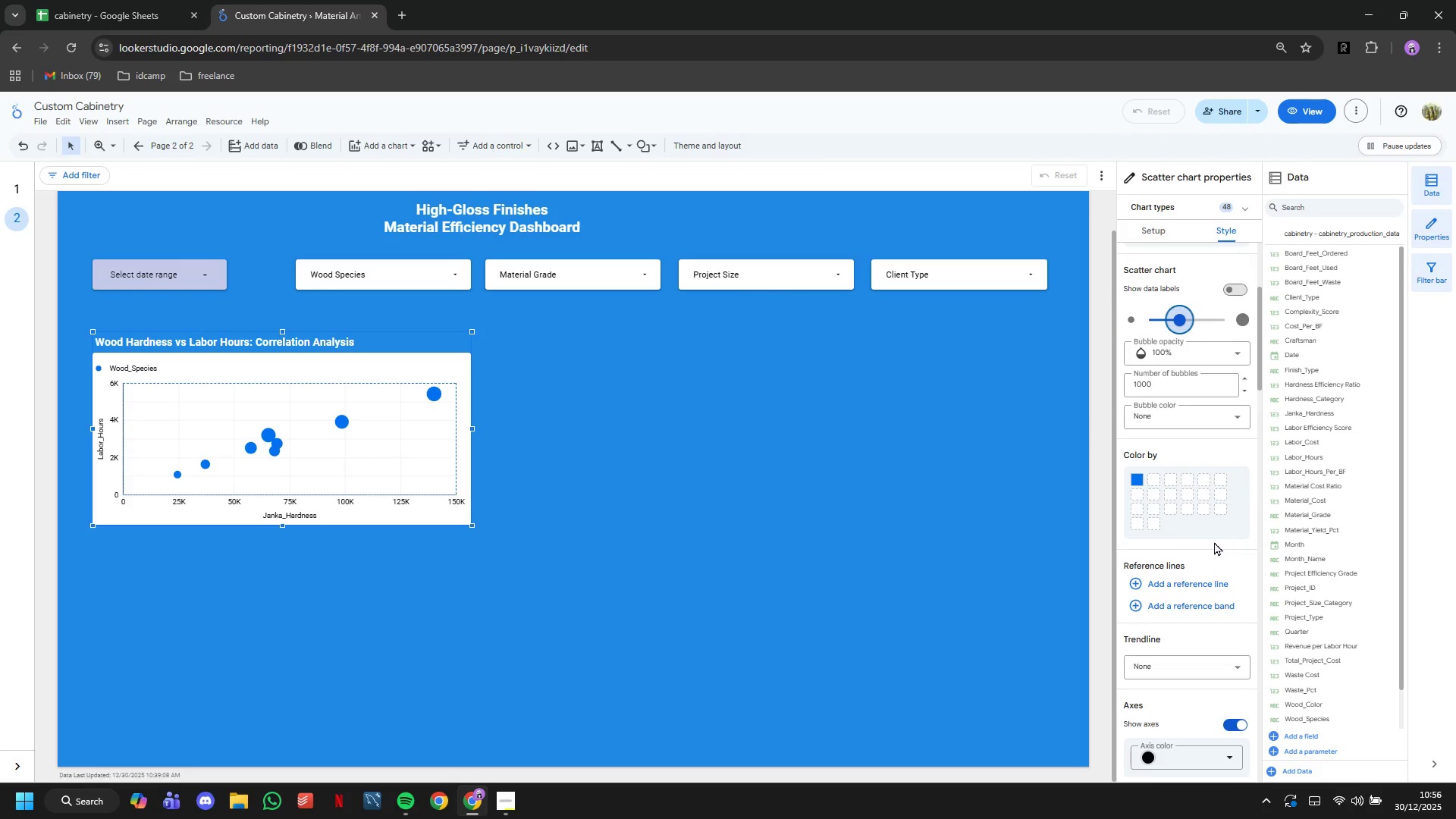 
mouse_move([1208, 526])
 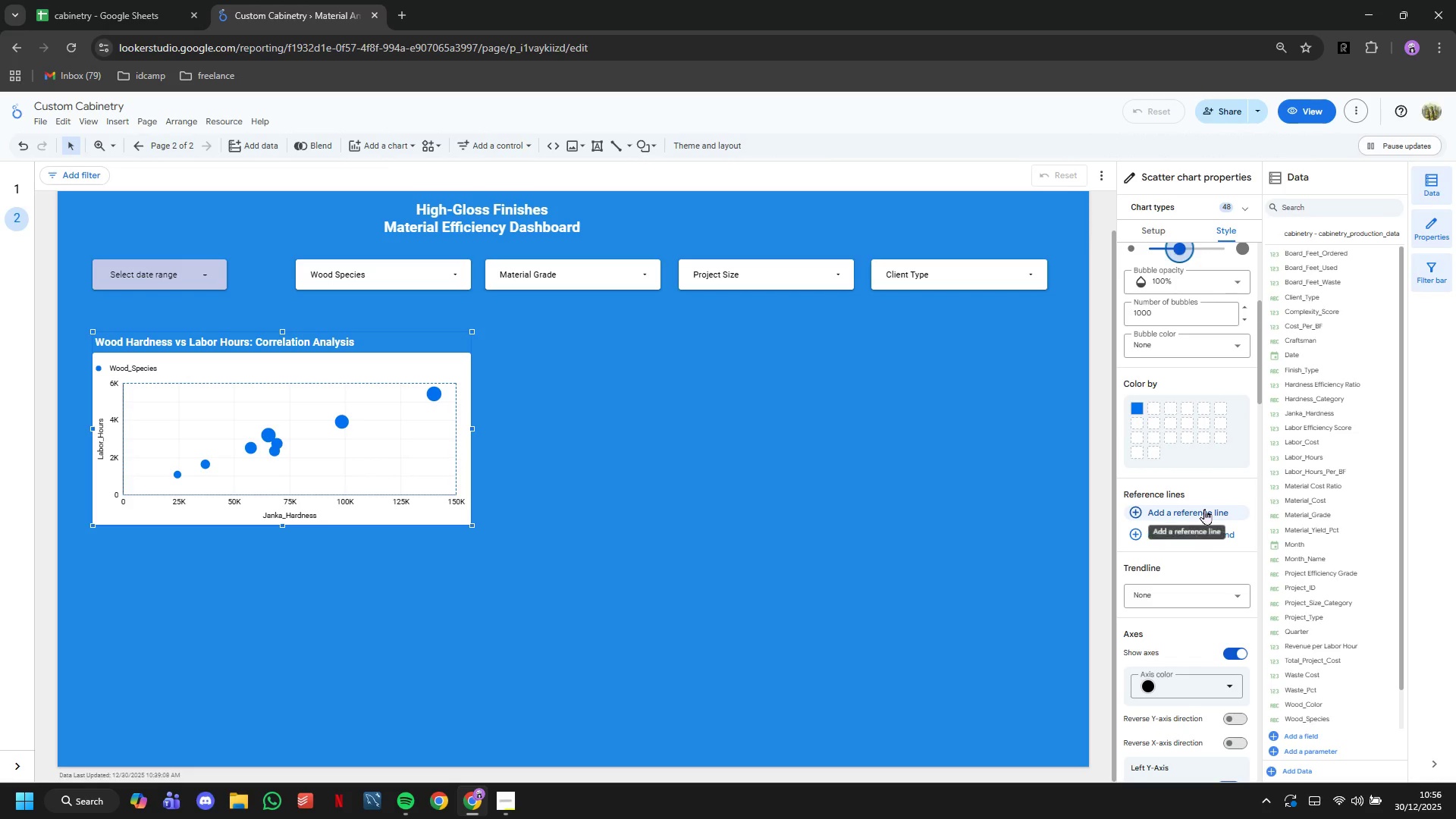 
left_click([1204, 509])
 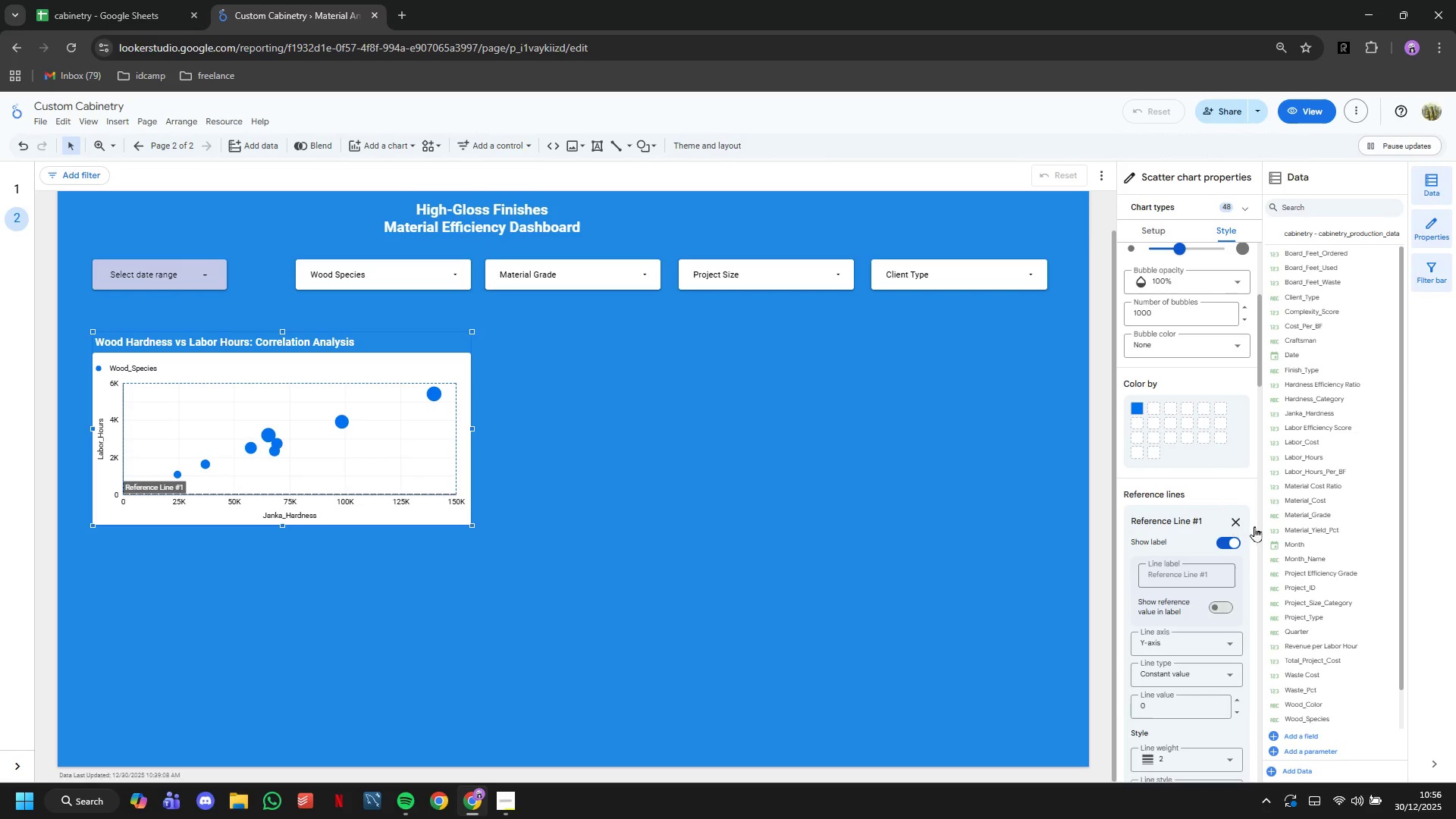 
scroll: coordinate [1223, 541], scroll_direction: down, amount: 8.0
 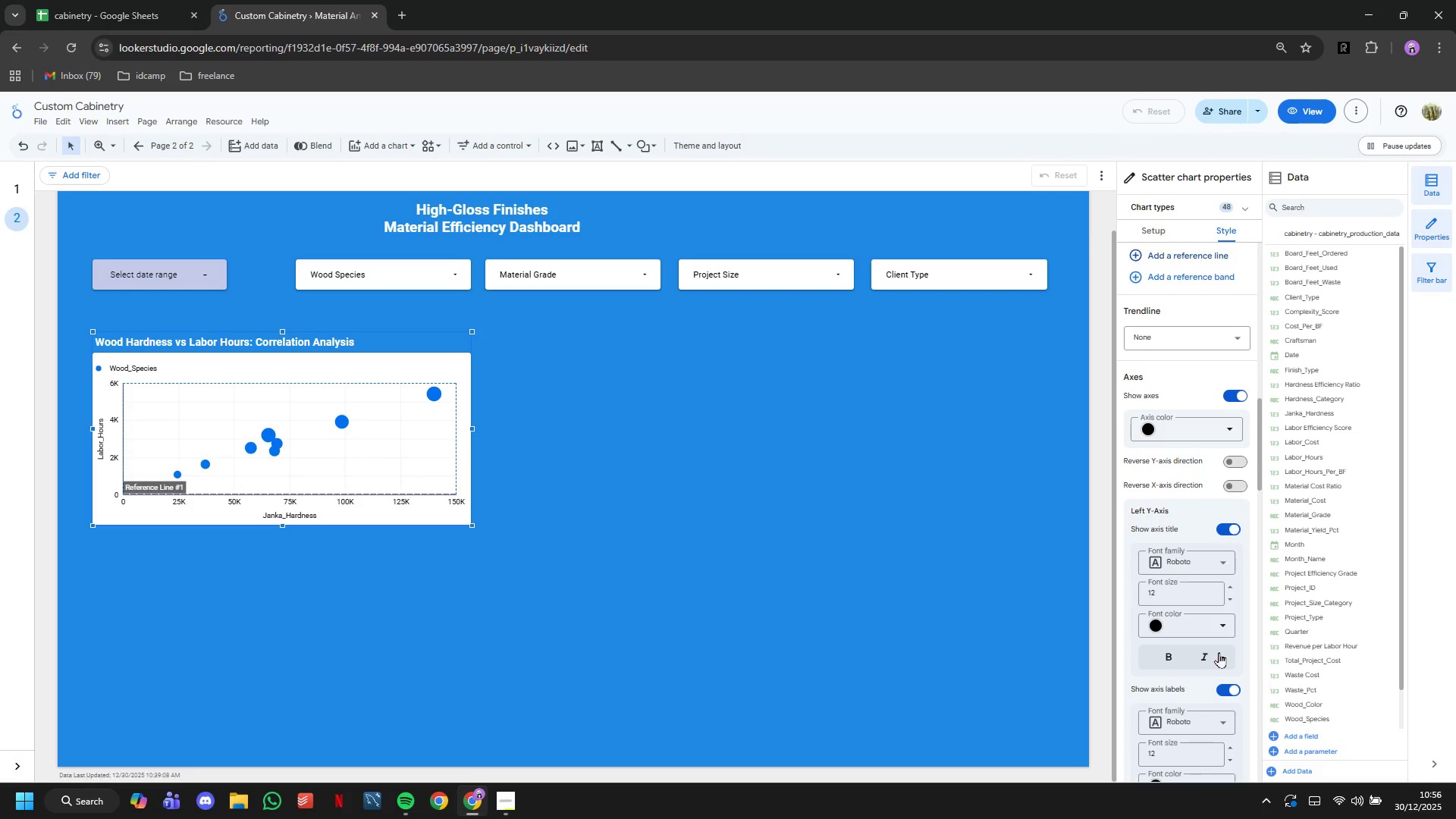 
left_click([1202, 654])
 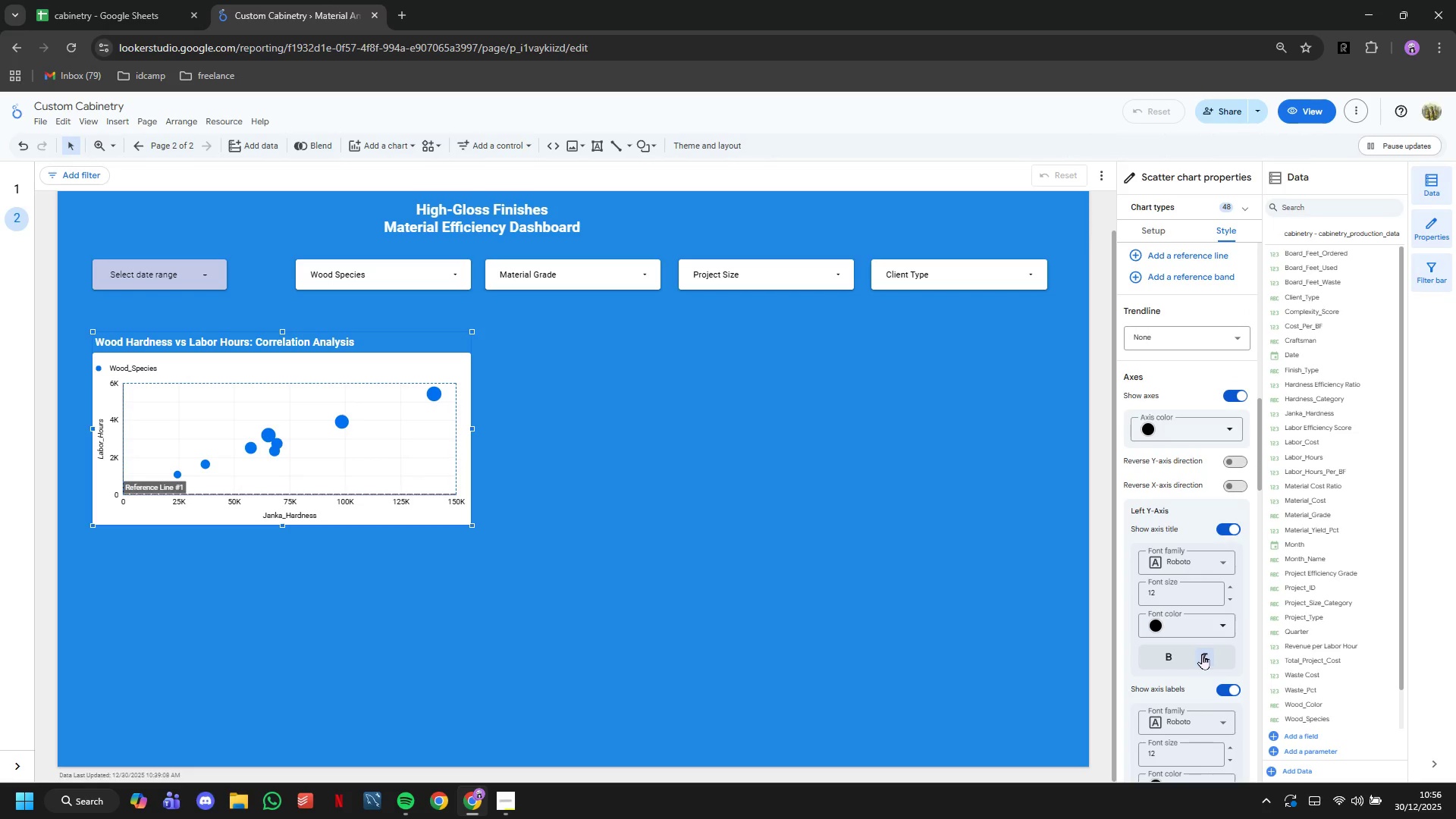 
left_click([1202, 654])
 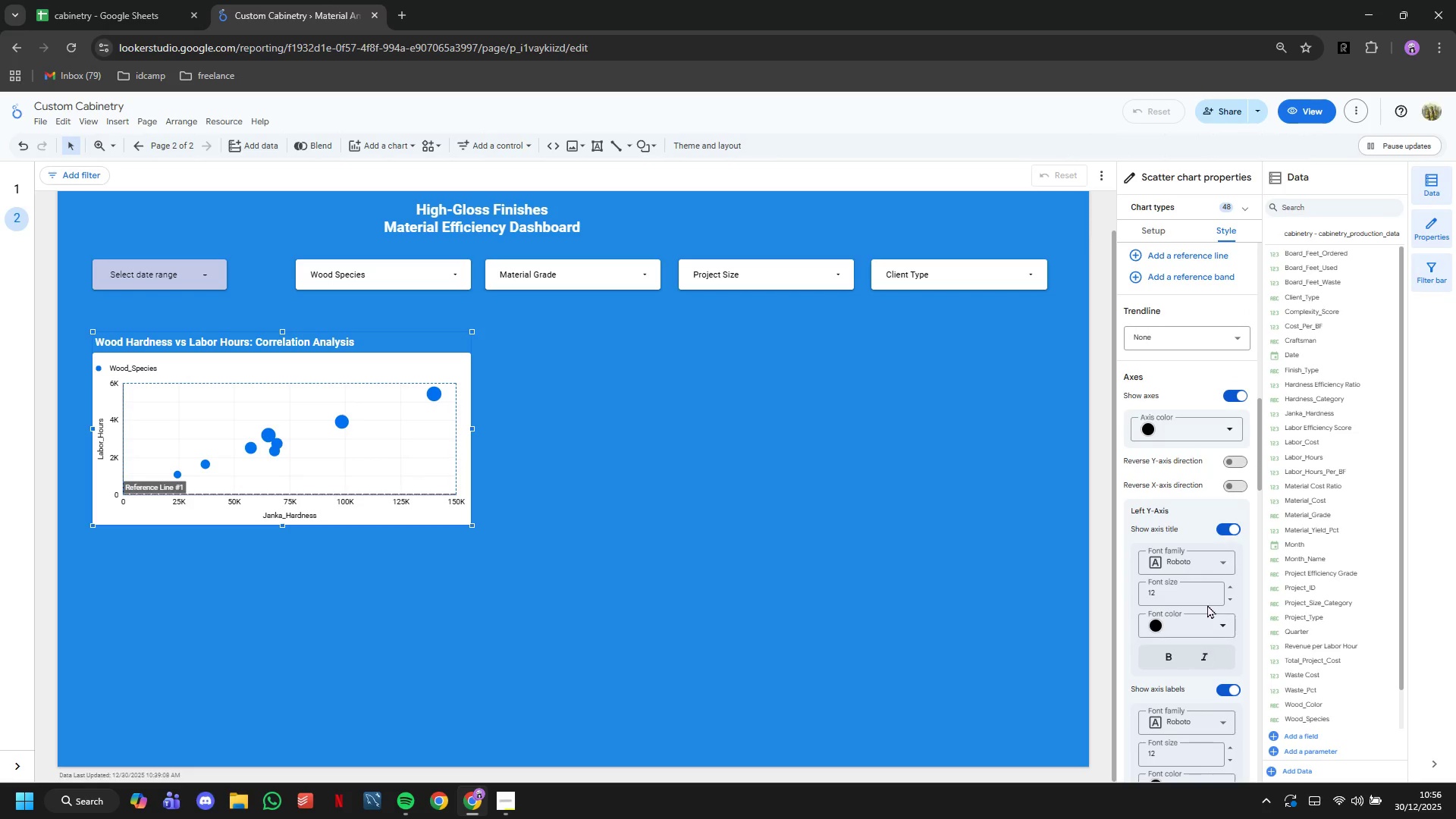 
scroll: coordinate [1203, 619], scroll_direction: down, amount: 24.0
 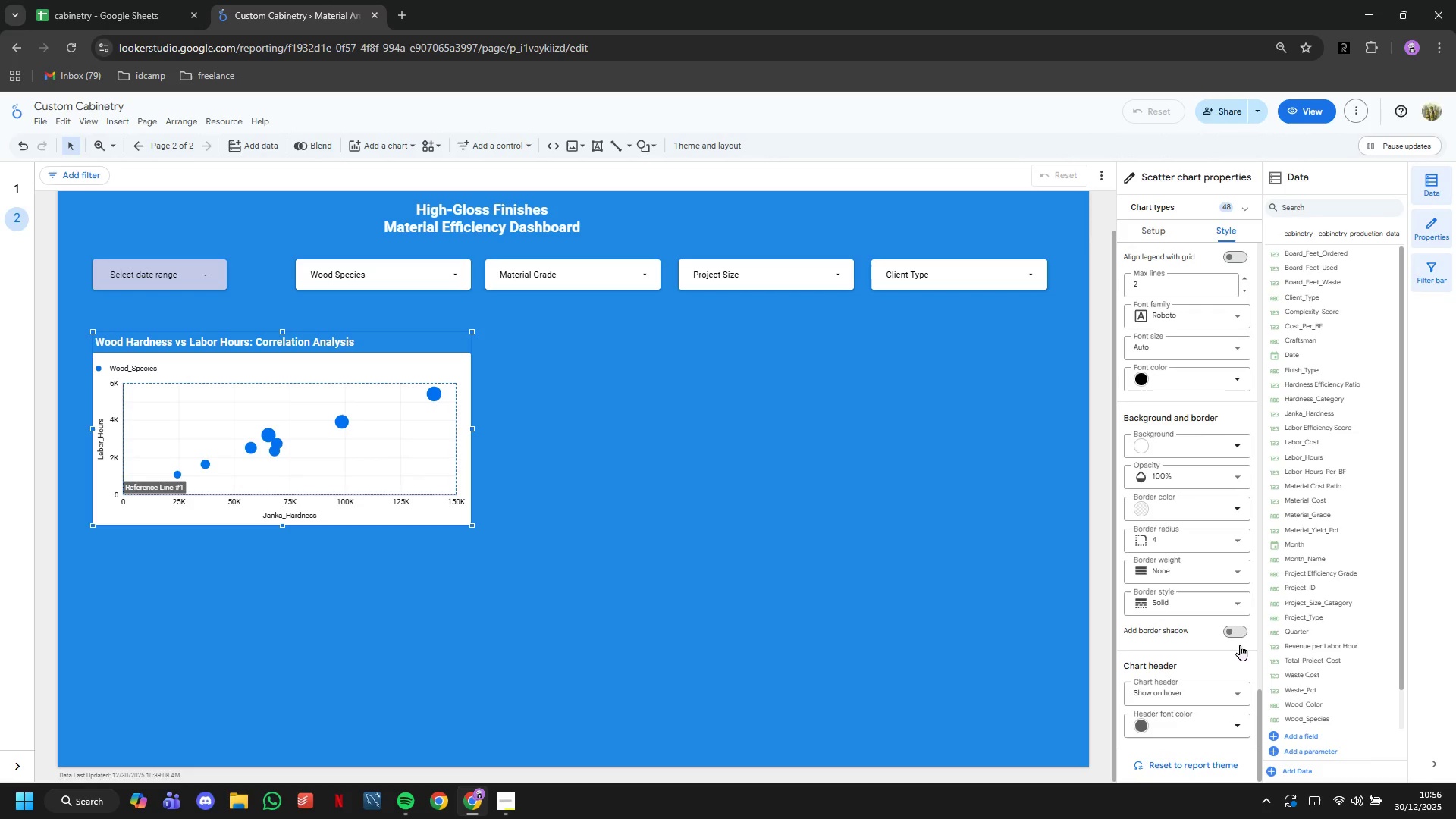 
left_click([1232, 636])
 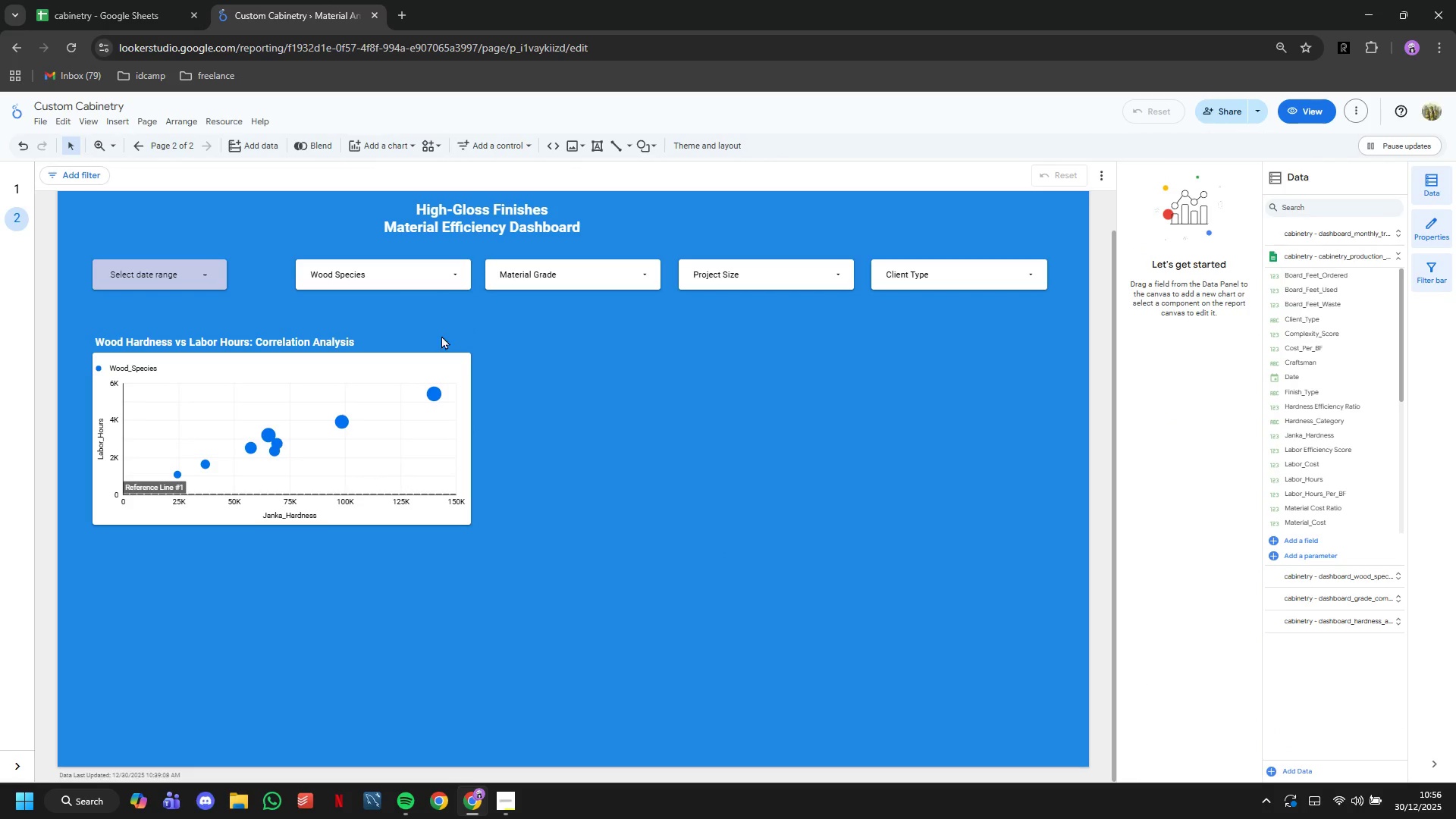 
left_click_drag(start_coordinate=[401, 363], to_coordinate=[402, 337])
 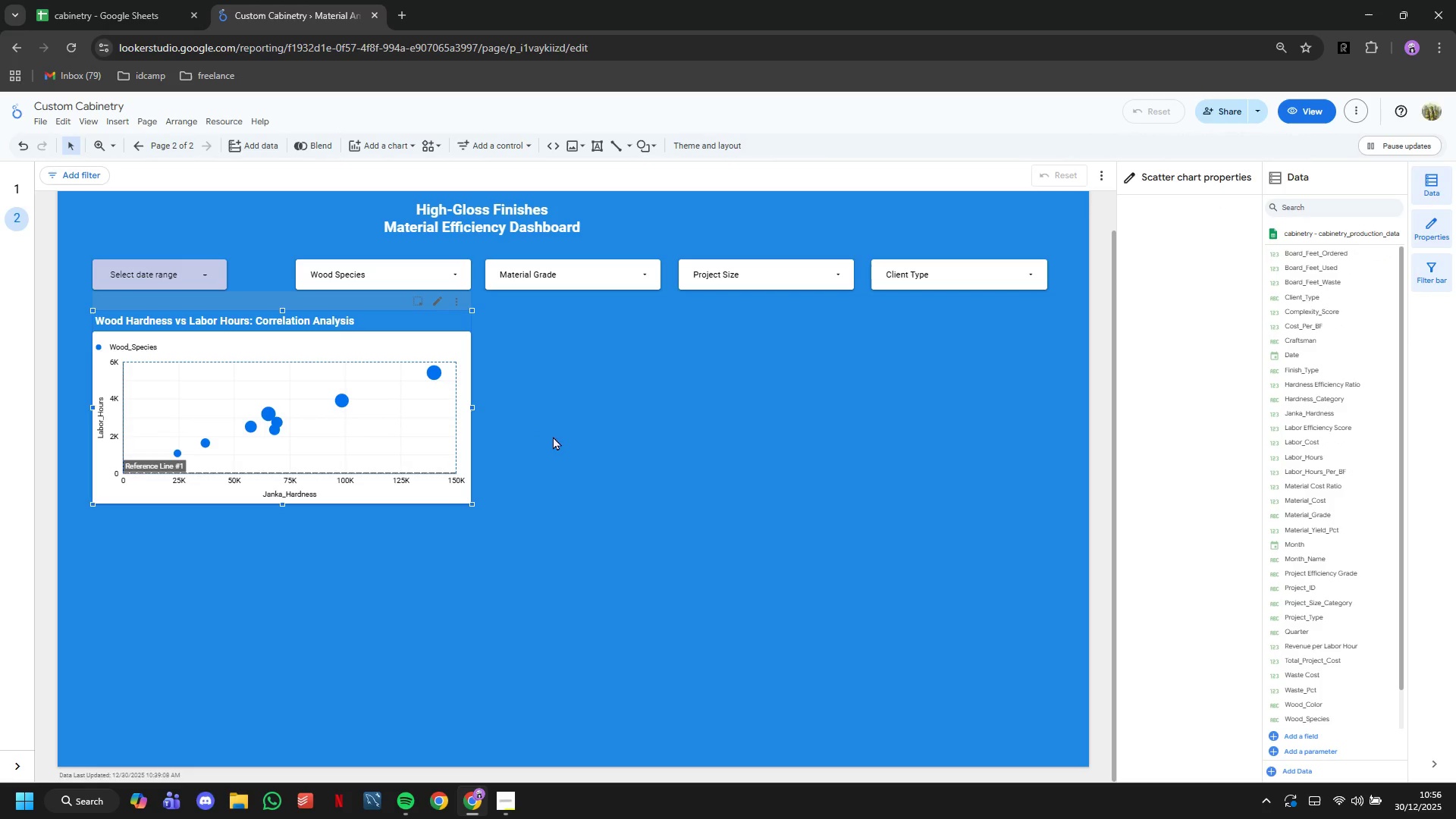 
left_click([553, 436])
 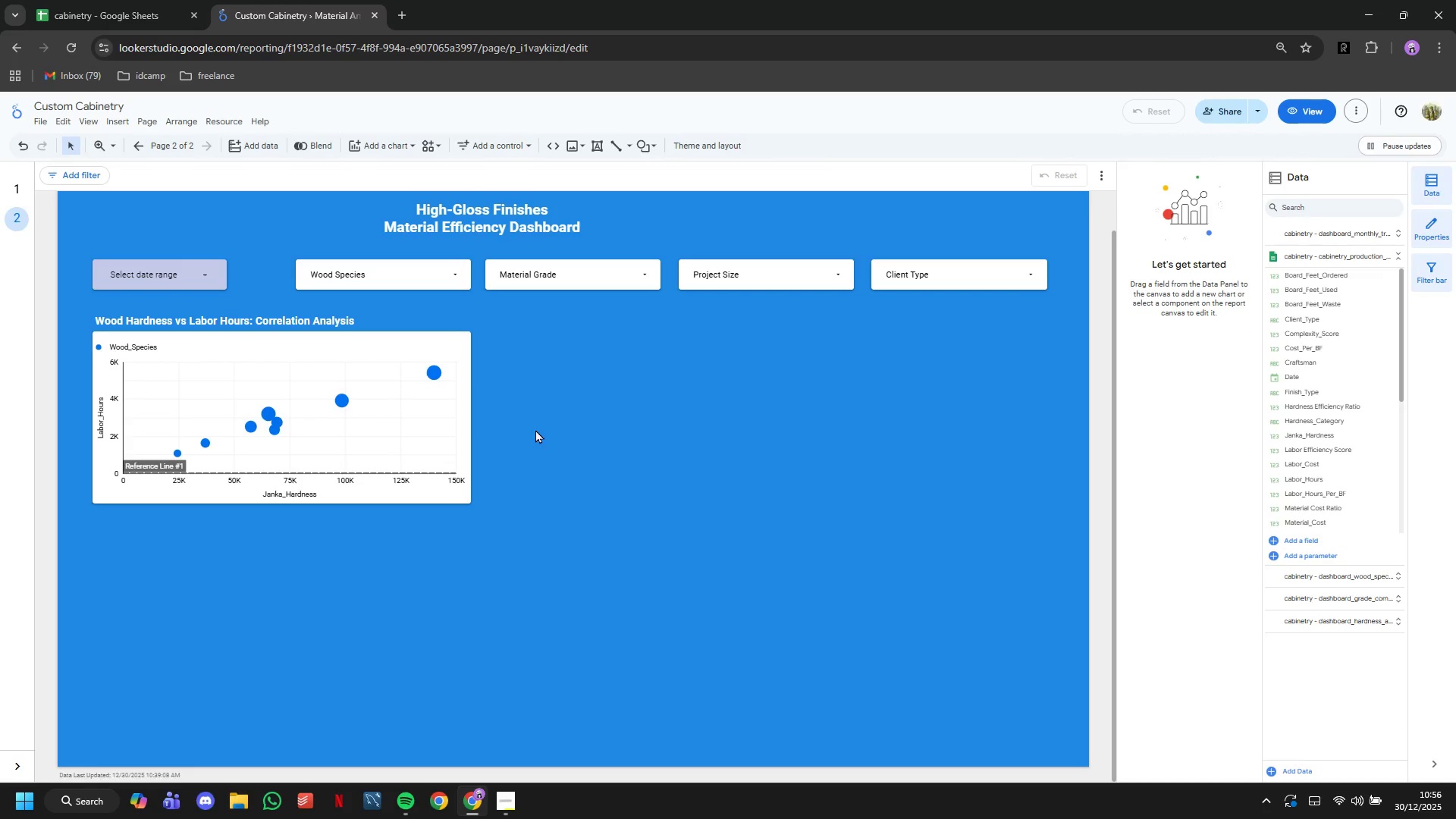 
wait(7.7)
 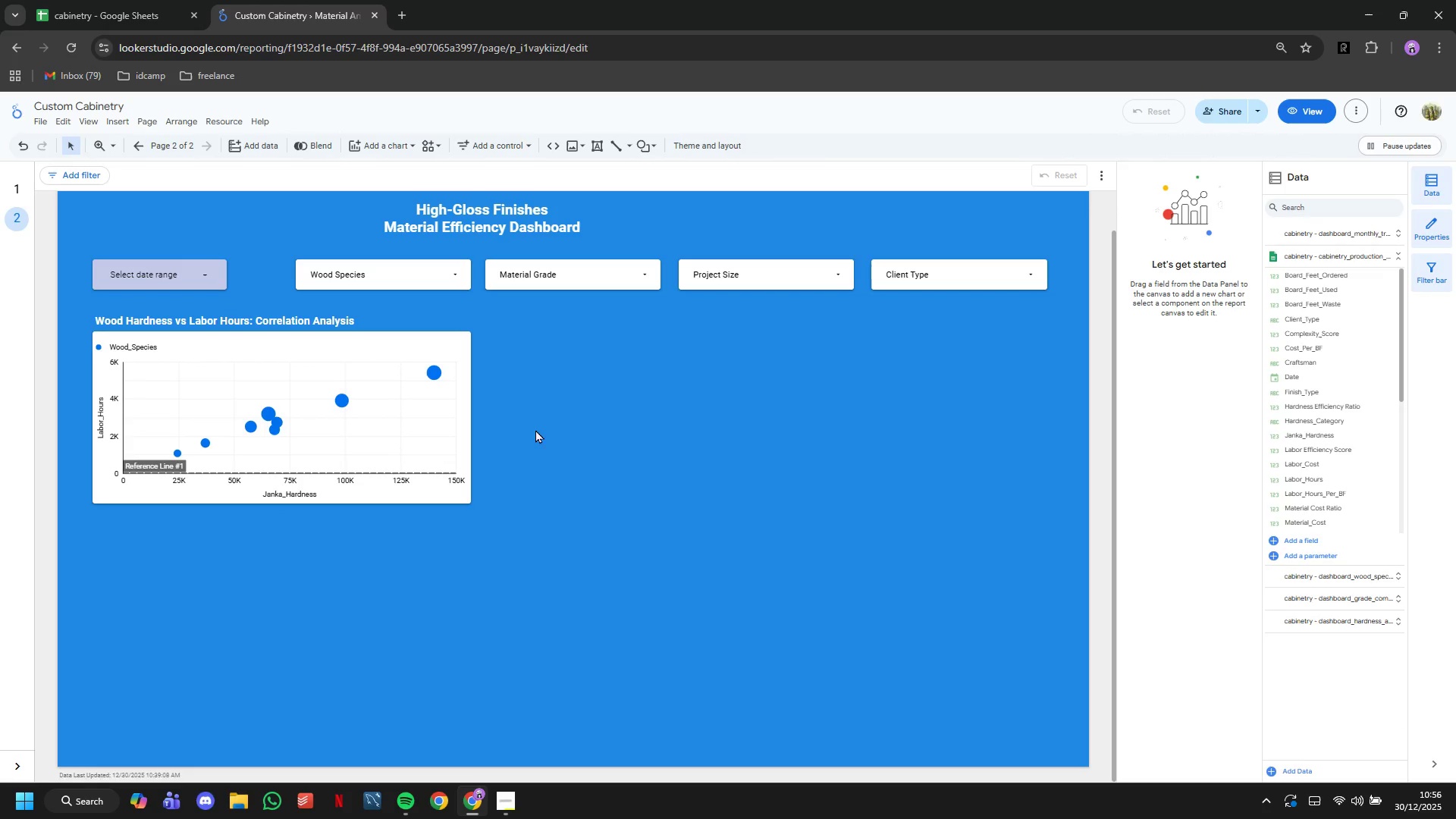 
left_click([451, 495])
 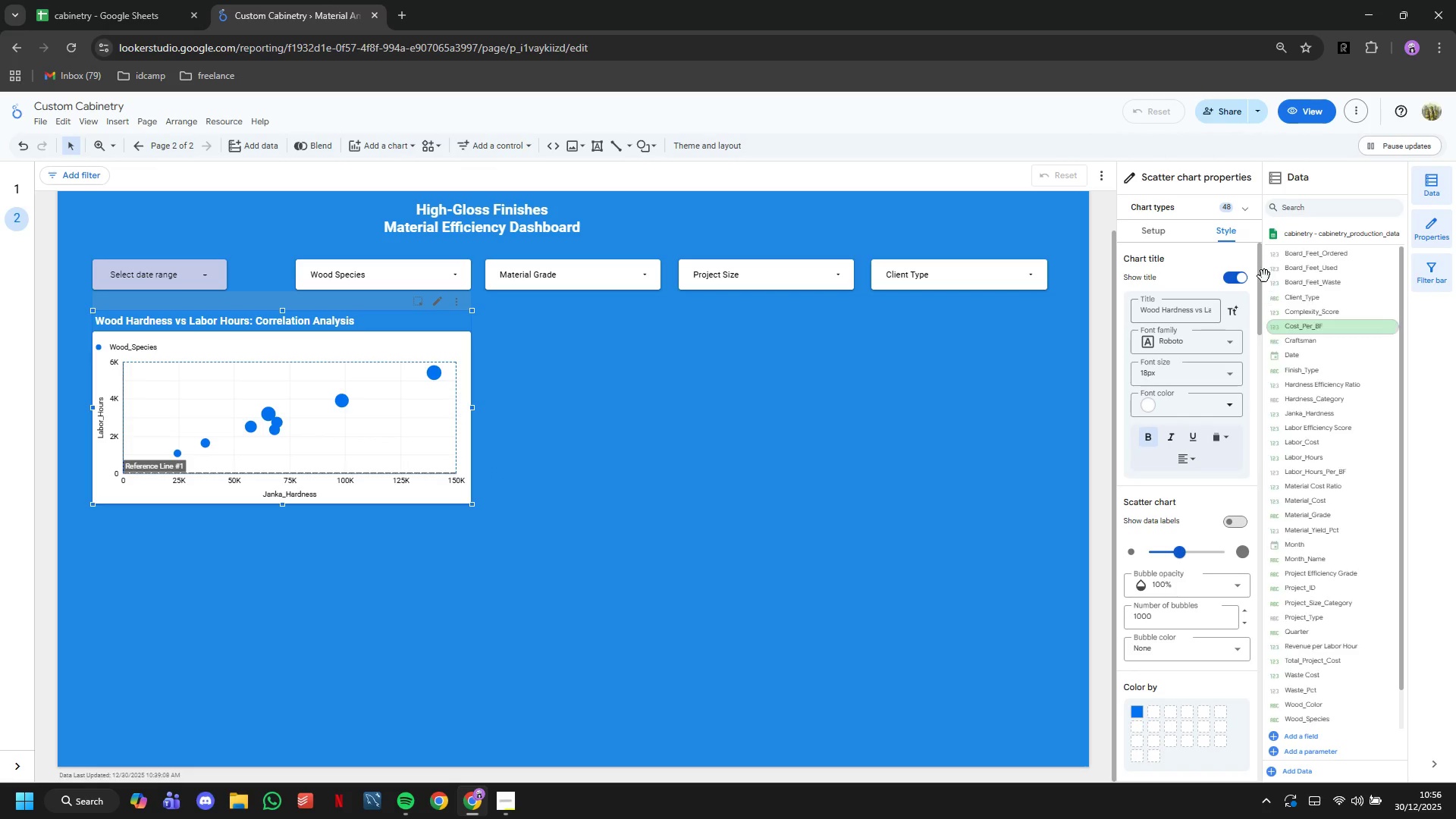 
scroll: coordinate [1199, 450], scroll_direction: down, amount: 22.0
 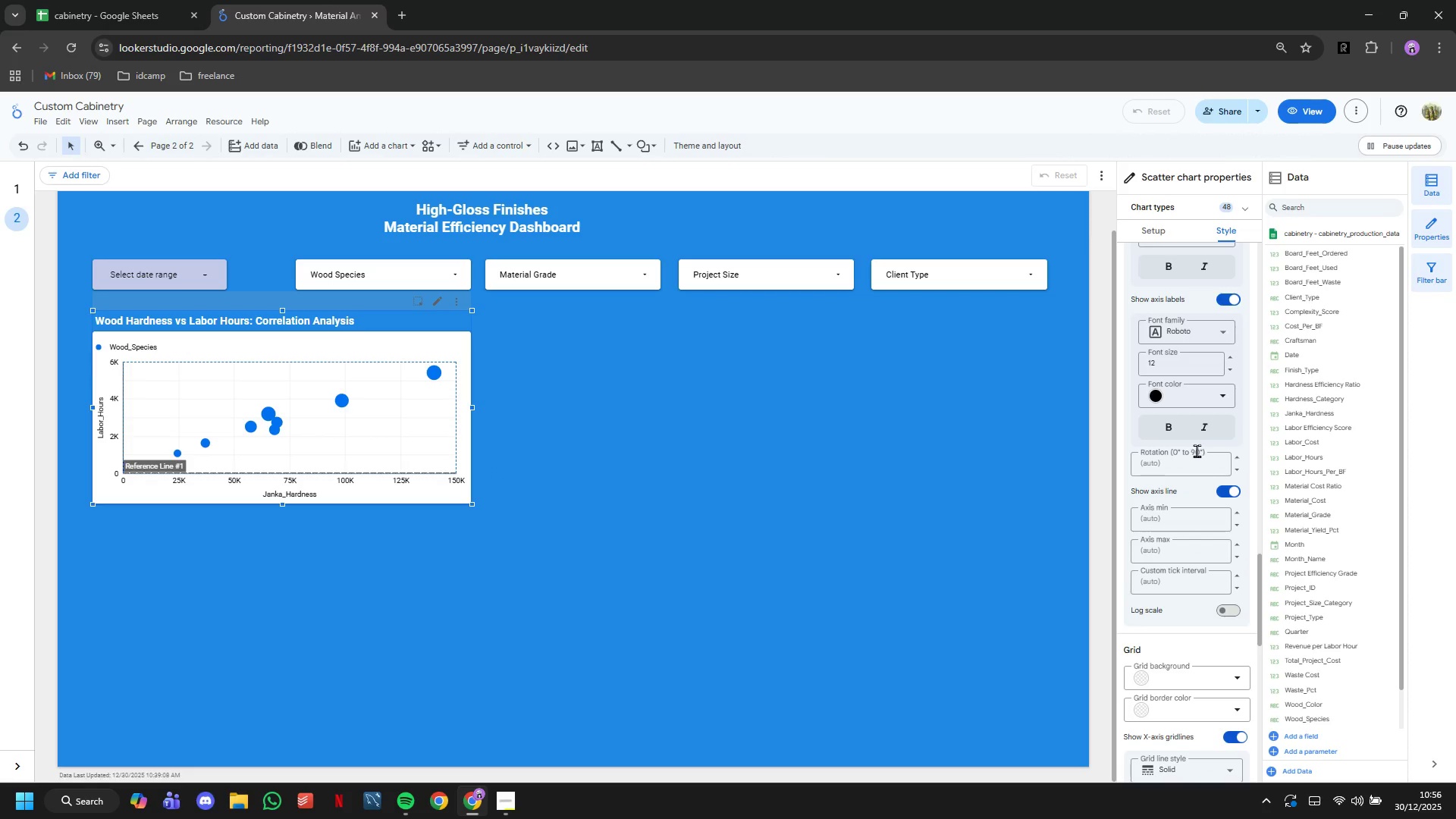 
scroll: coordinate [1191, 463], scroll_direction: down, amount: 9.0
 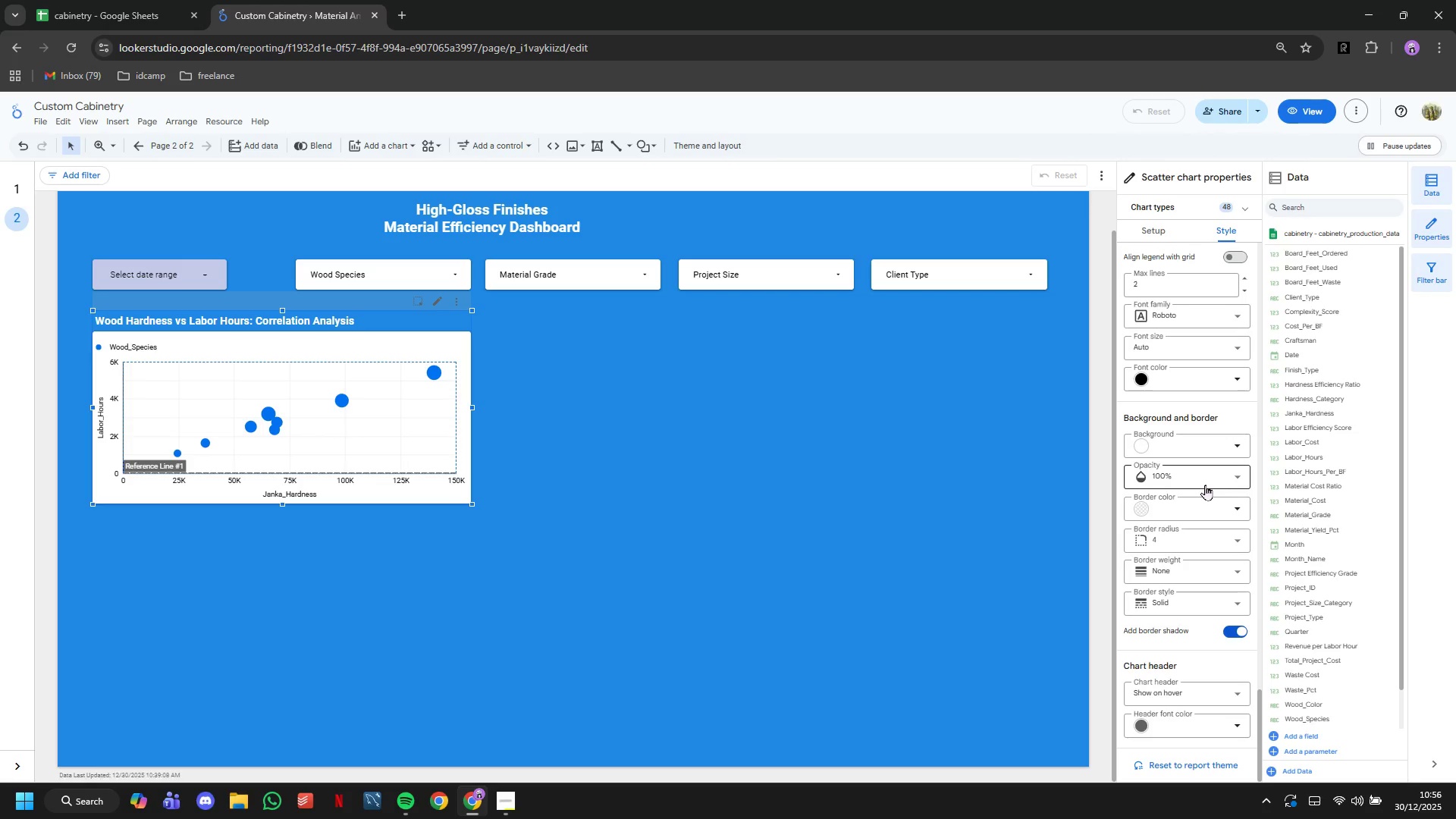 
wait(19.05)
 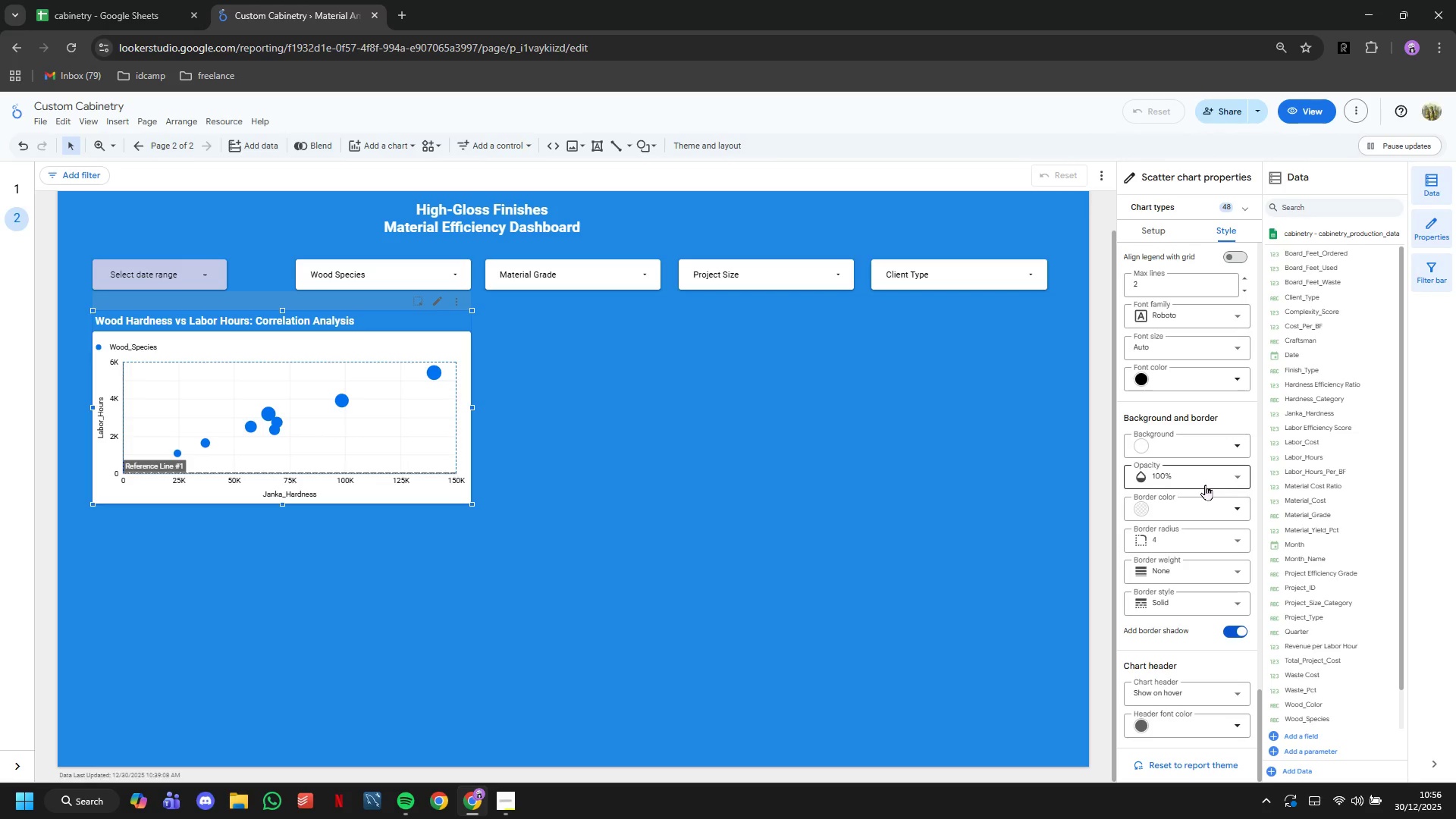 
left_click_drag(start_coordinate=[471, 504], to_coordinate=[382, 548])
 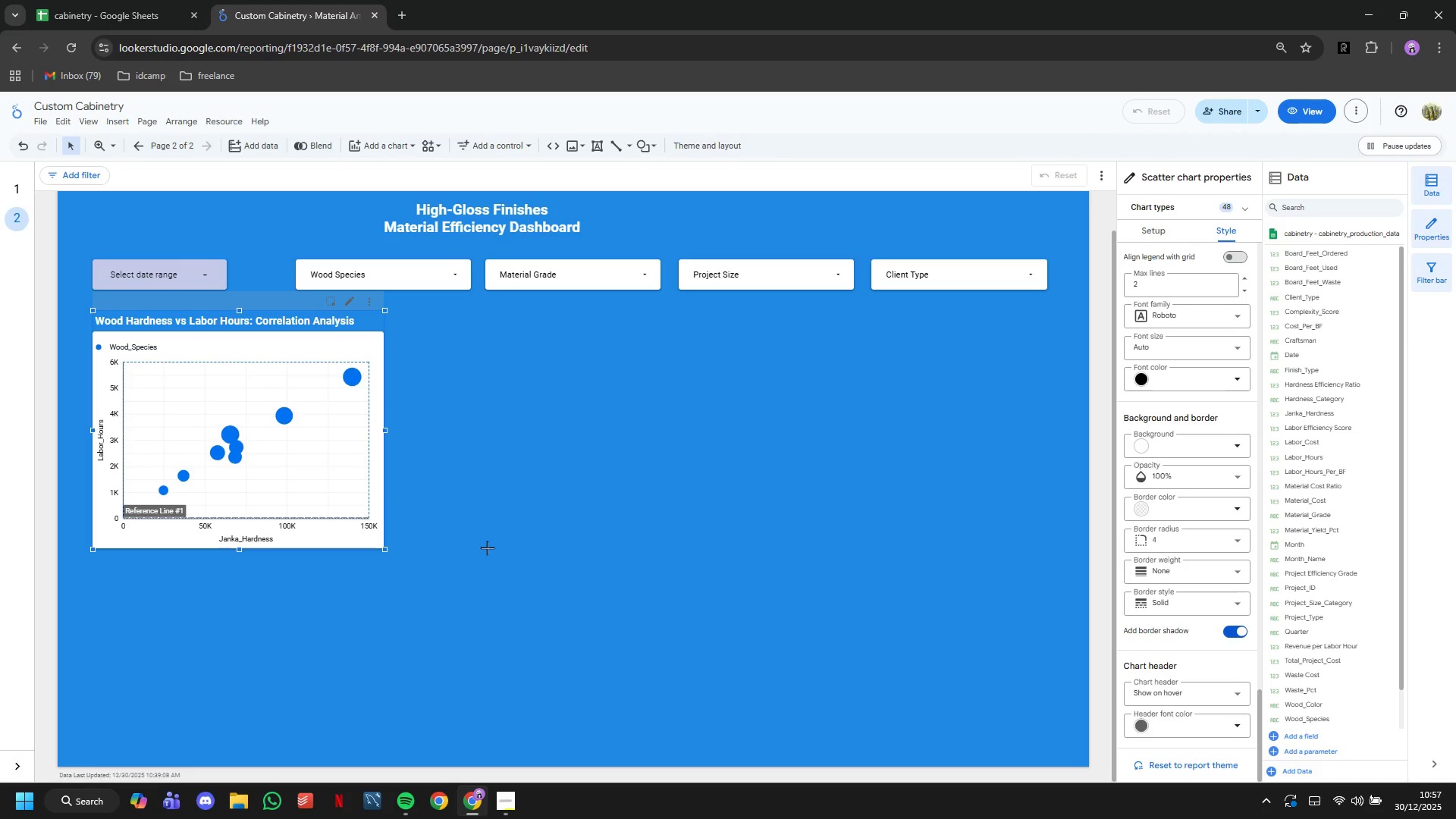 
left_click([487, 548])
 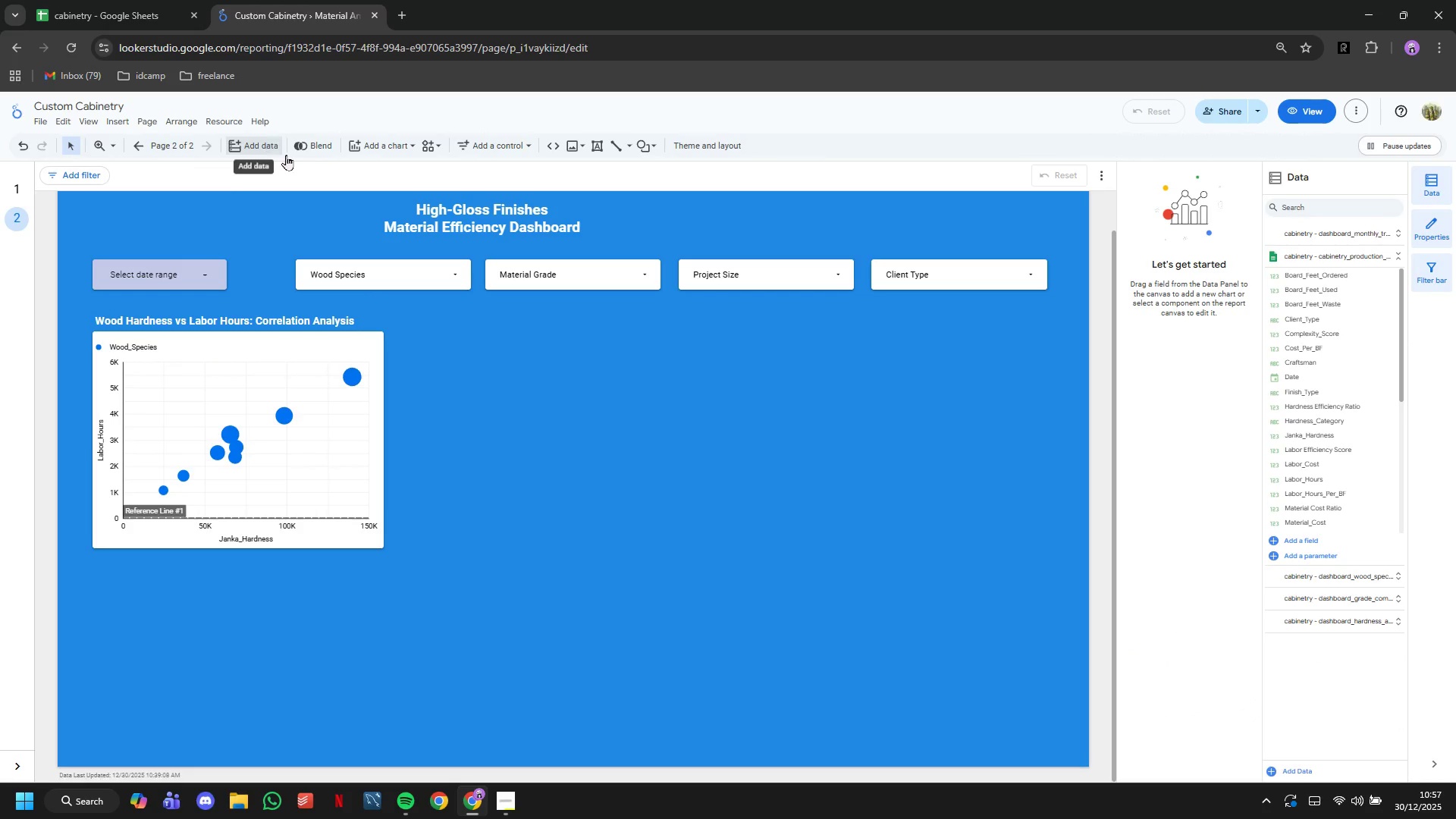 
left_click([388, 148])
 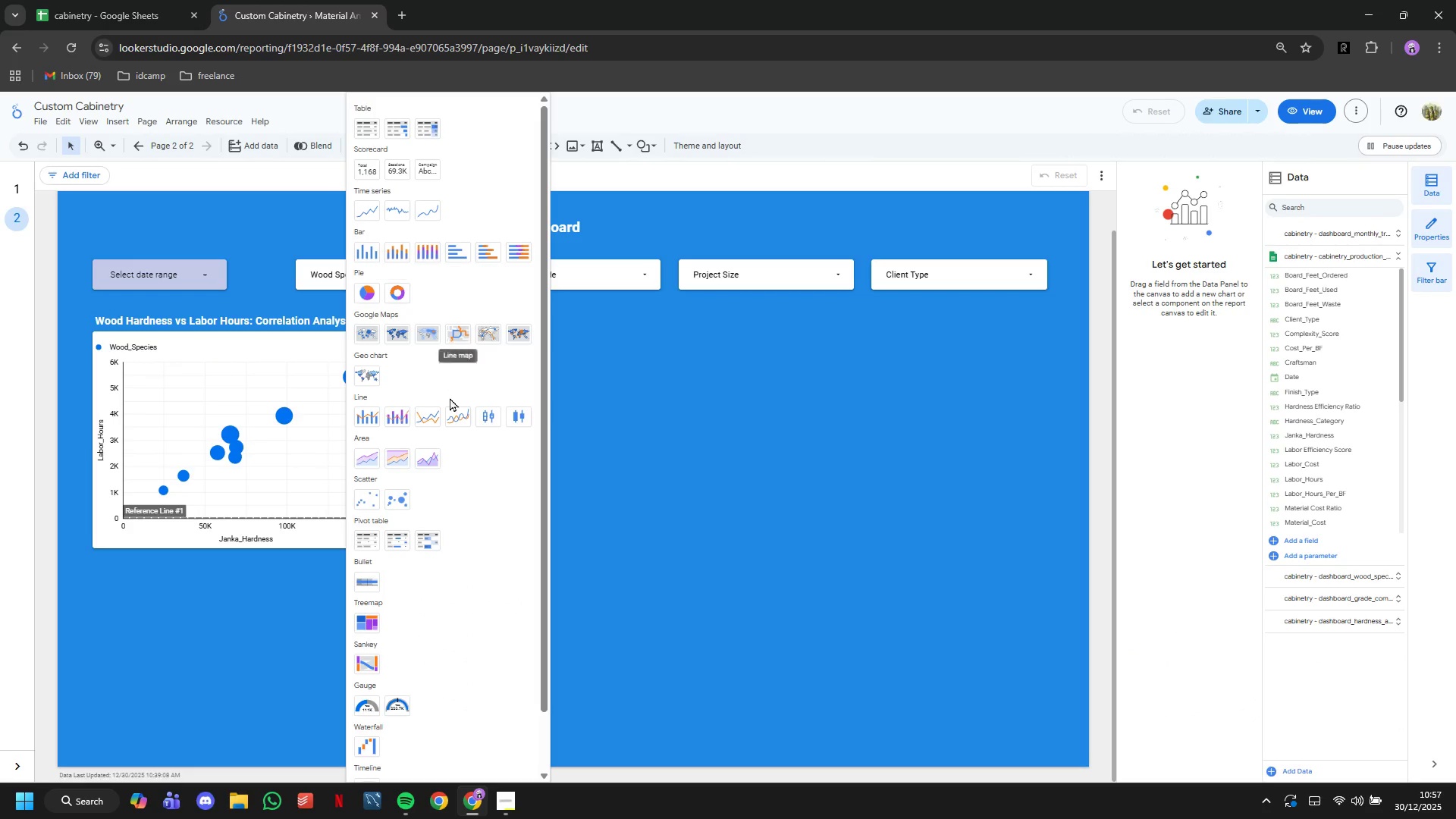 
scroll: coordinate [450, 411], scroll_direction: down, amount: 1.0
 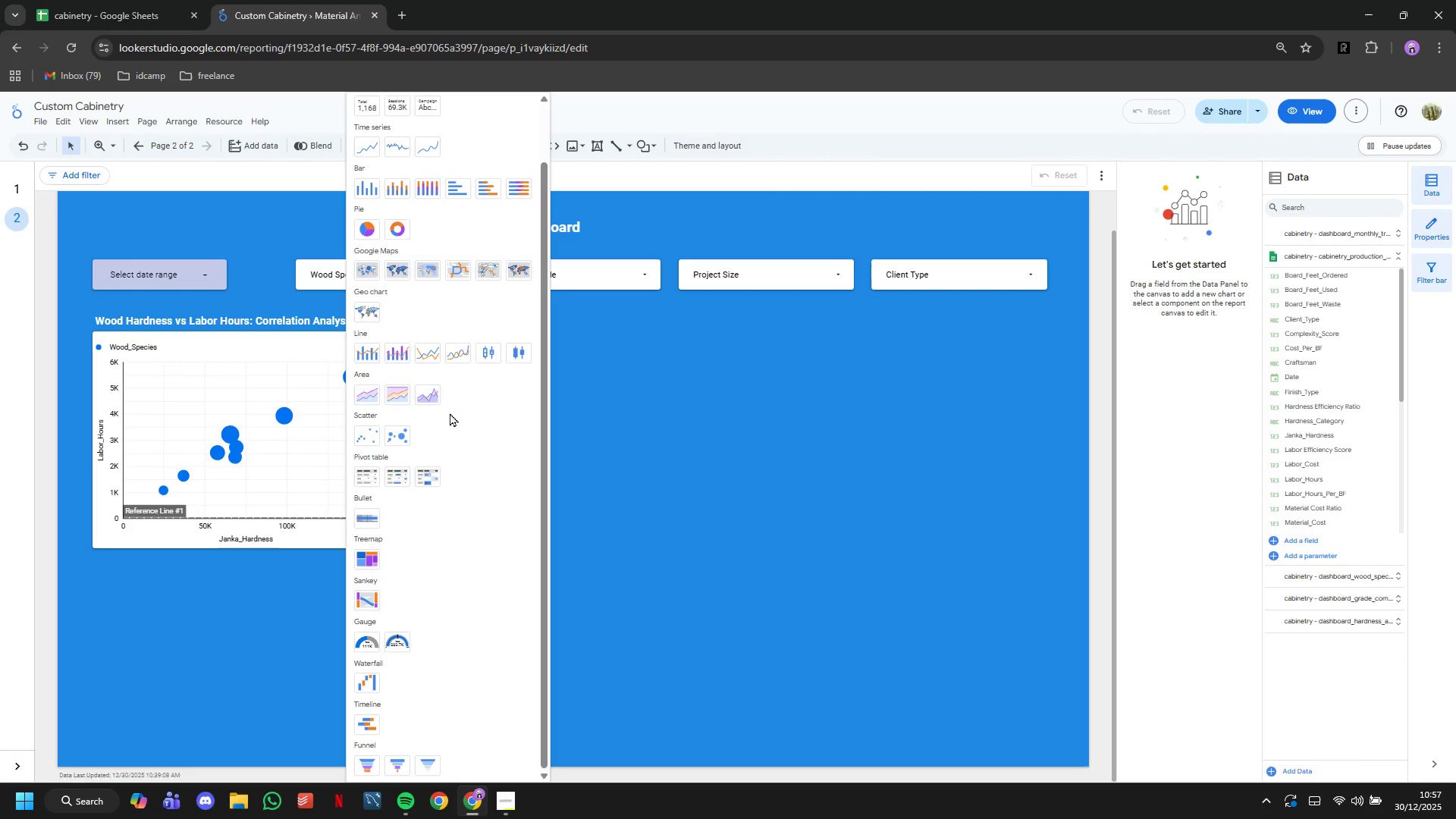 
scroll: coordinate [450, 413], scroll_direction: up, amount: 2.0
 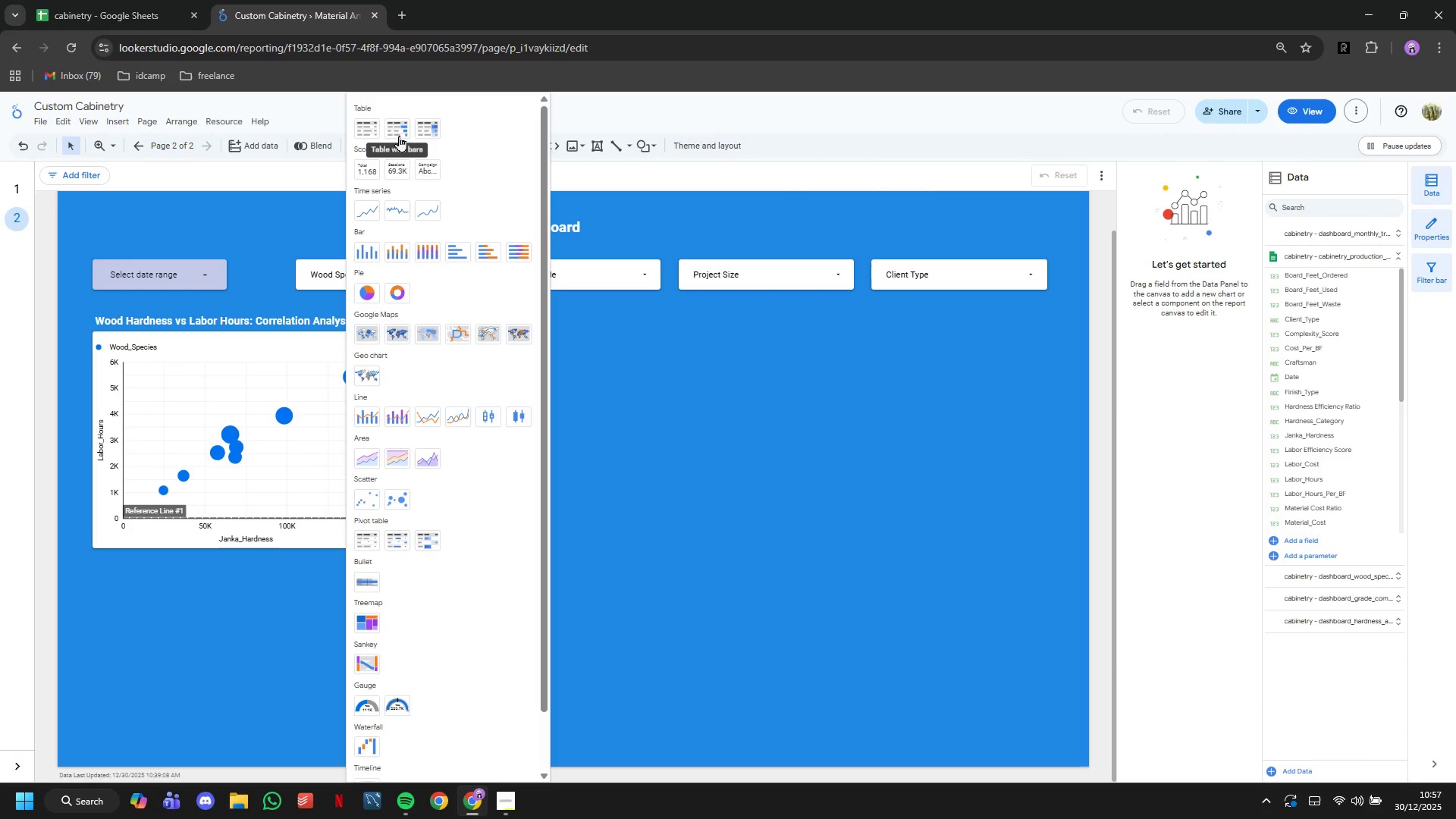 
left_click([399, 133])
 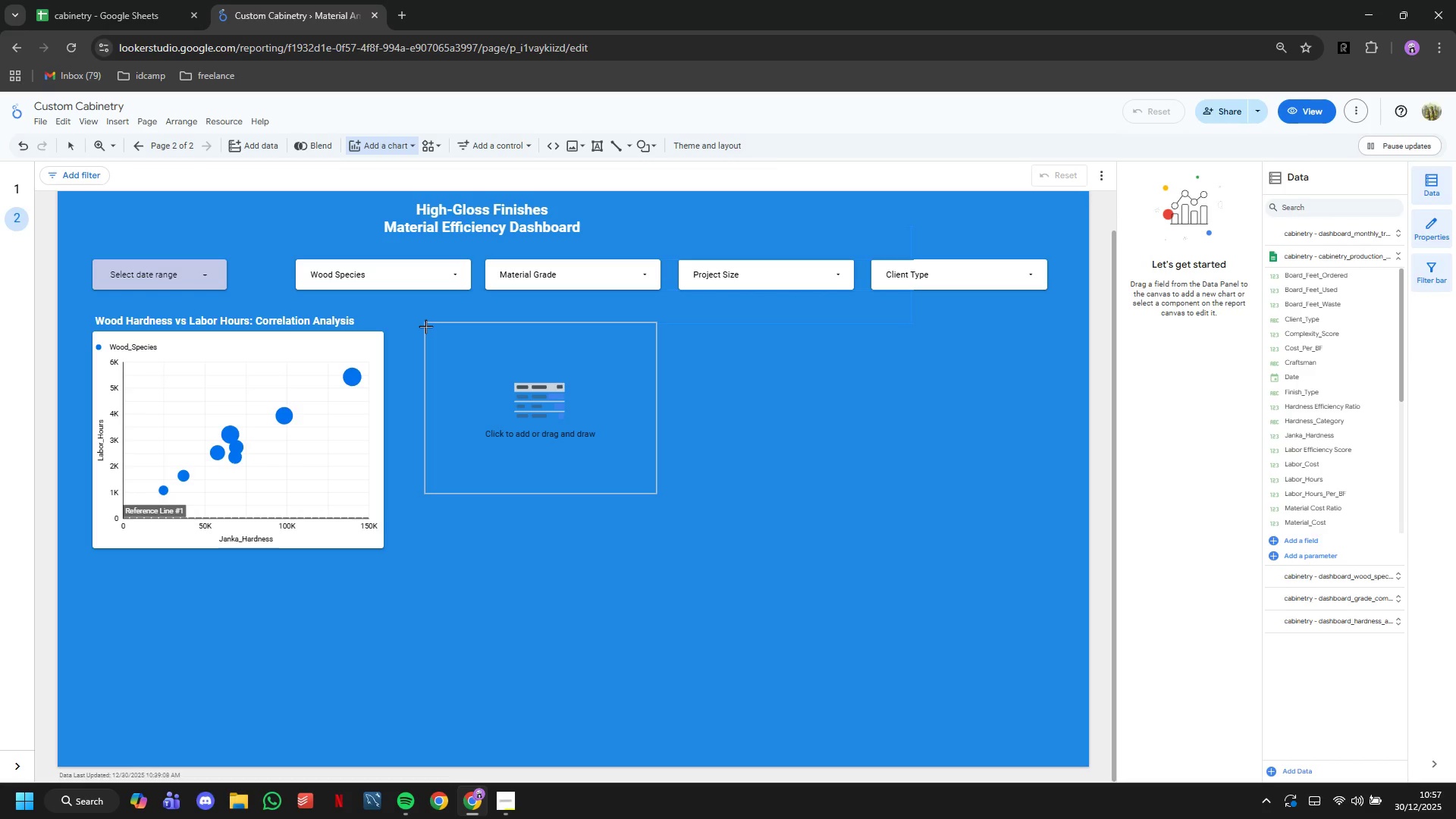 
left_click([425, 326])
 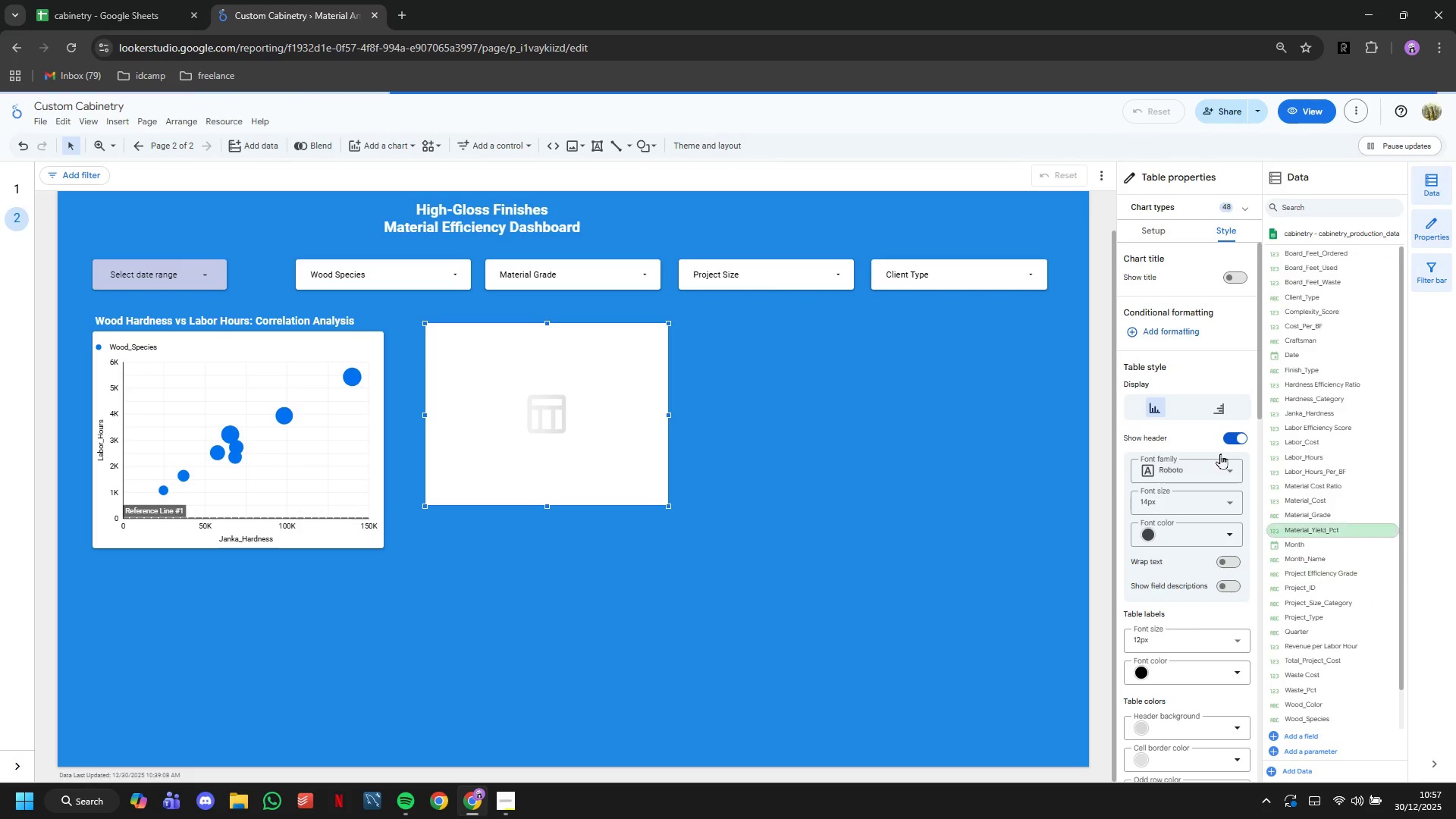 
left_click([1164, 234])
 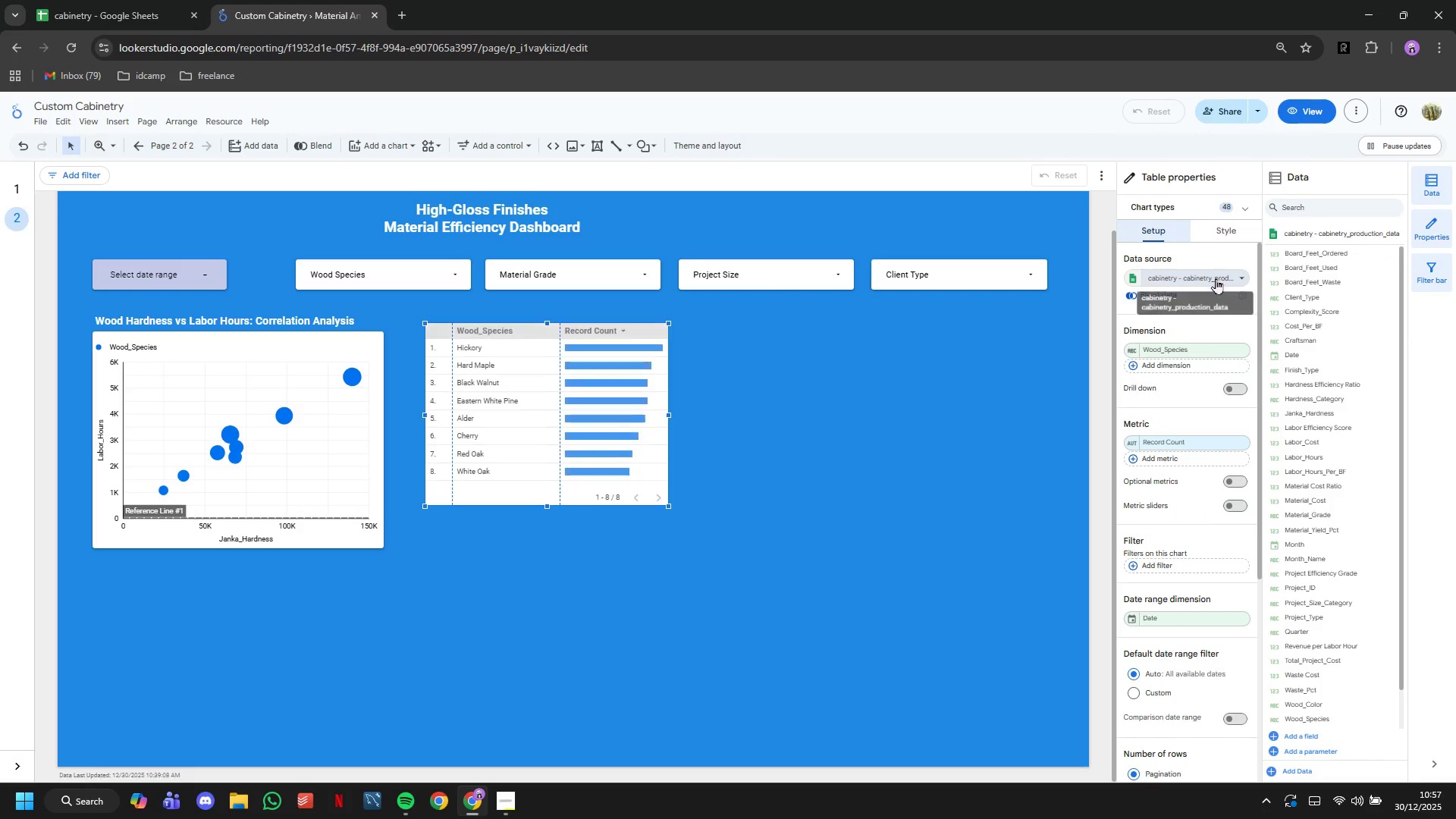 
left_click([1212, 279])
 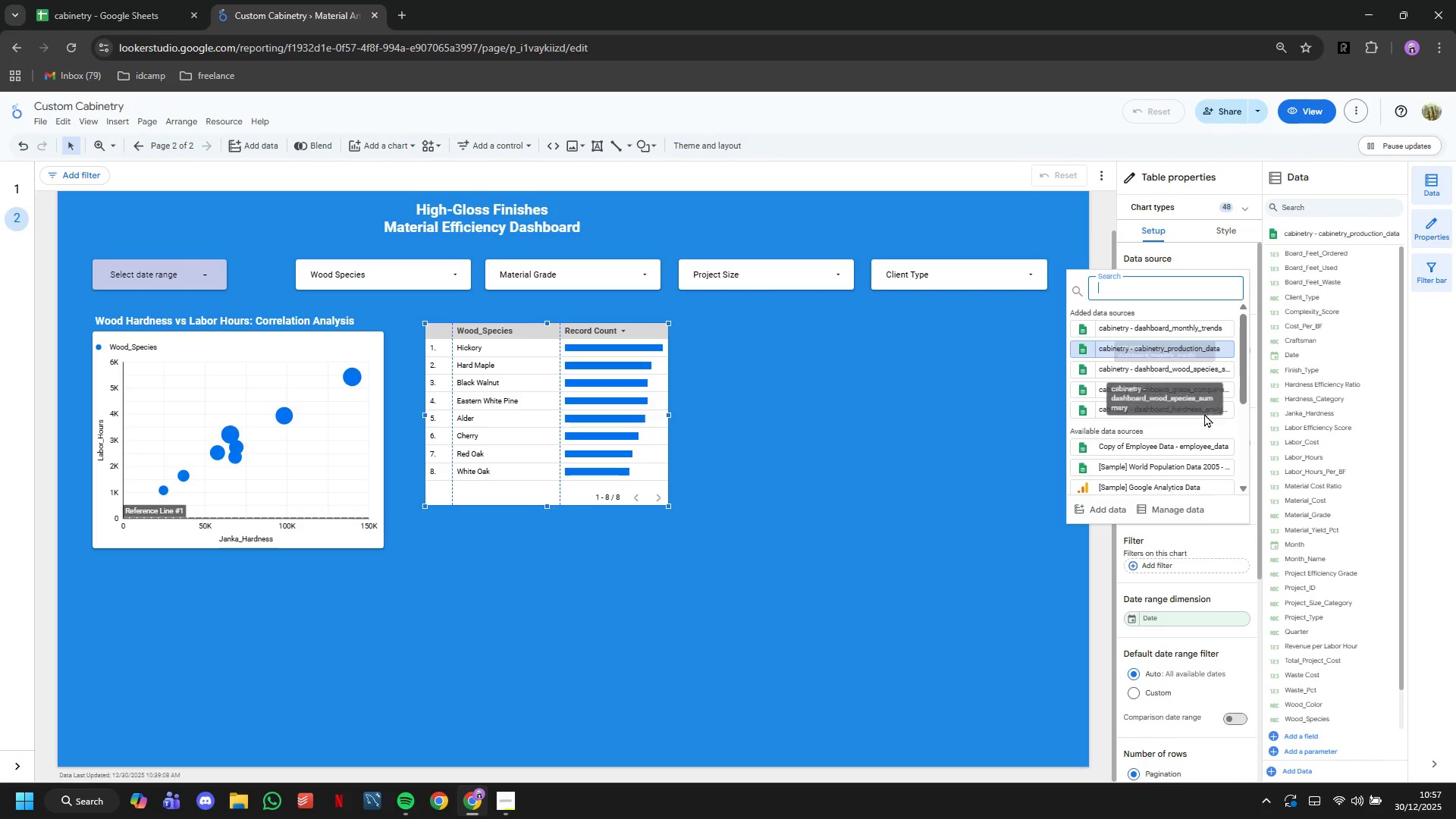 
scroll: coordinate [1186, 392], scroll_direction: down, amount: 6.0
 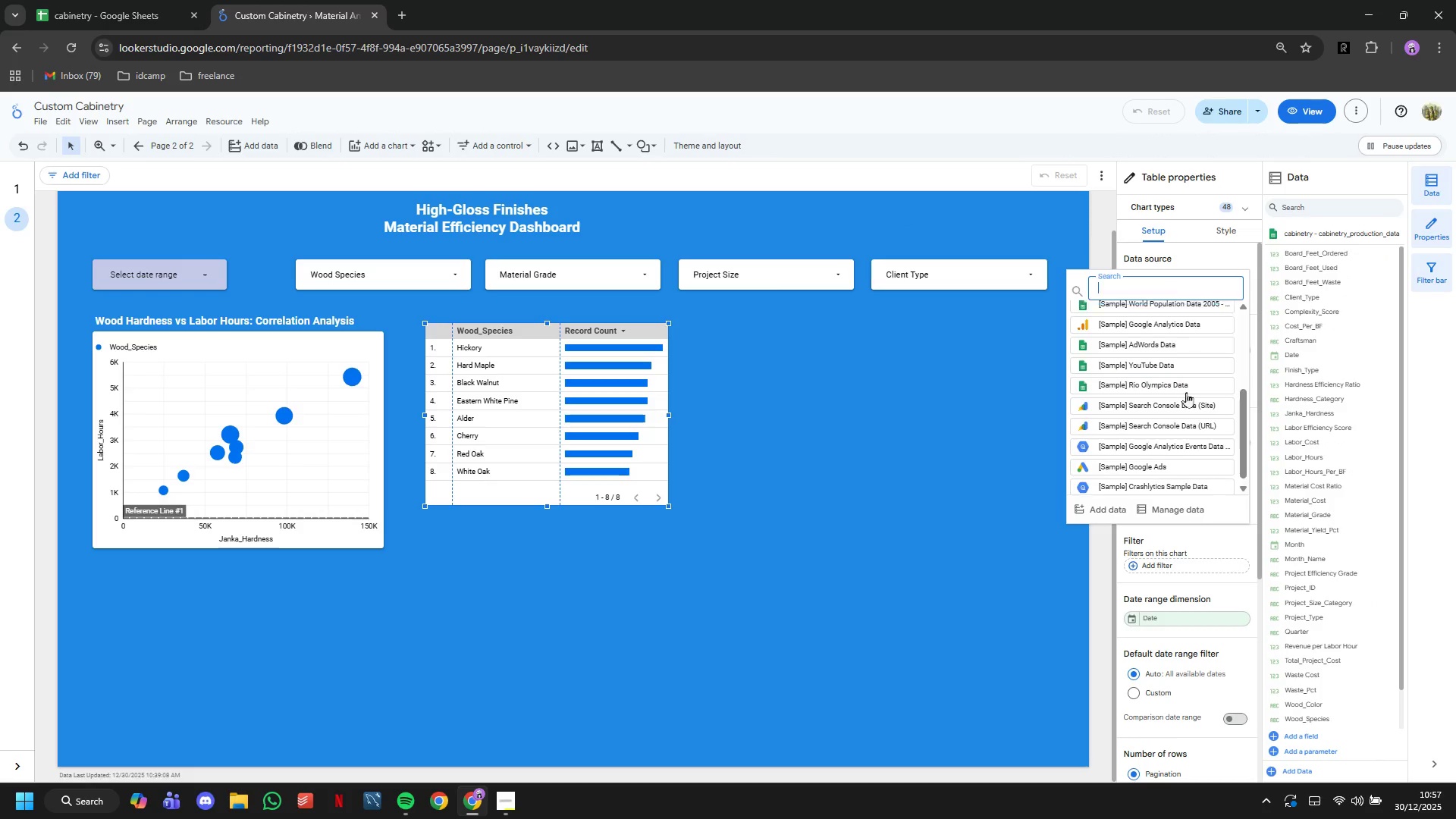 
scroll: coordinate [1186, 392], scroll_direction: up, amount: 2.0
 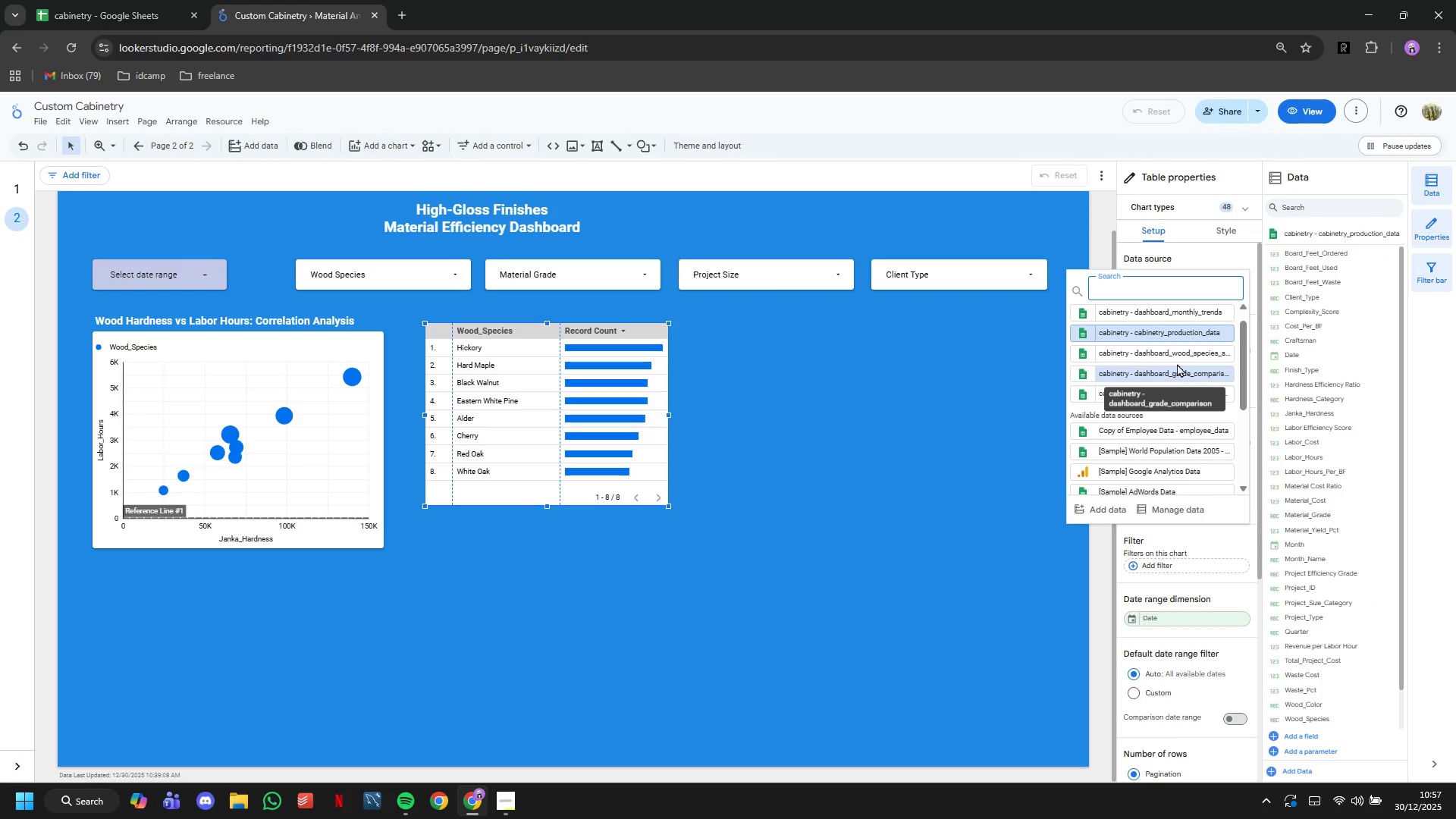 
left_click([1176, 361])
 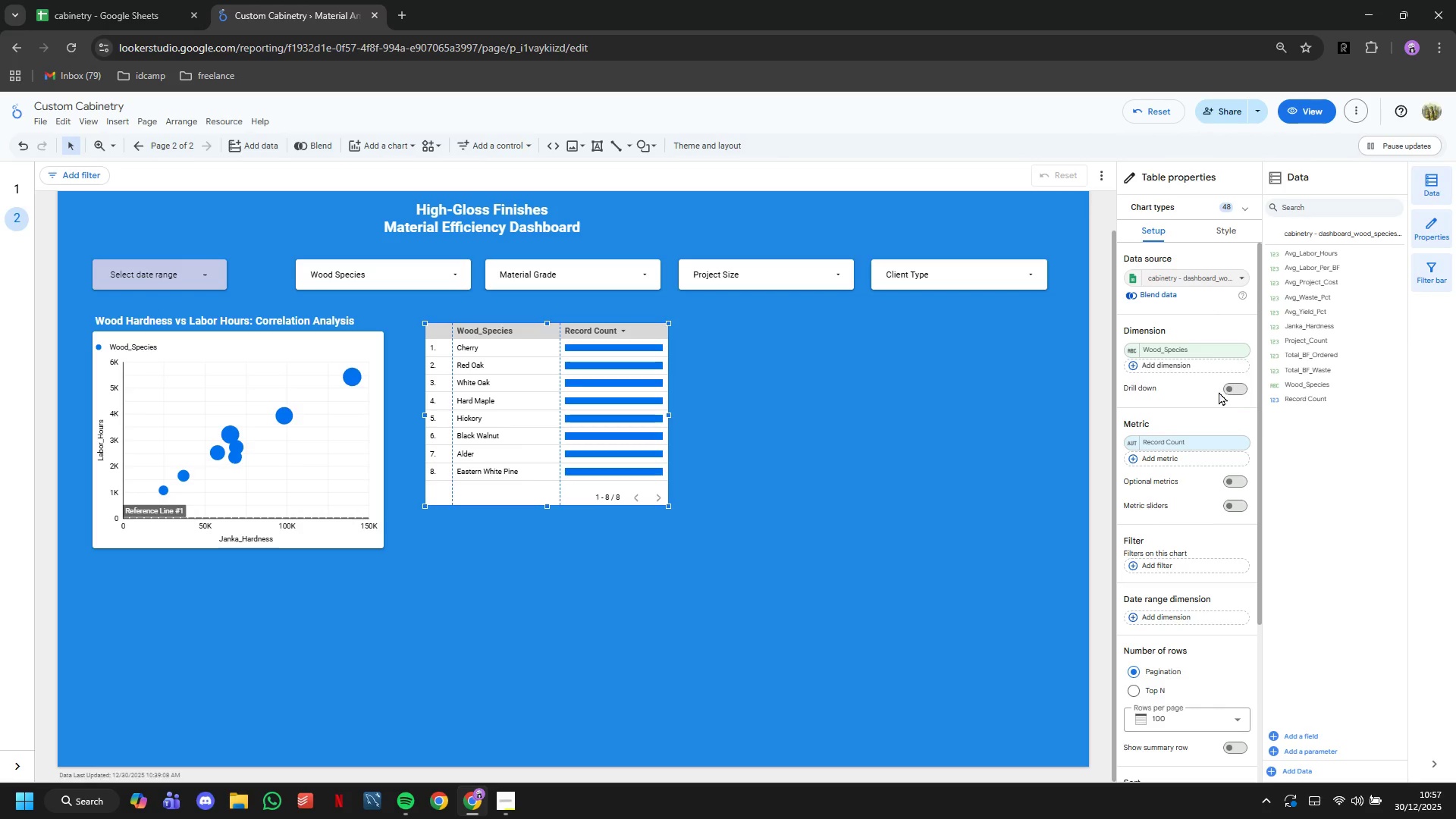 
mouse_move([1211, 362])
 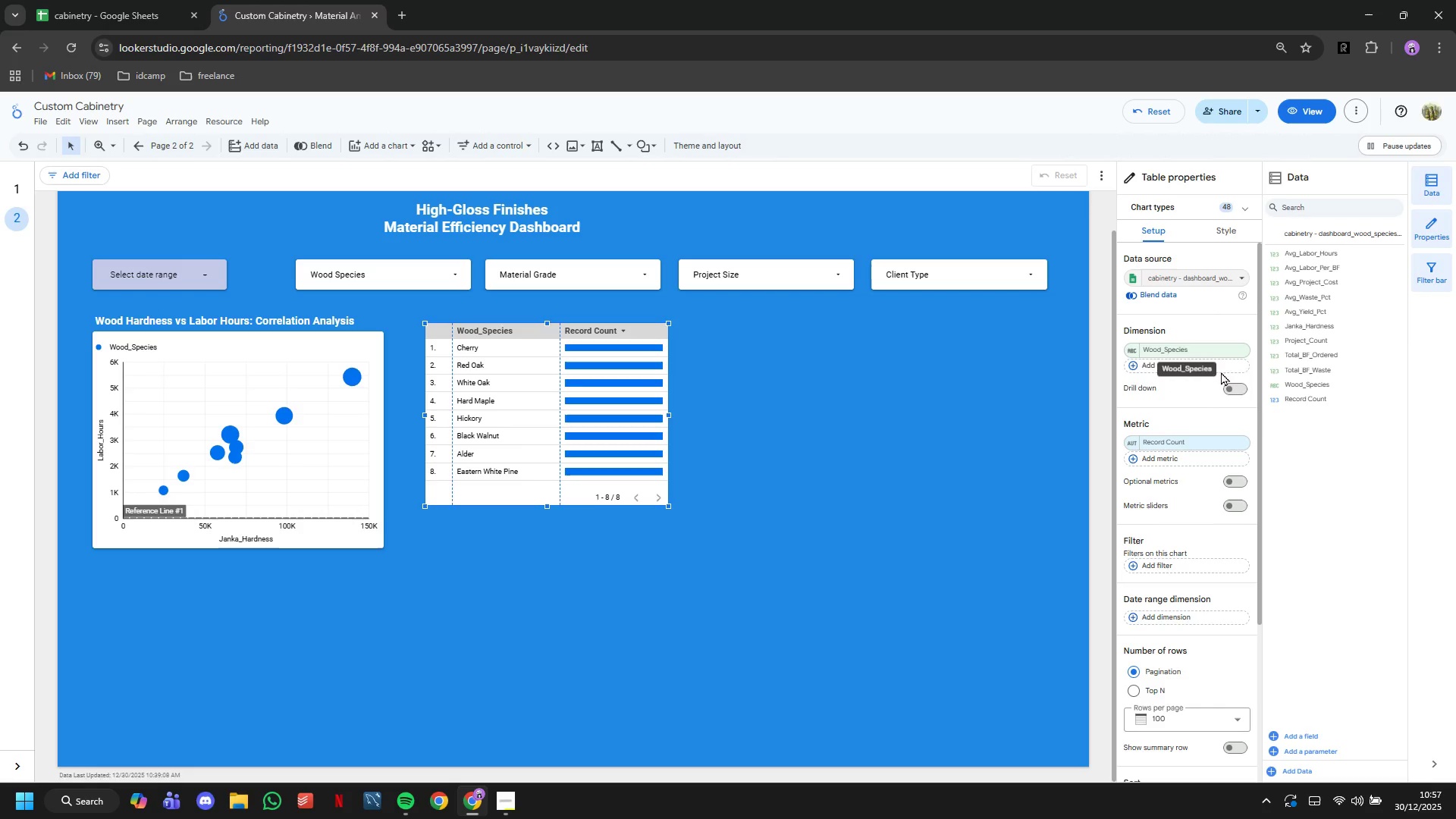 
left_click([1229, 370])
 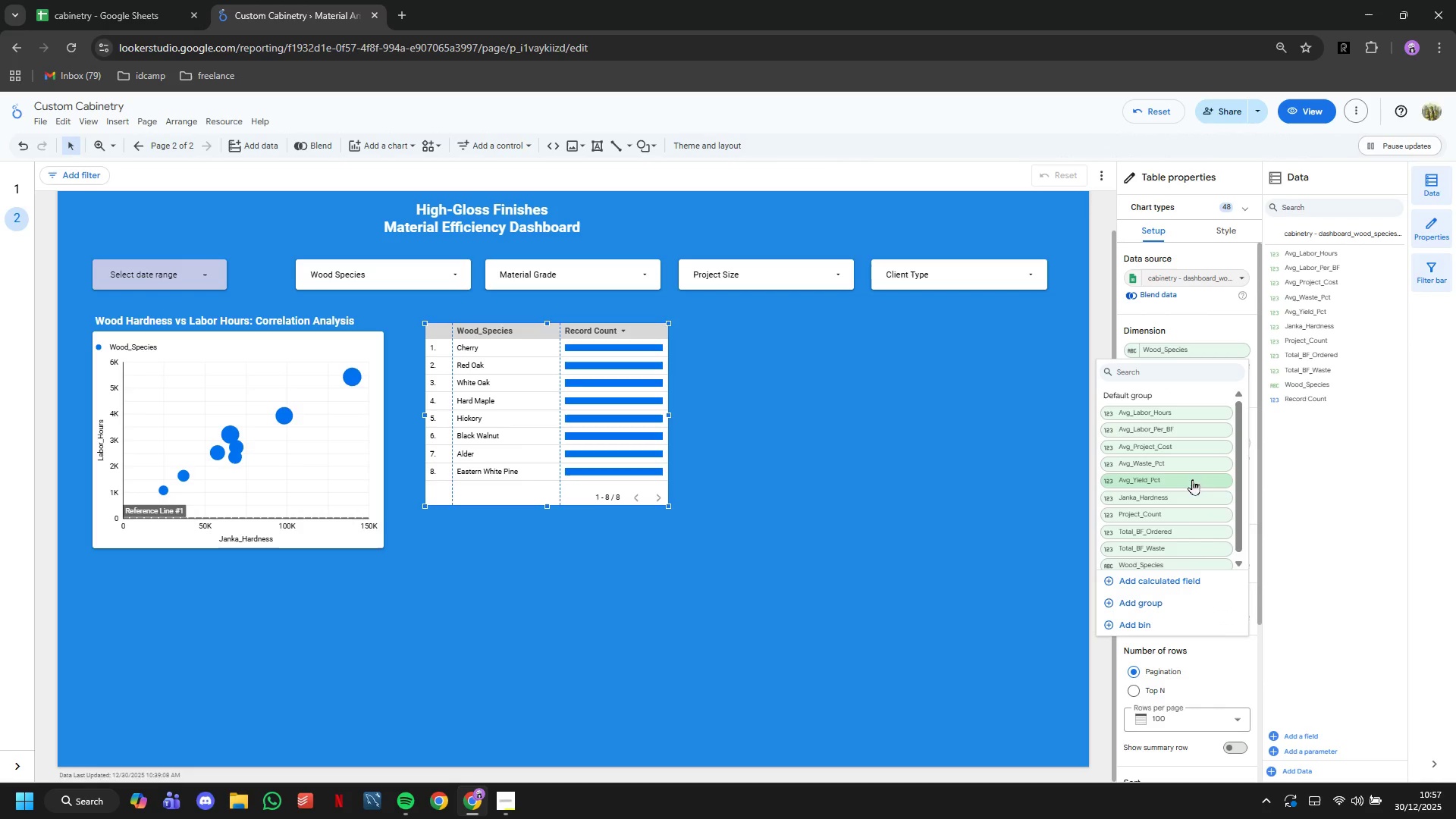 
left_click([1191, 492])
 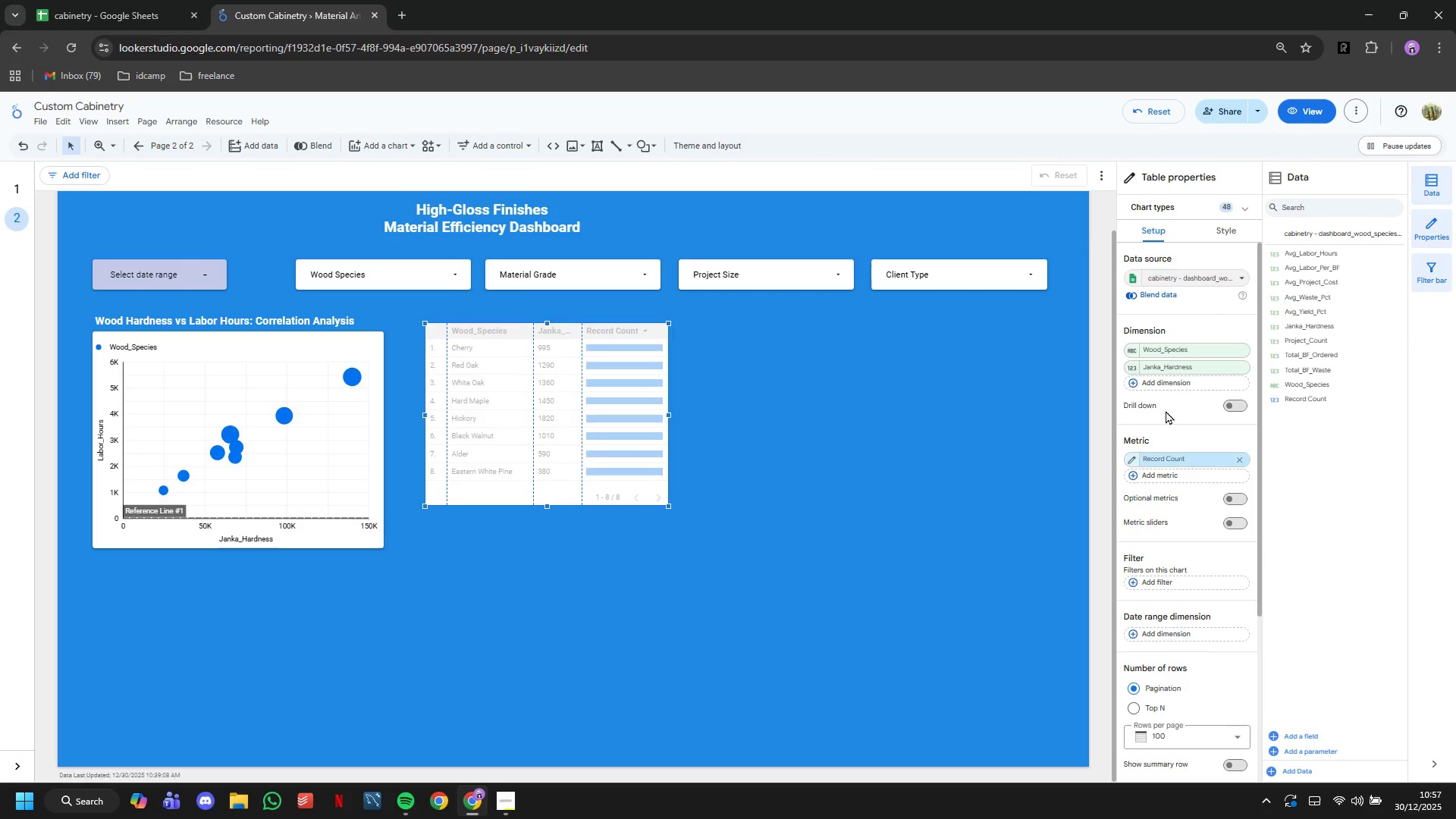 
left_click([1167, 383])
 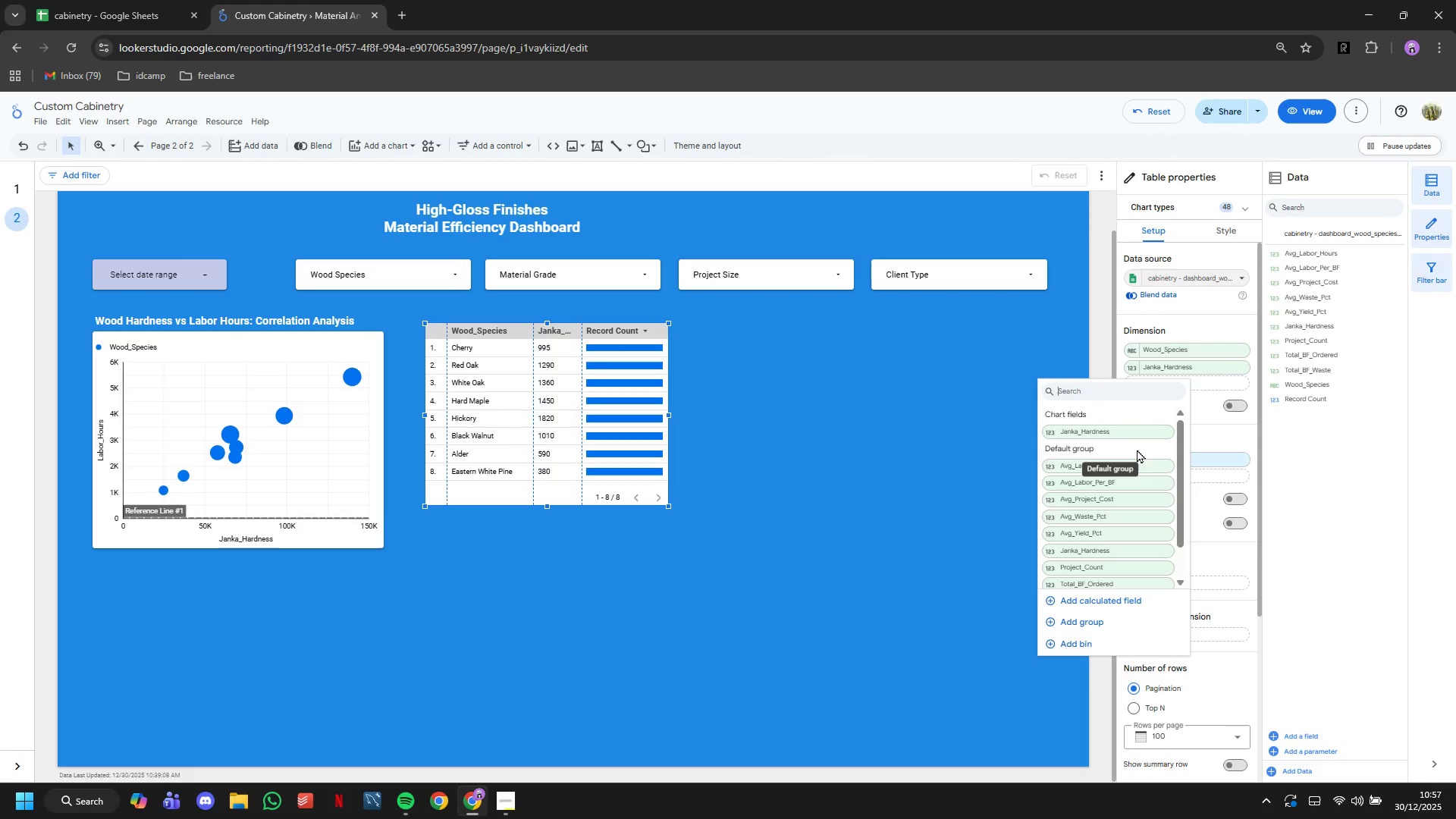 
scroll: coordinate [1139, 468], scroll_direction: down, amount: 2.0
 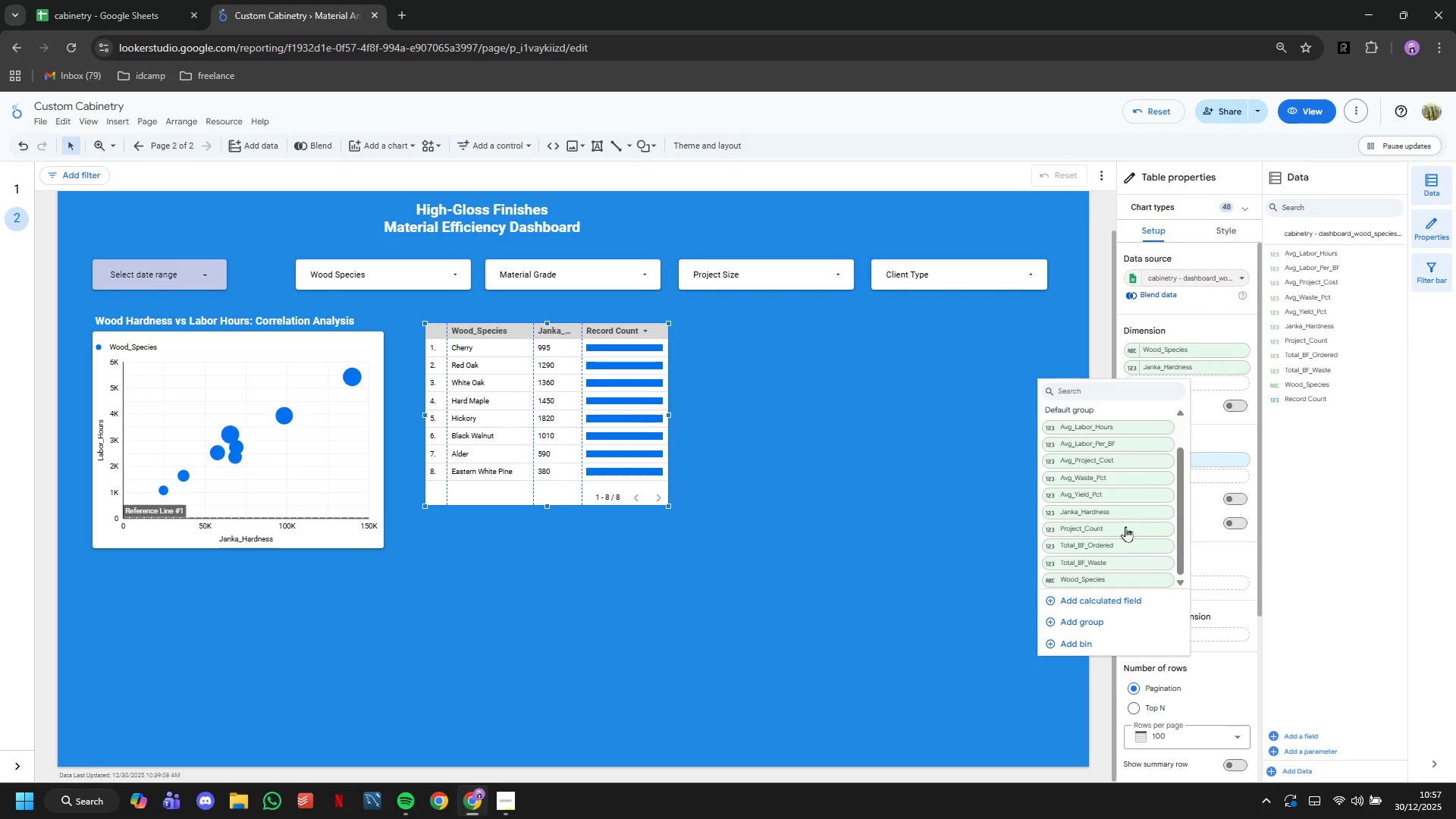 
left_click([1125, 527])
 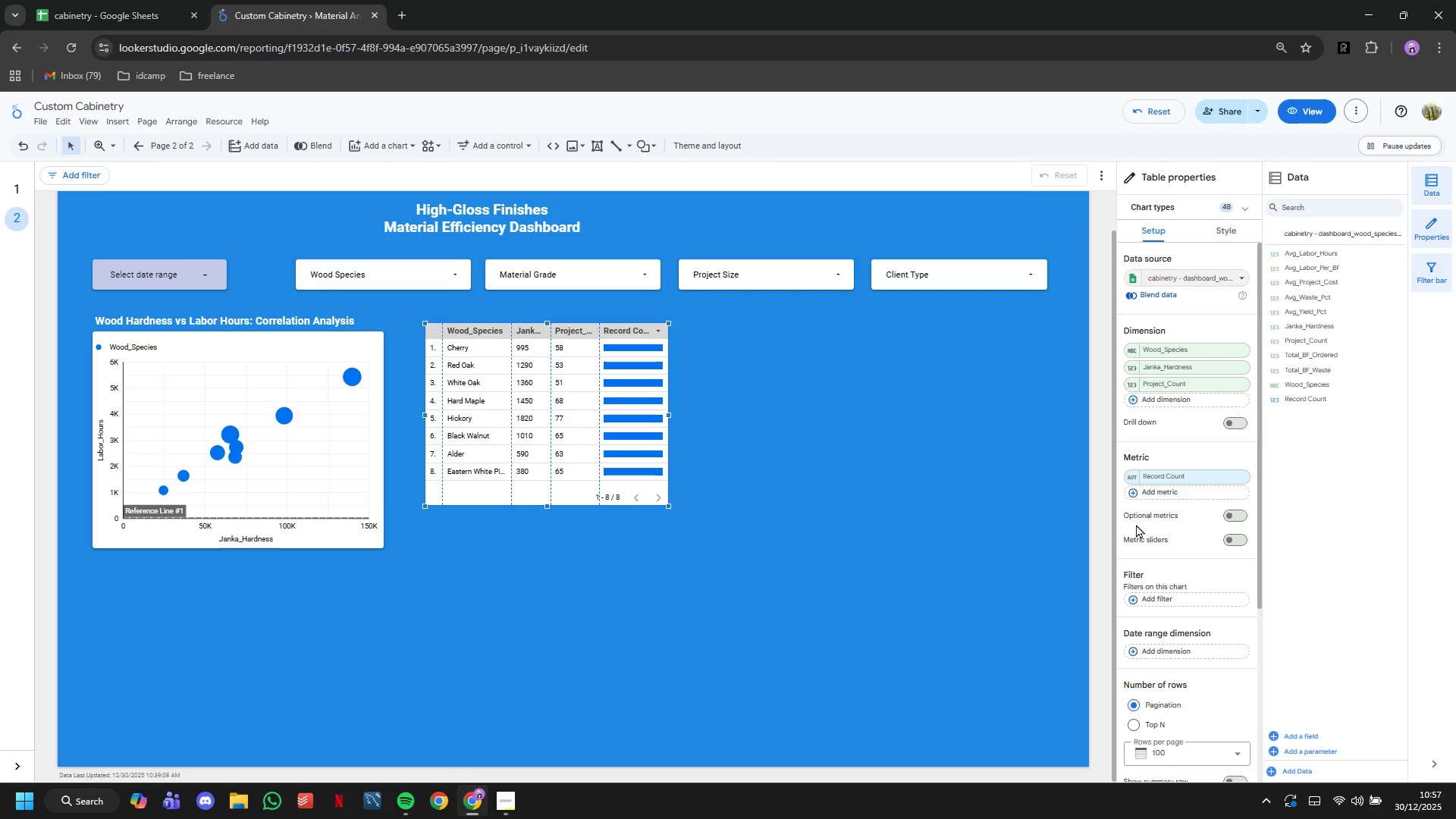 
wait(16.48)
 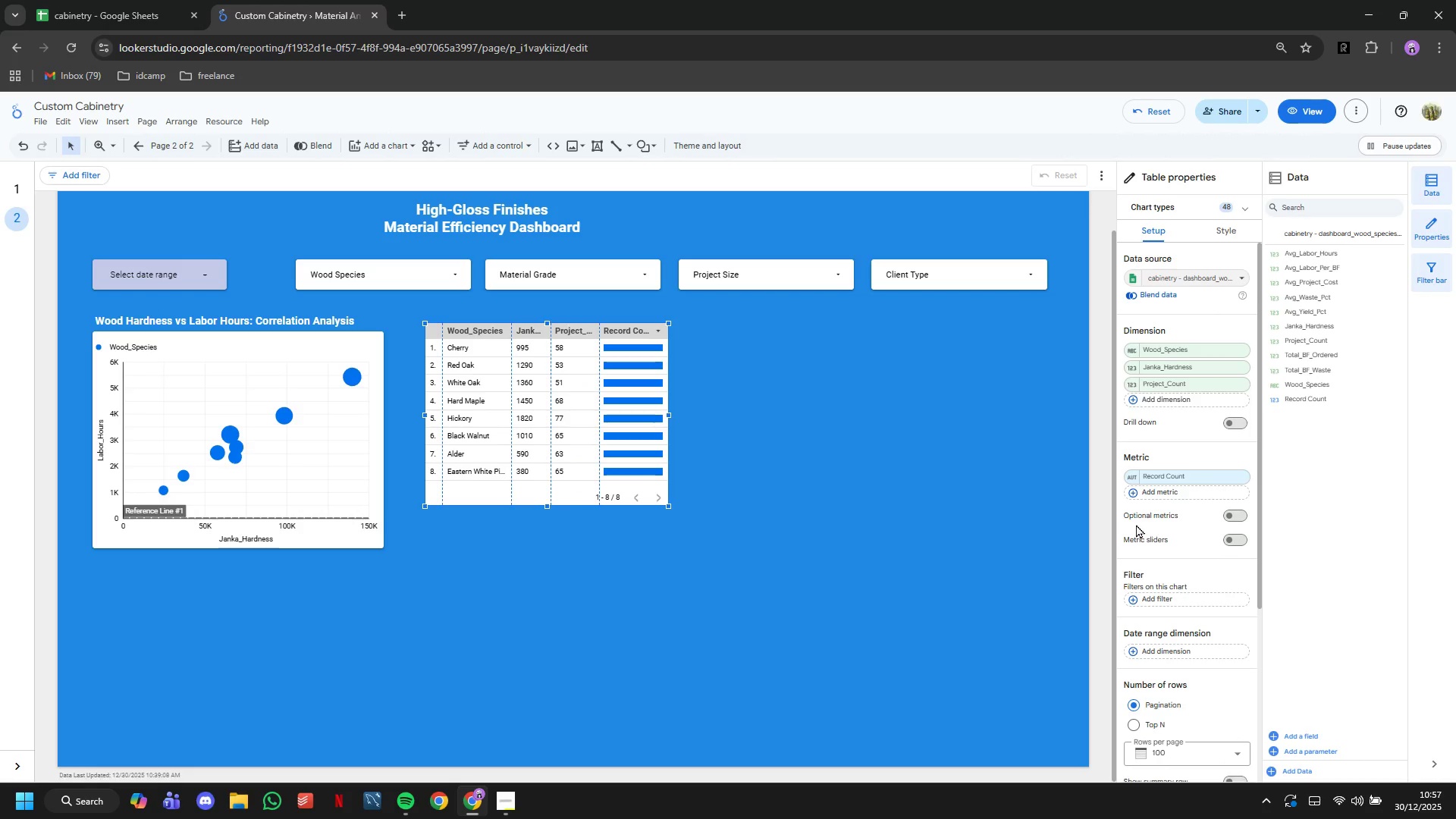 
mouse_move([1239, 476])
 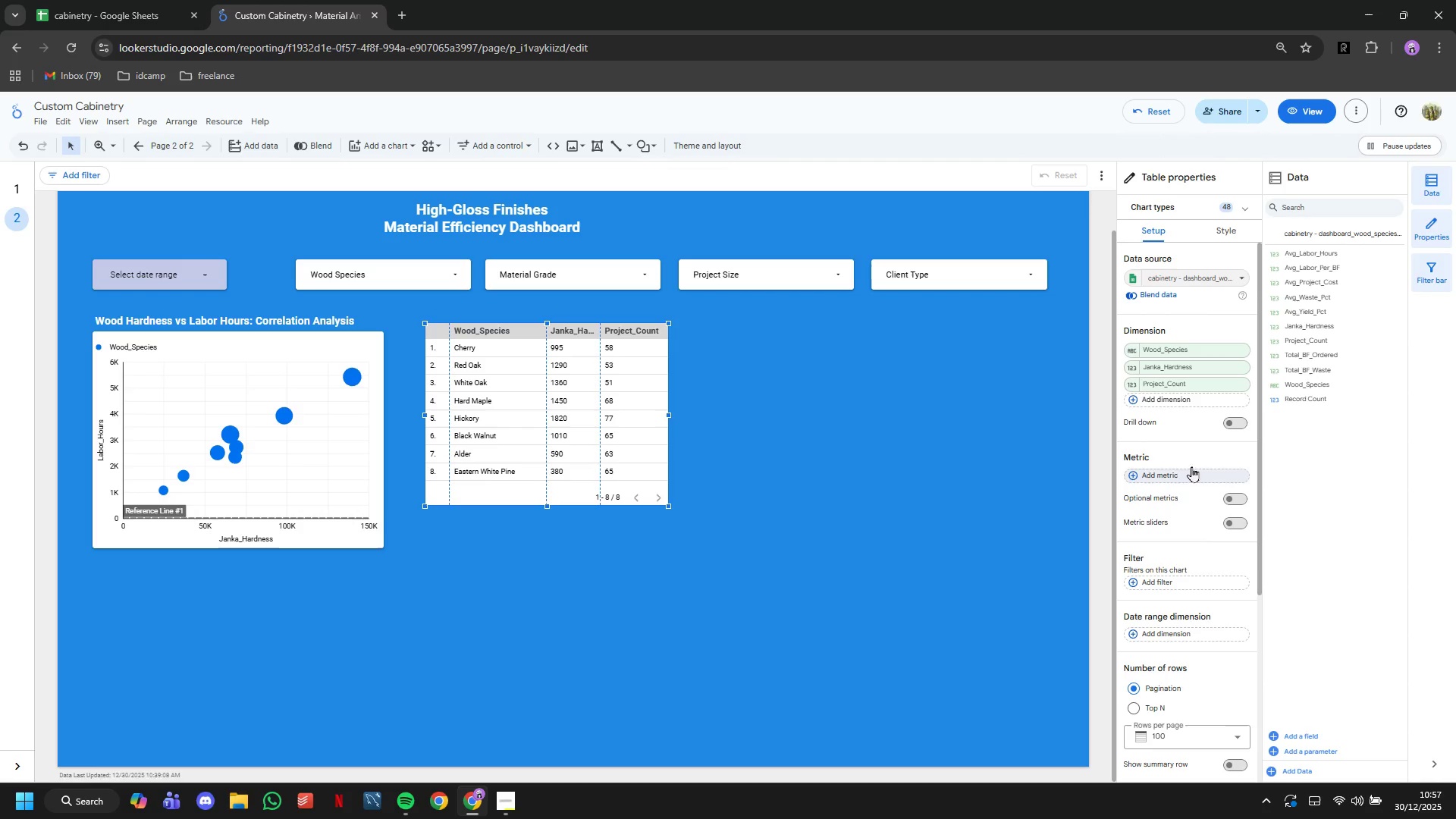 
left_click([1196, 475])
 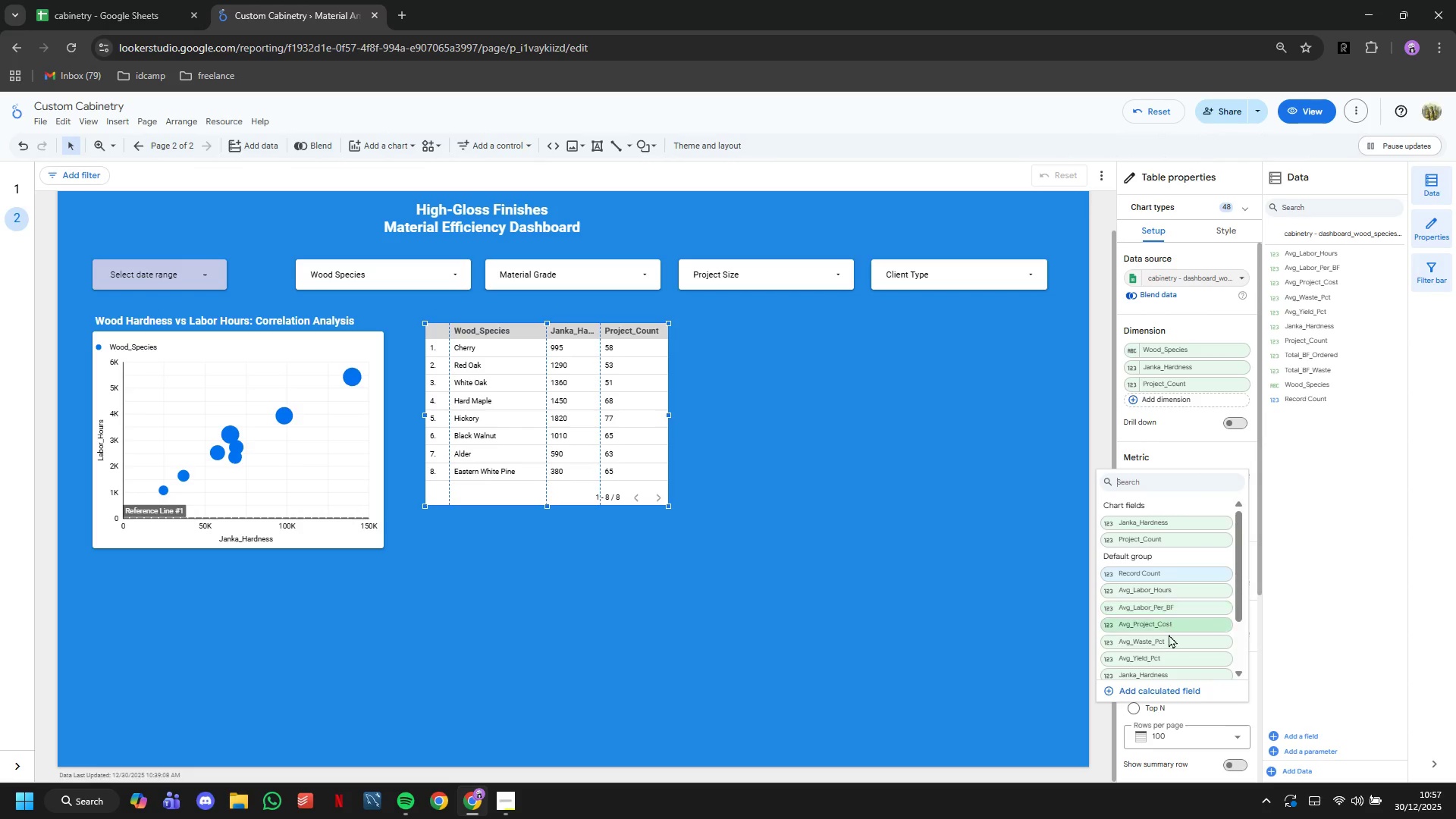 
left_click([1163, 657])
 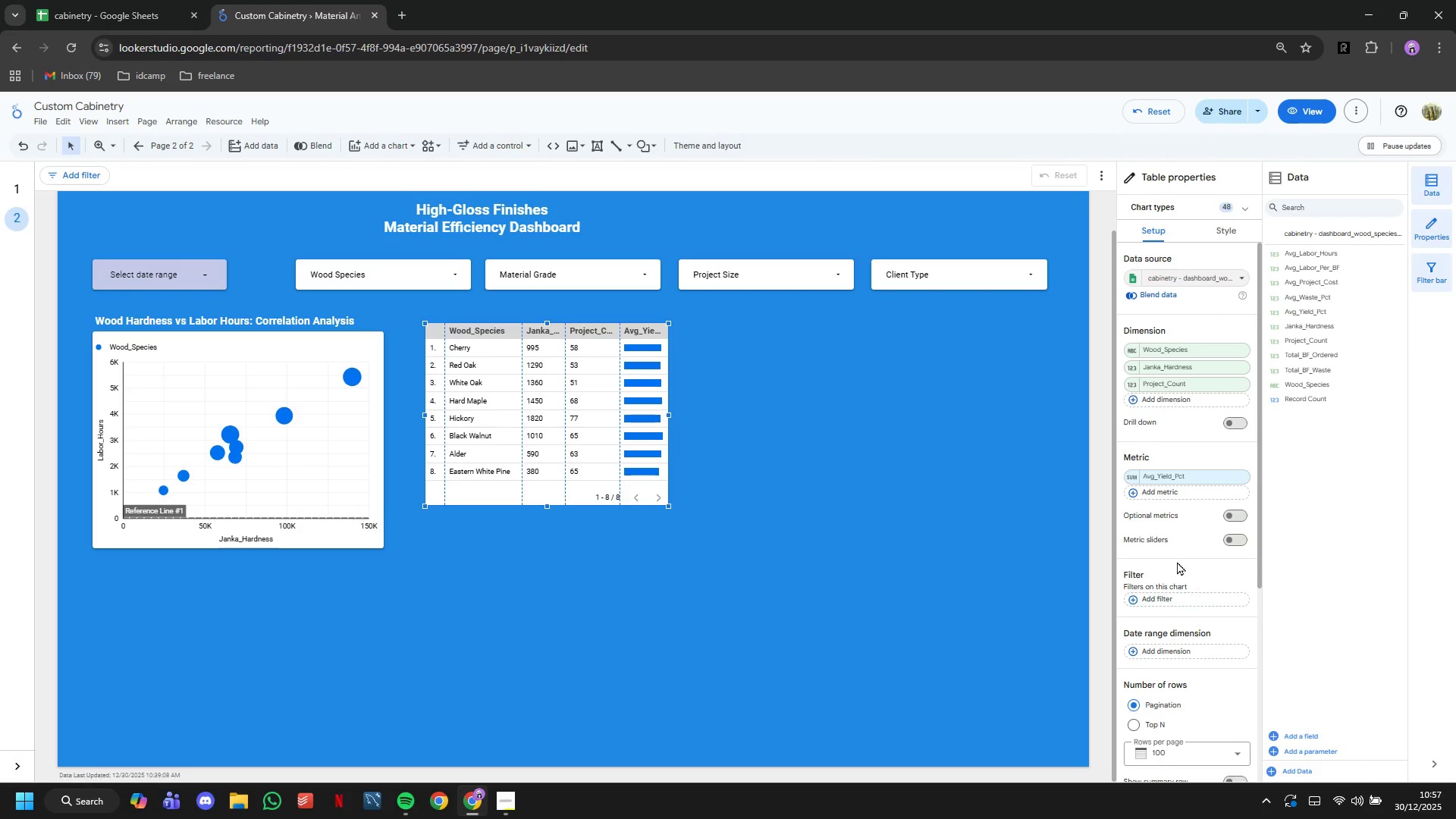 
left_click([1167, 498])
 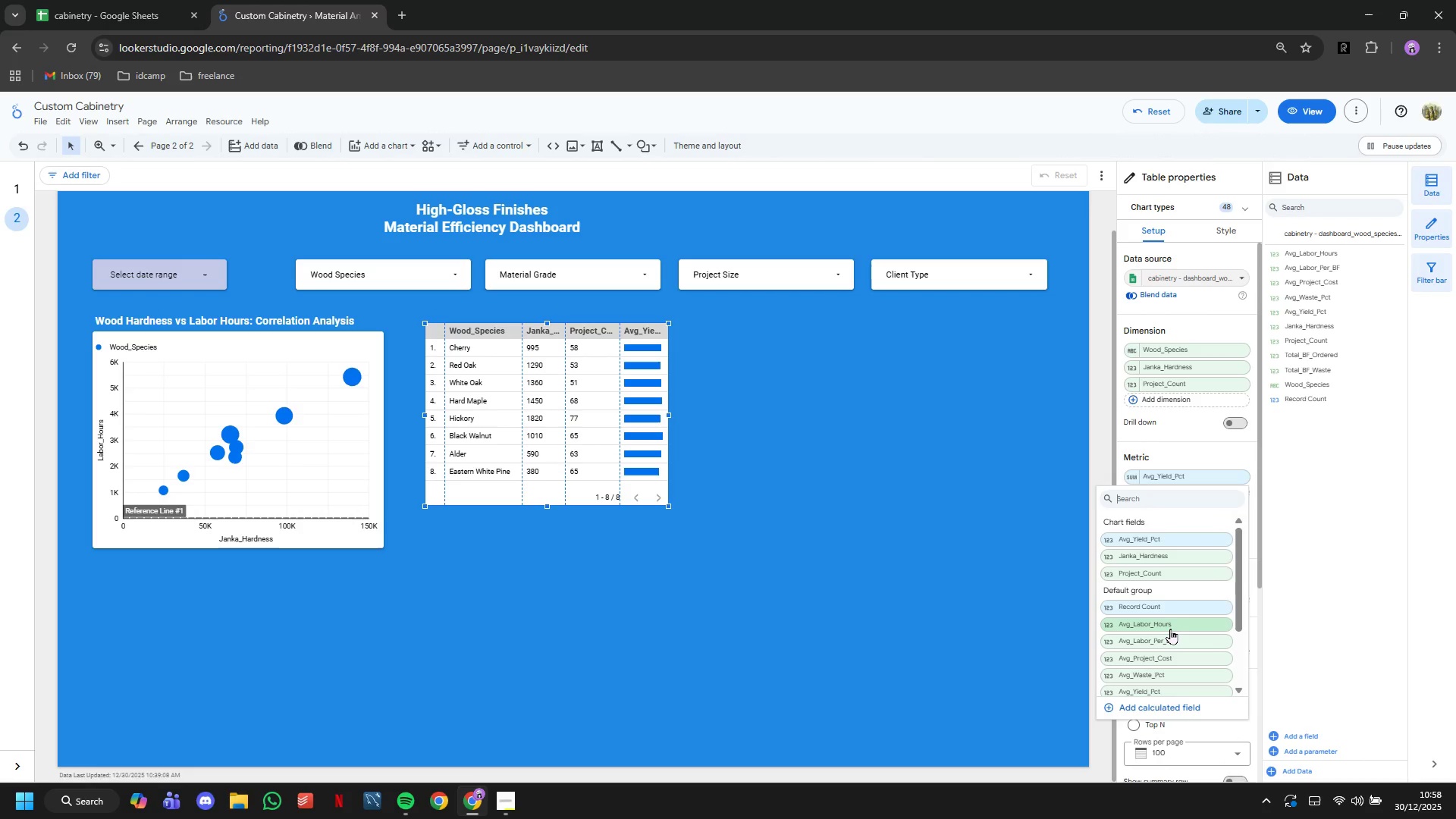 
scroll: coordinate [1171, 632], scroll_direction: down, amount: 1.0
 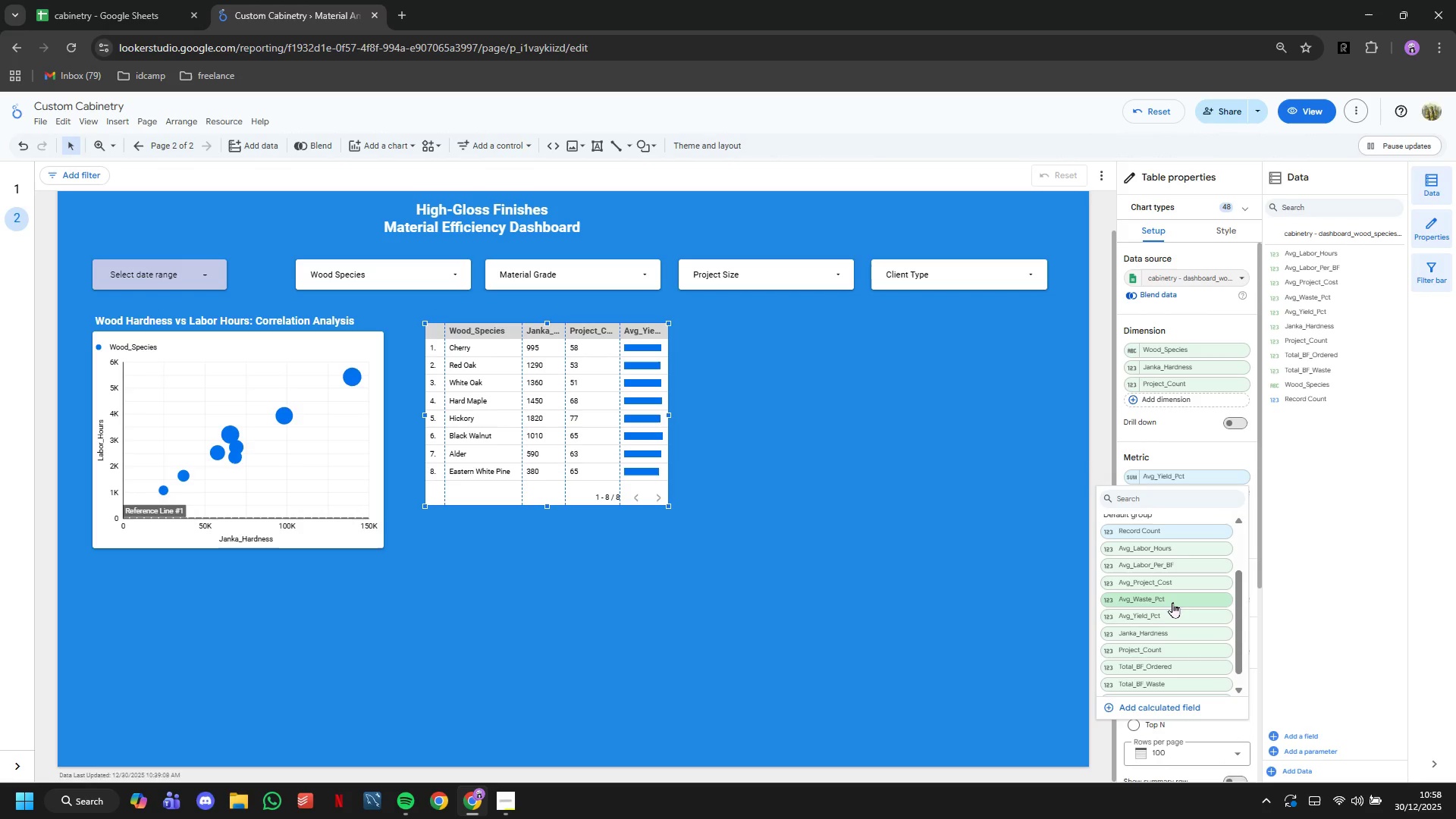 
left_click([1172, 601])
 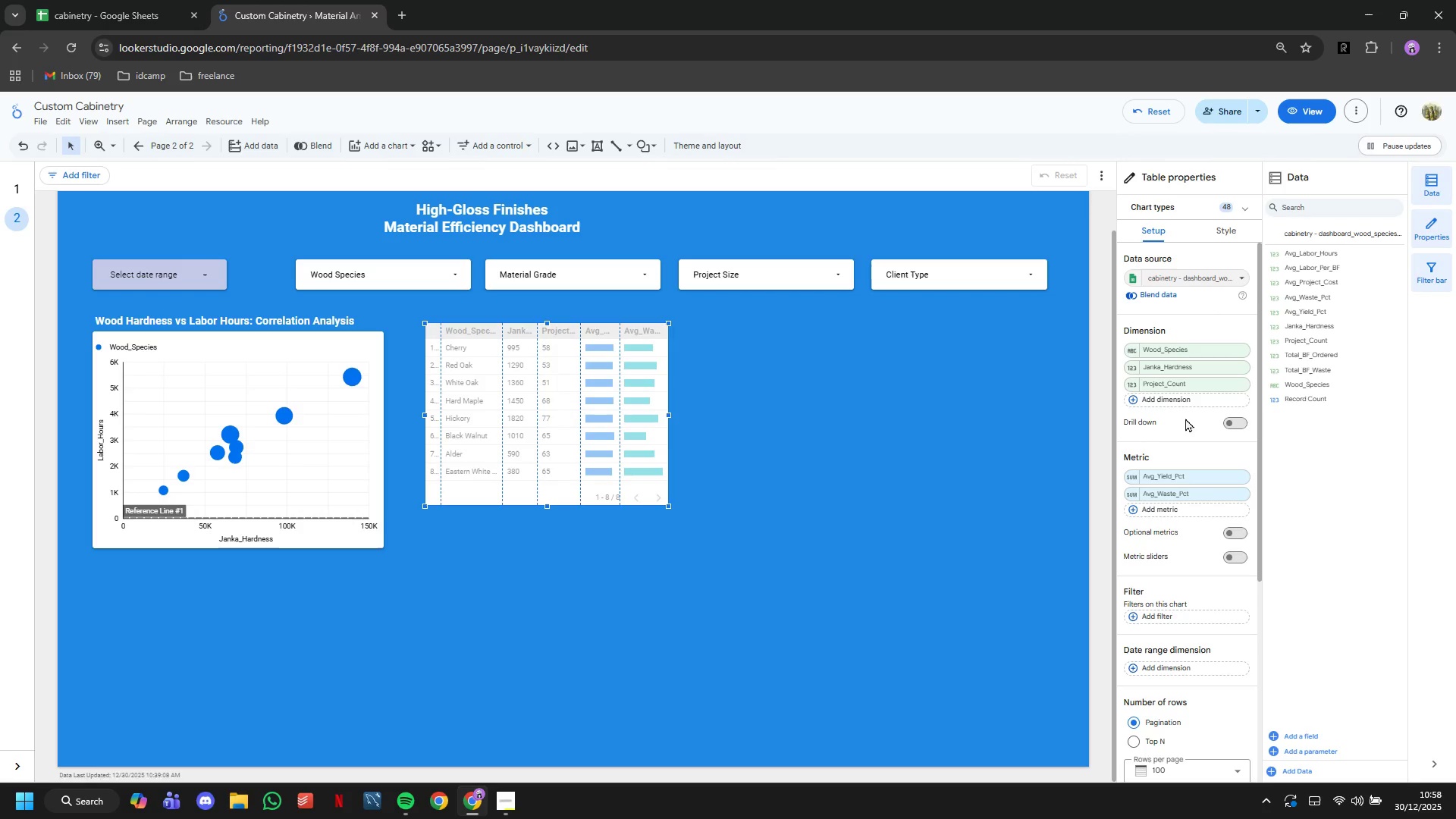 
left_click([1180, 405])
 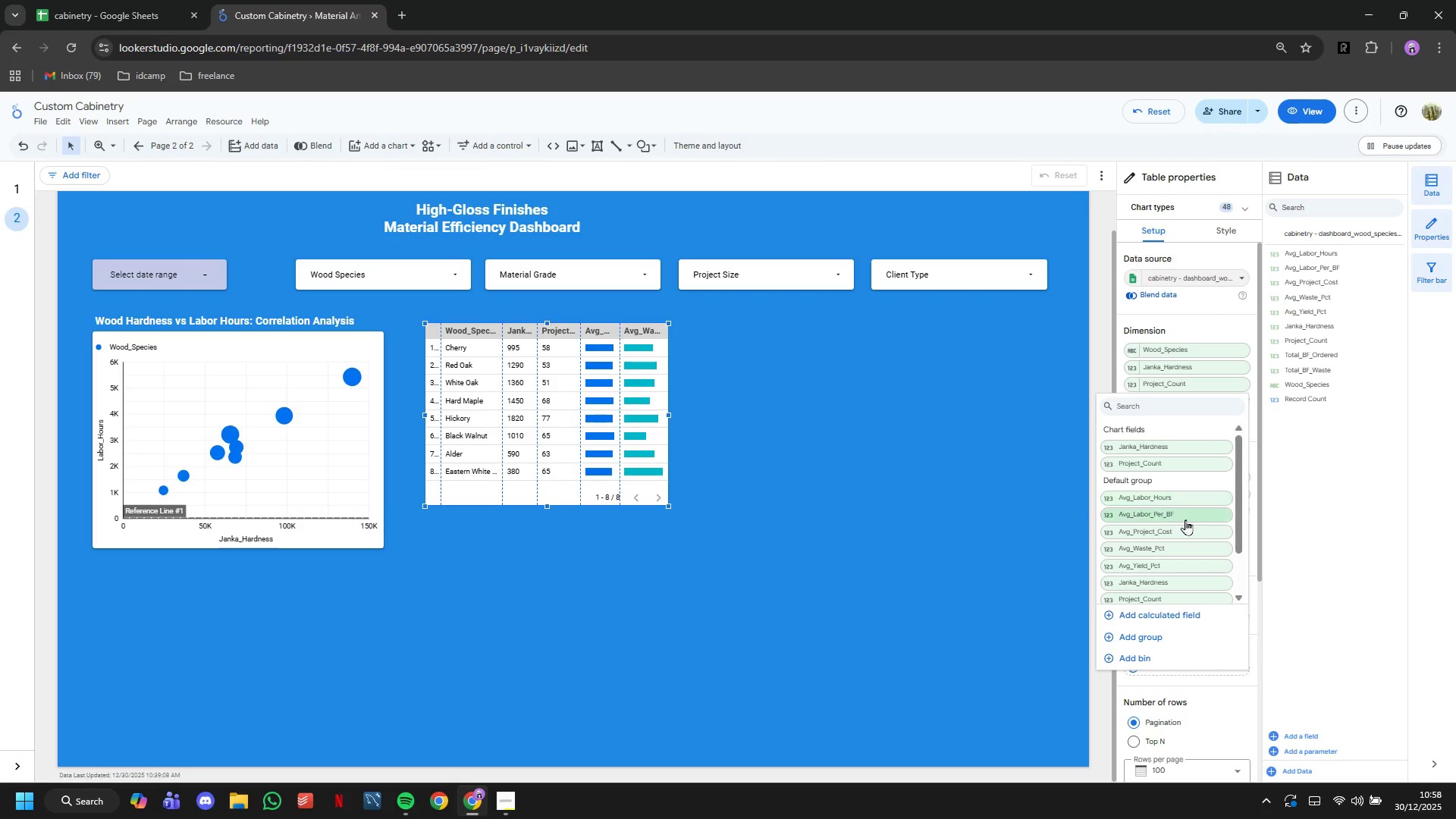 
scroll: coordinate [1185, 529], scroll_direction: down, amount: 1.0
 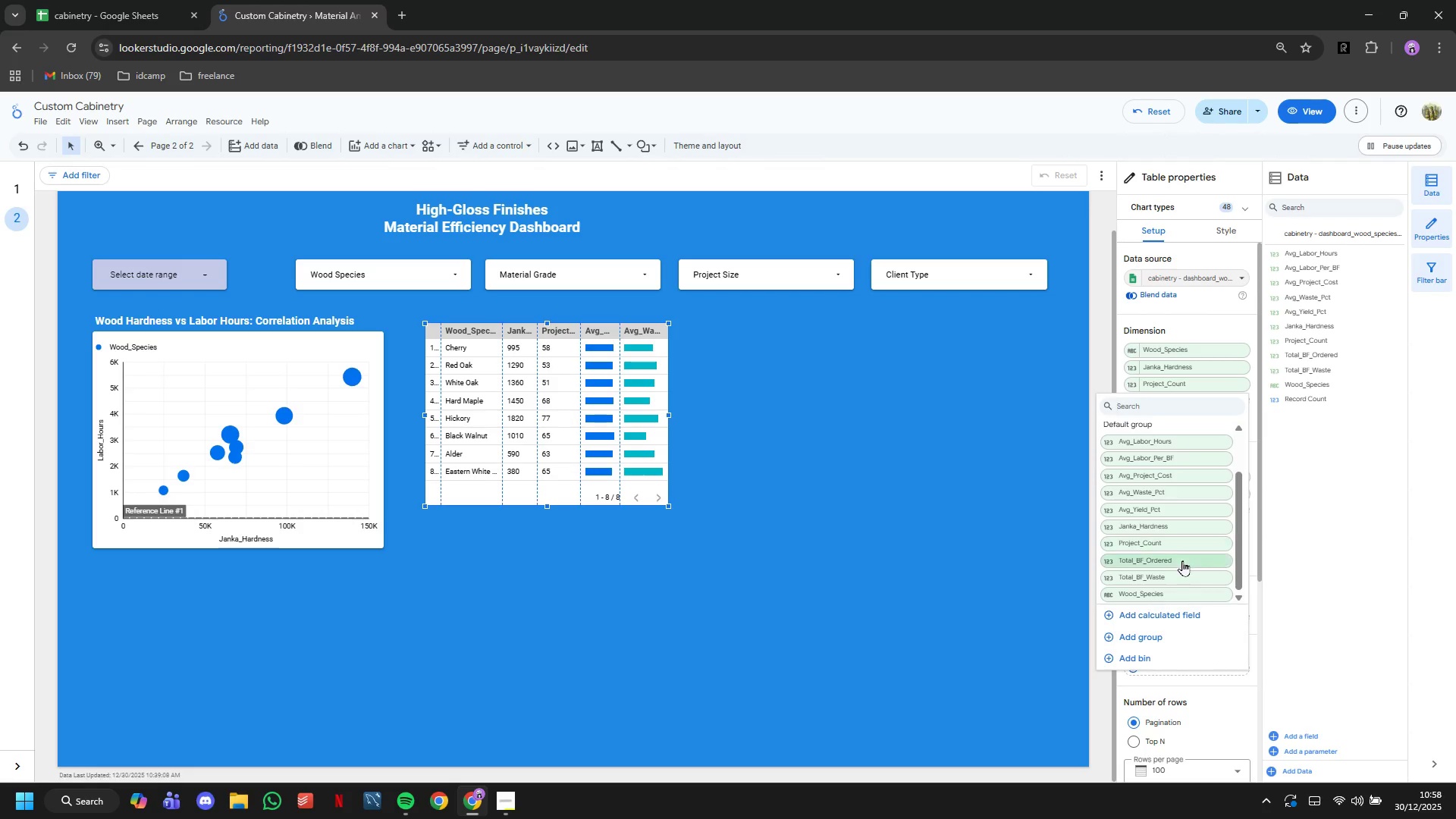 
left_click([1182, 561])
 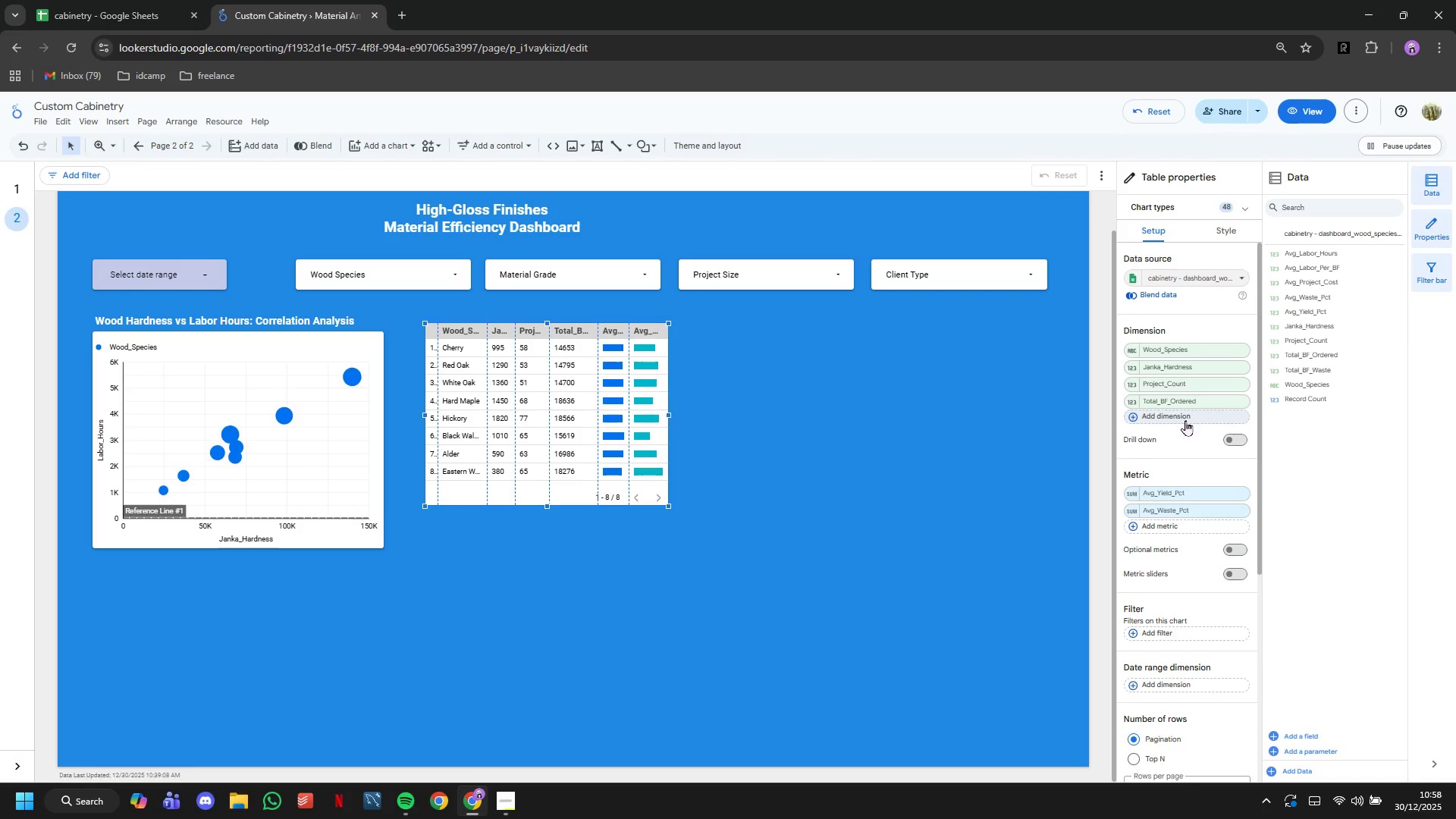 
left_click([1185, 420])
 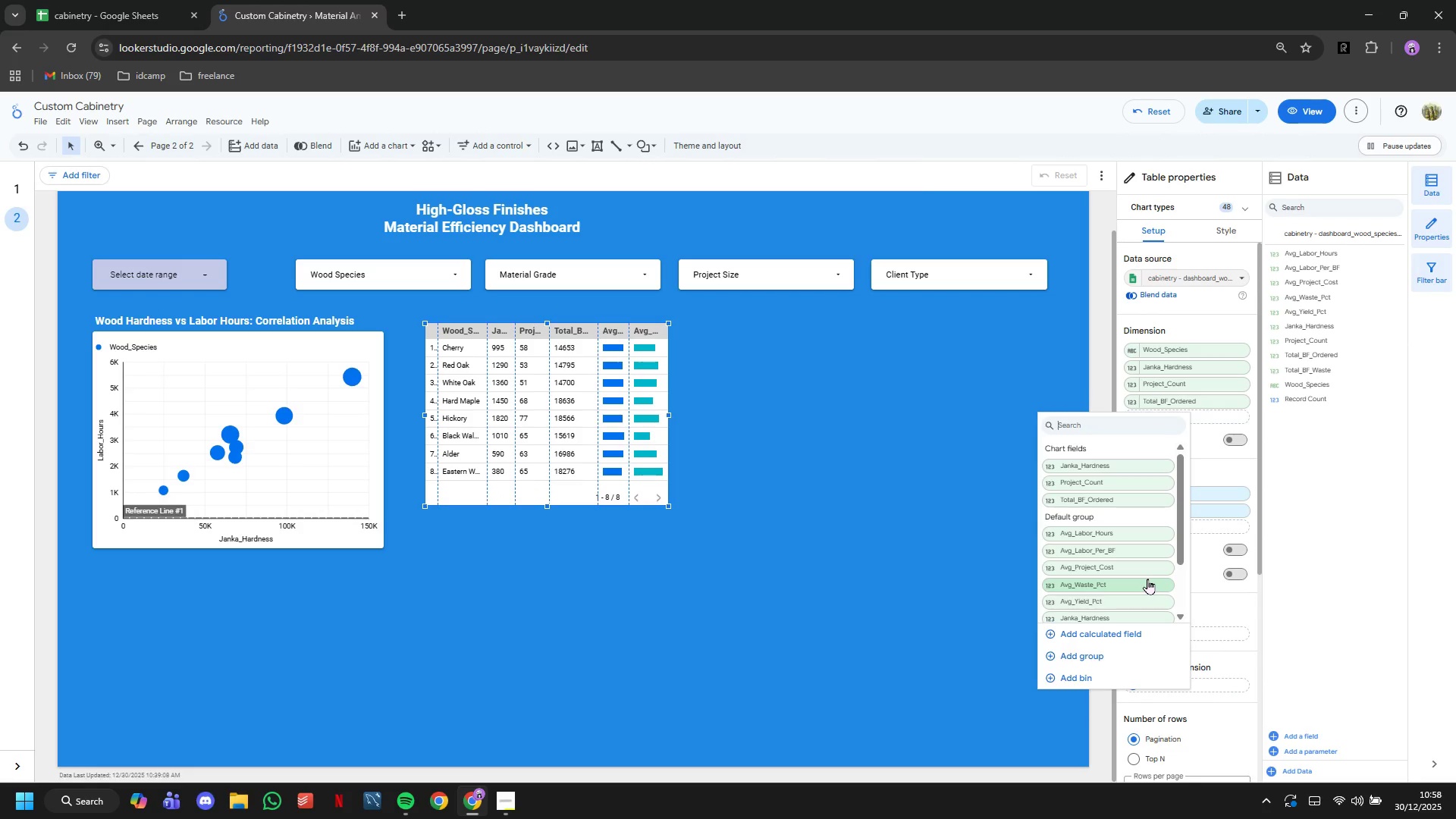 
scroll: coordinate [1147, 579], scroll_direction: down, amount: 1.0
 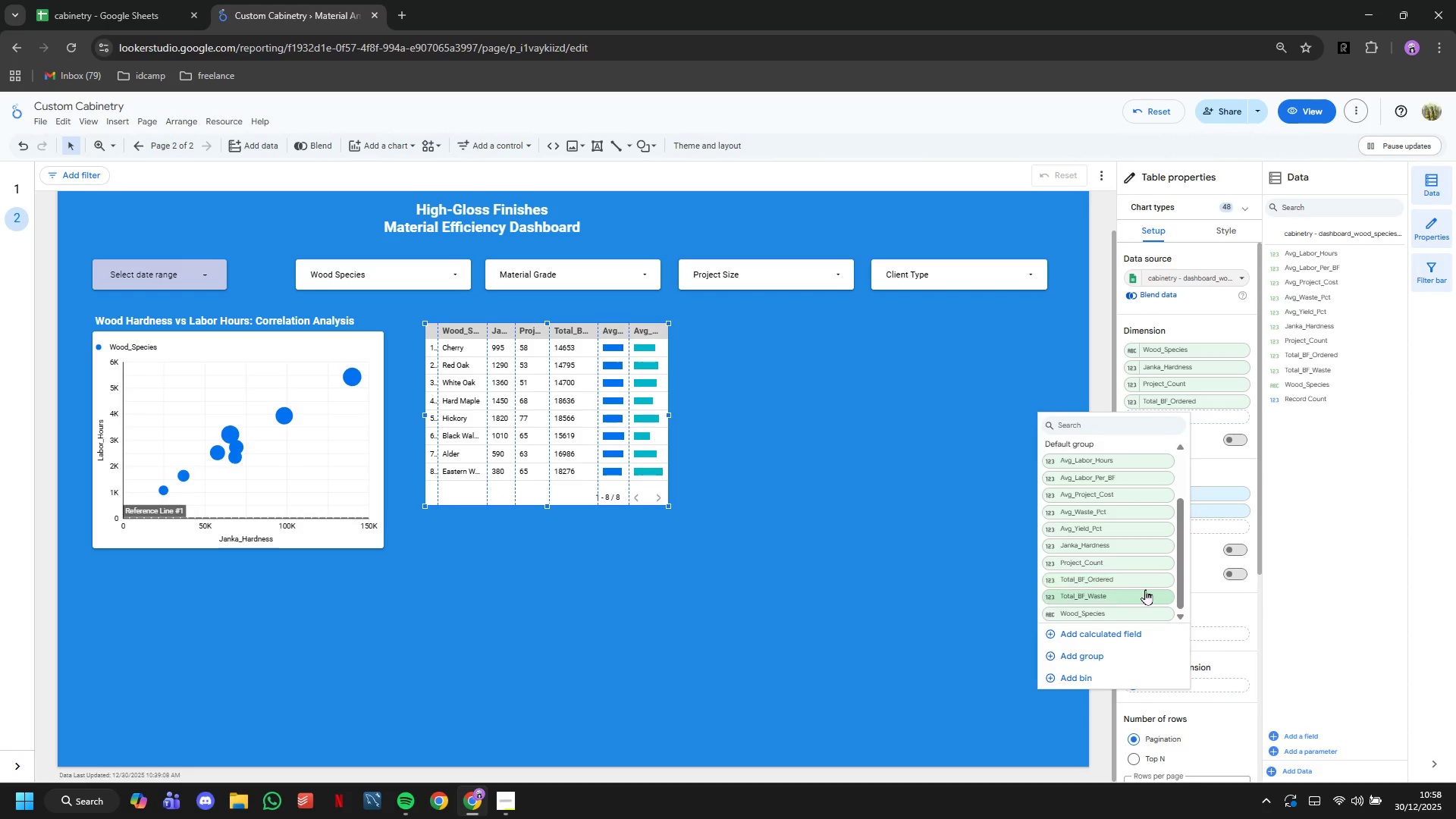 
left_click([1145, 590])
 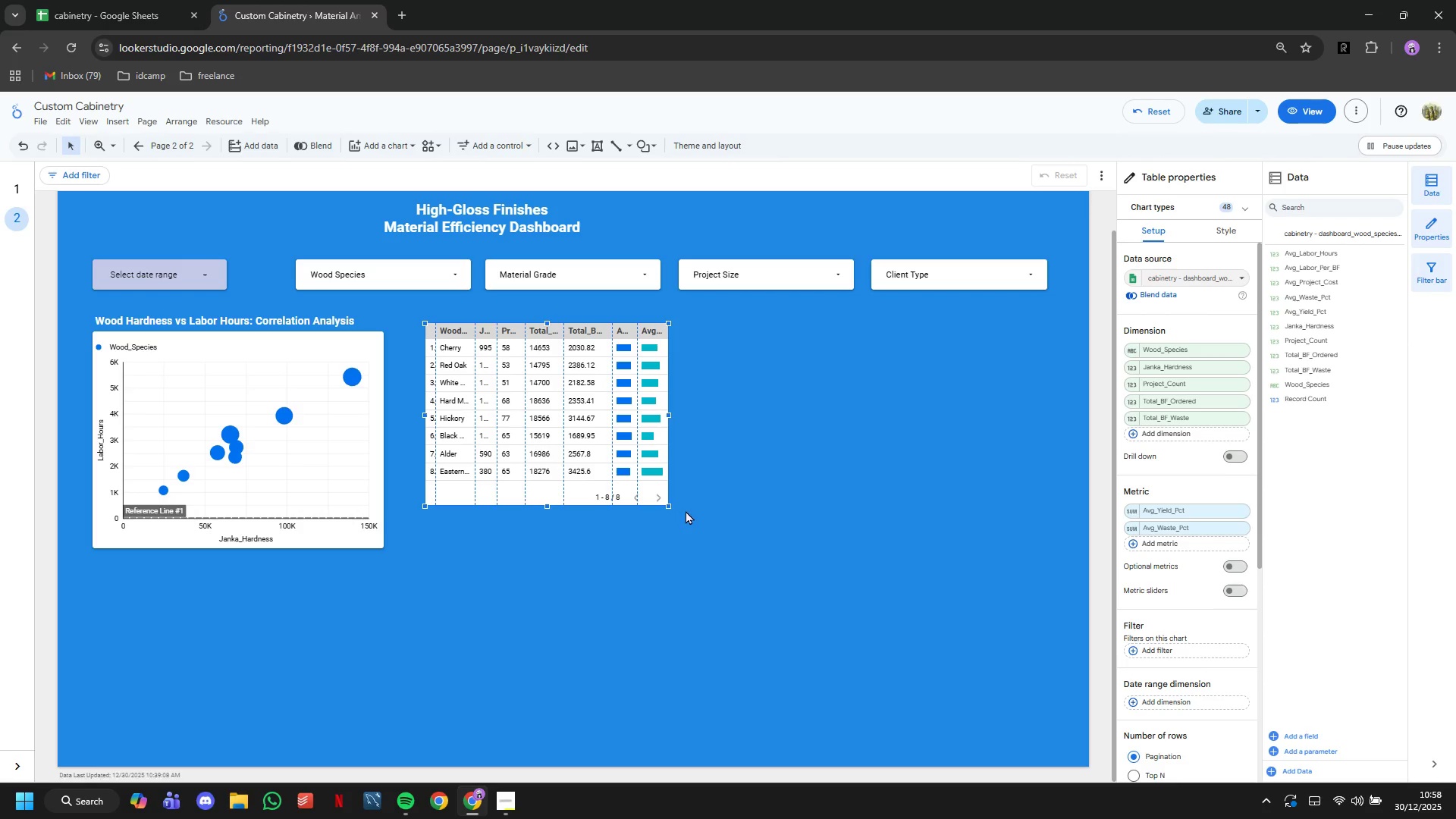 
left_click_drag(start_coordinate=[670, 505], to_coordinate=[1040, 552])
 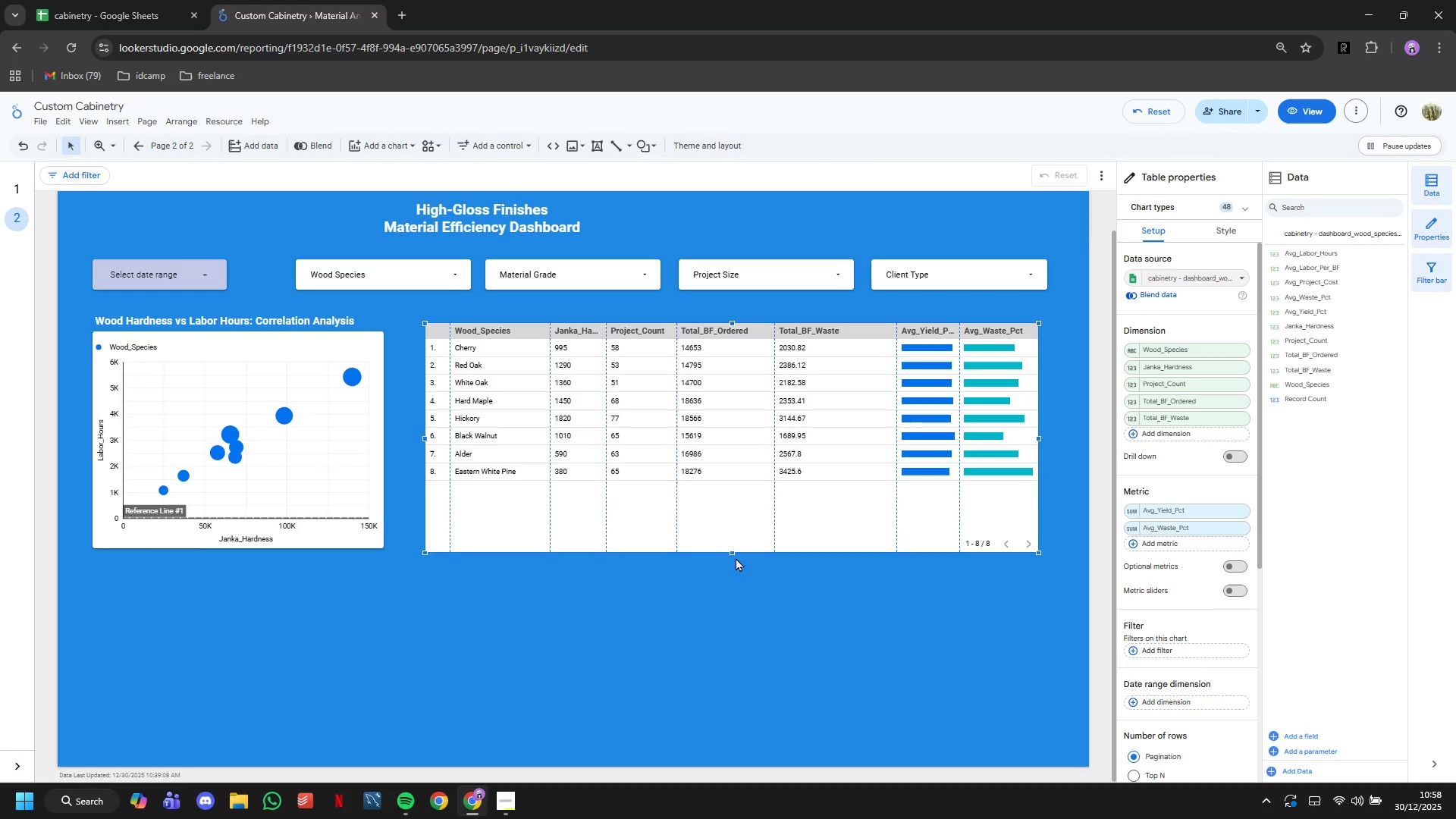 
left_click_drag(start_coordinate=[733, 554], to_coordinate=[723, 550])
 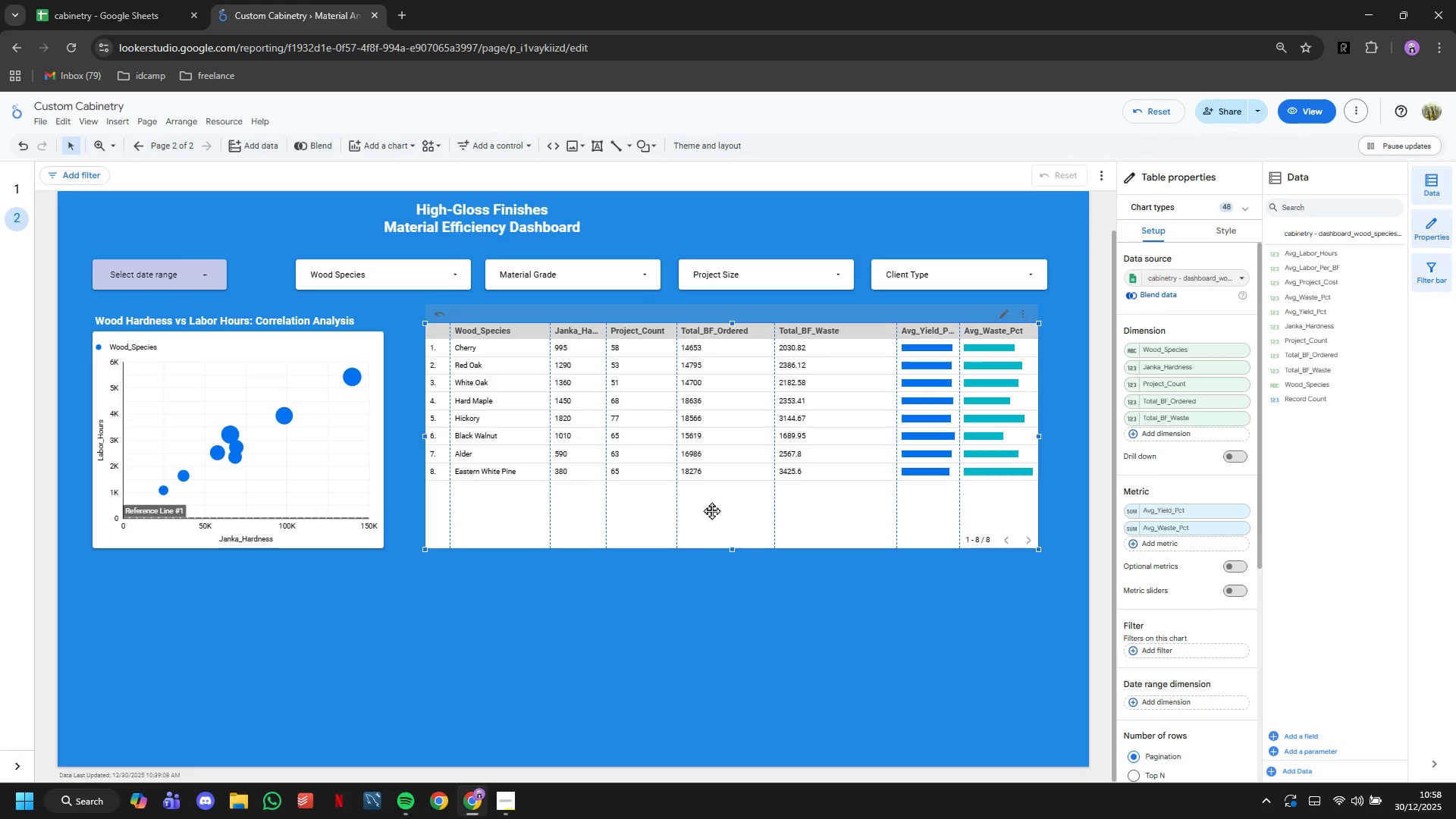 
left_click_drag(start_coordinate=[711, 510], to_coordinate=[707, 516])
 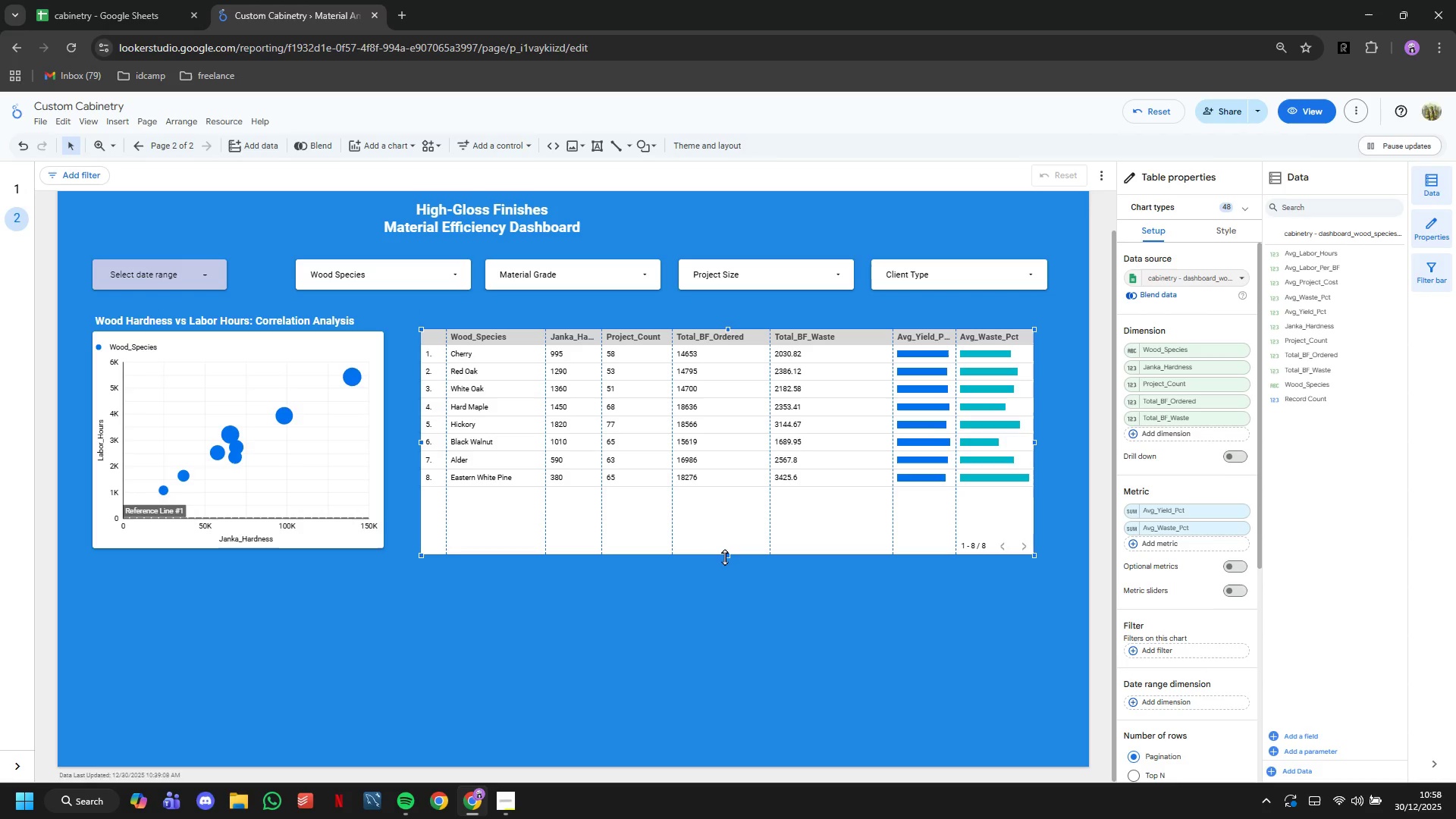 
left_click([724, 554])
 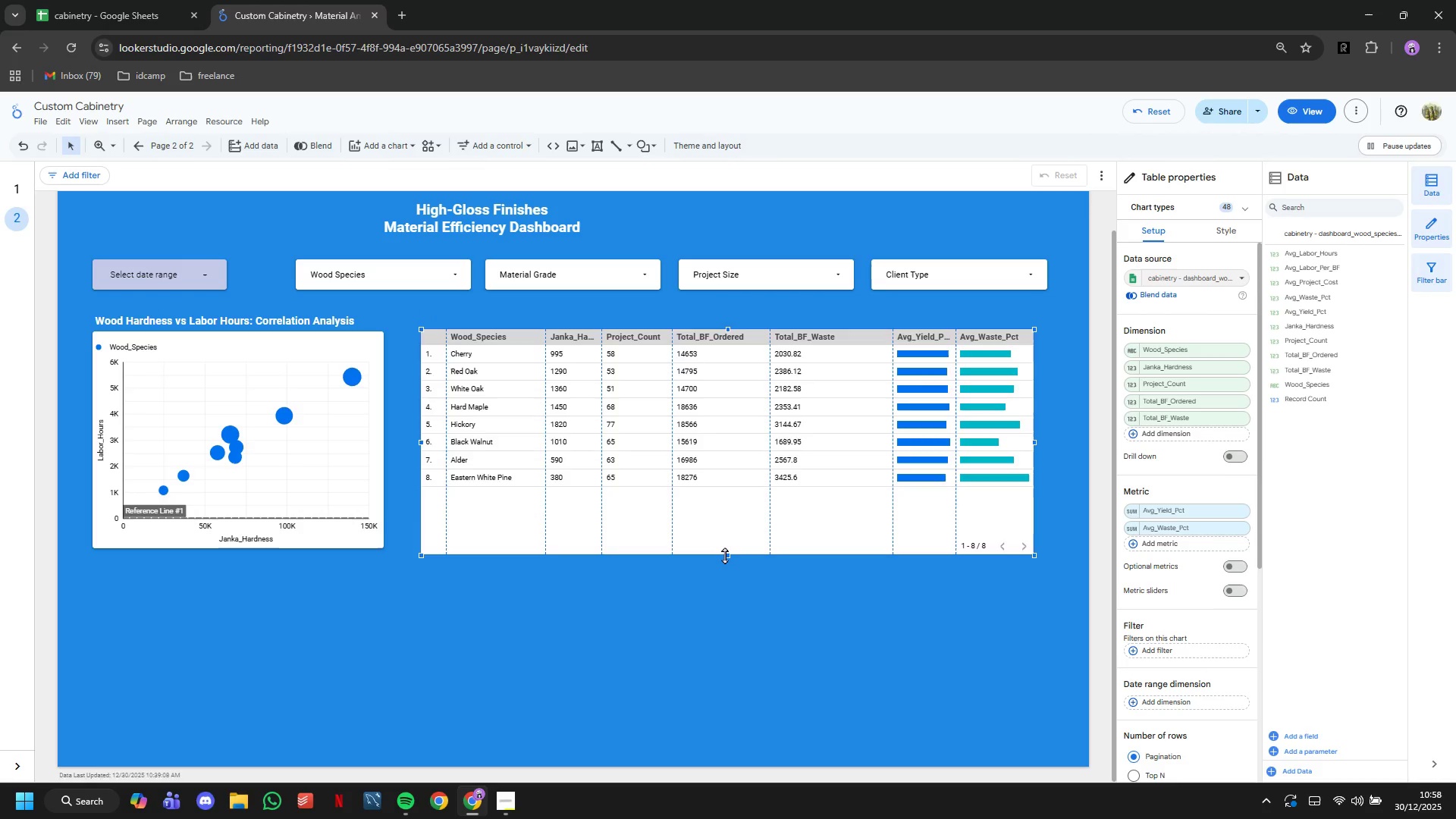 
left_click_drag(start_coordinate=[725, 555], to_coordinate=[727, 547])
 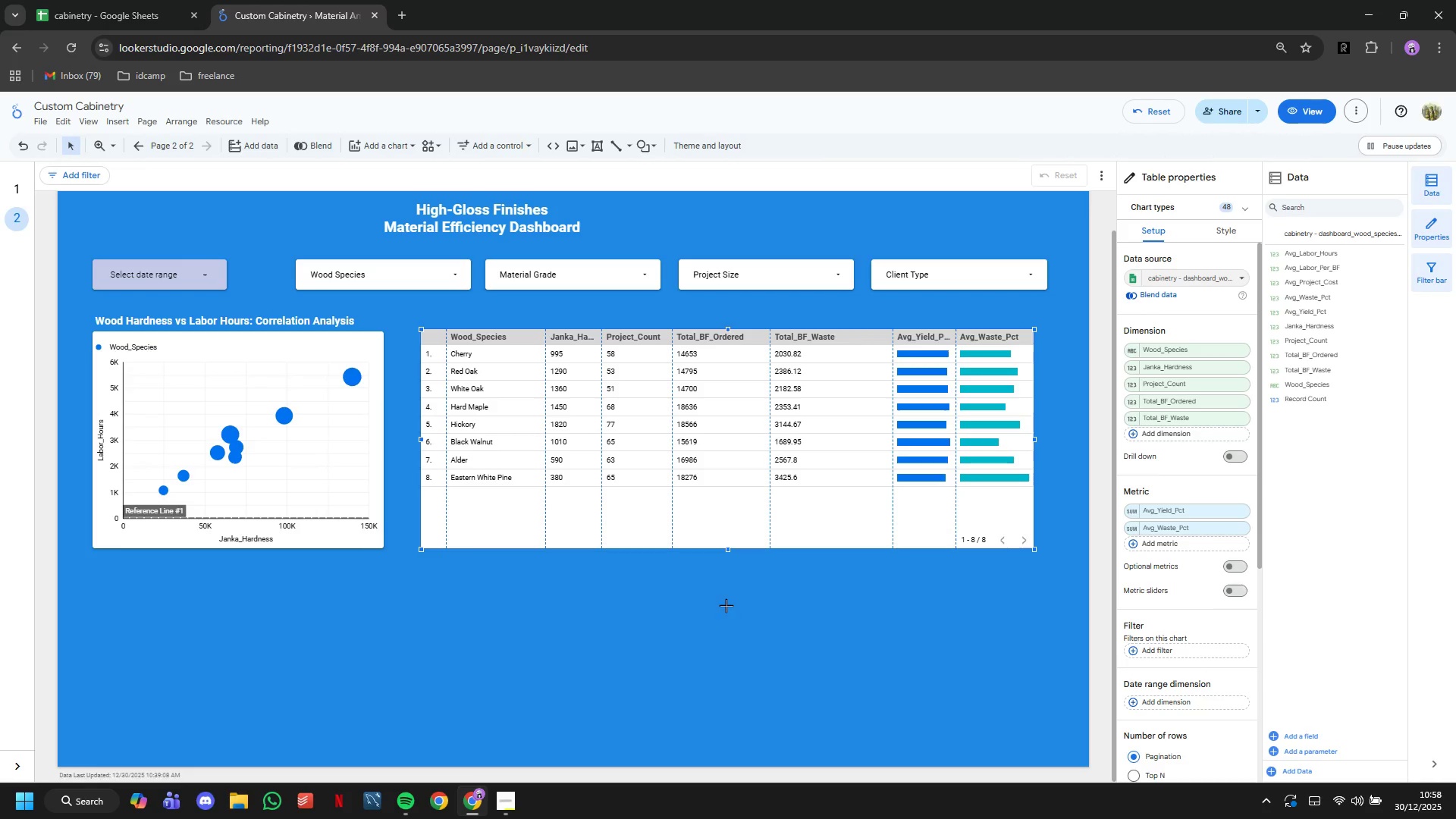 
left_click([726, 605])
 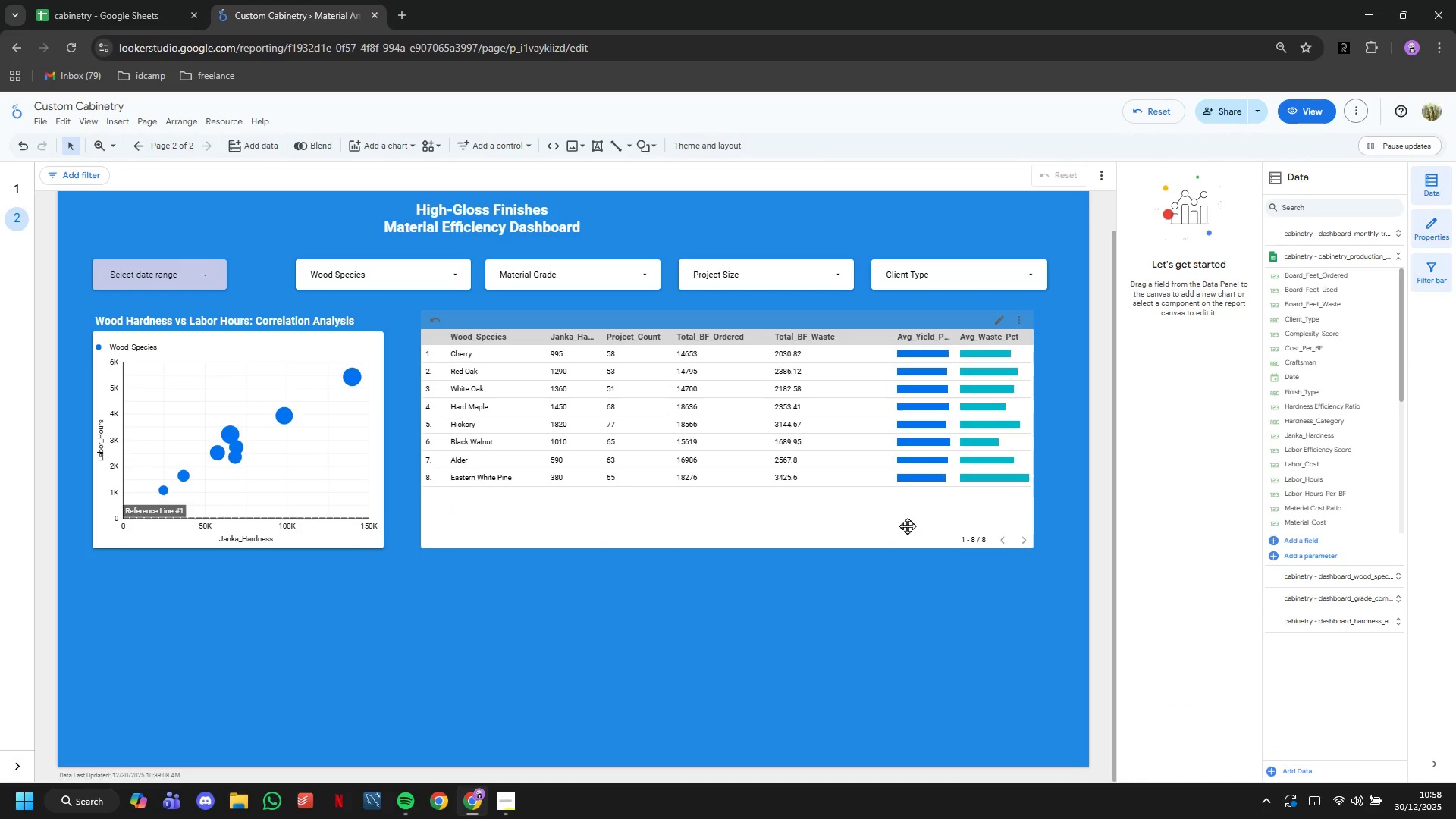 
wait(5.56)
 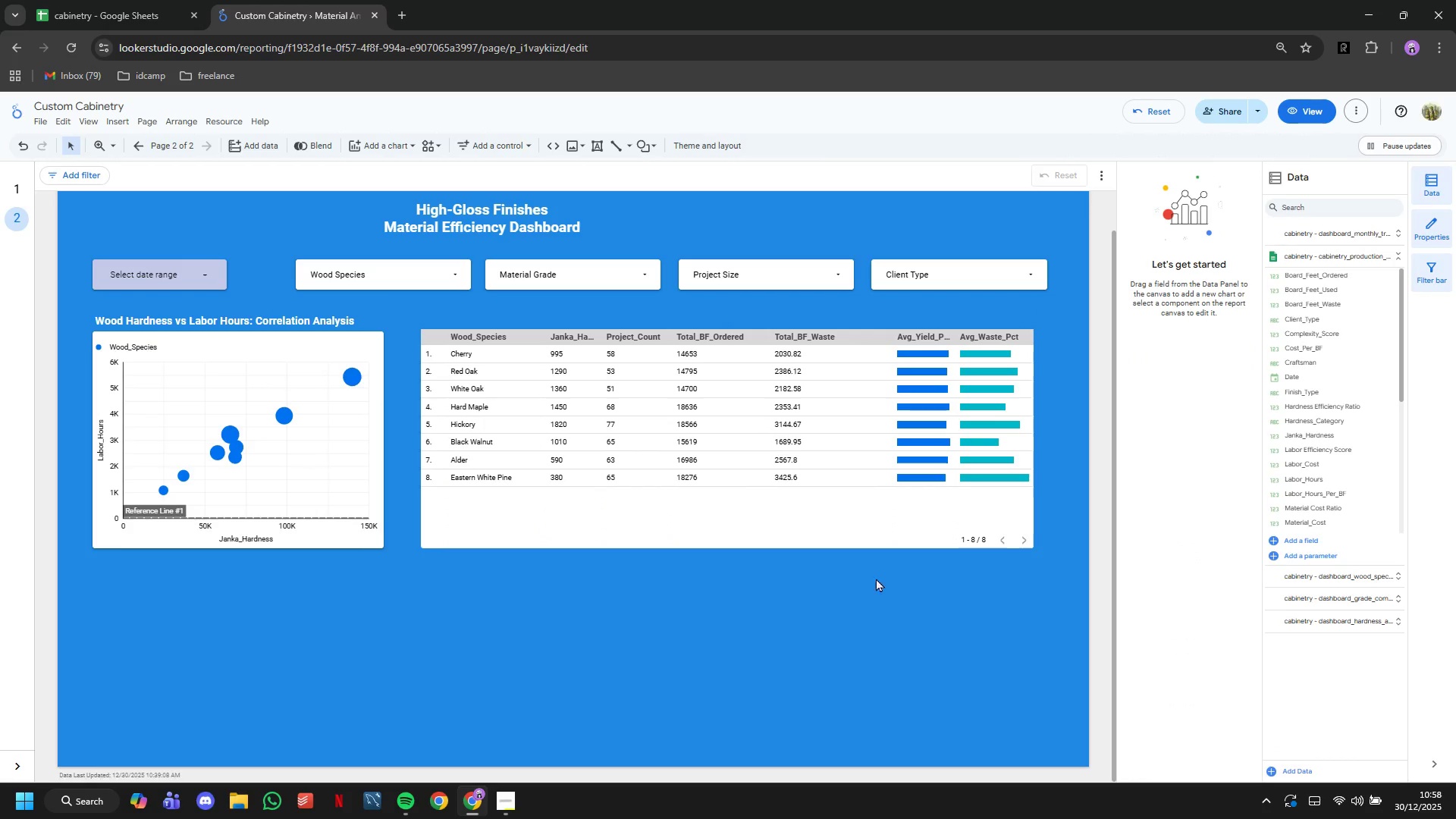 
left_click([1213, 232])
 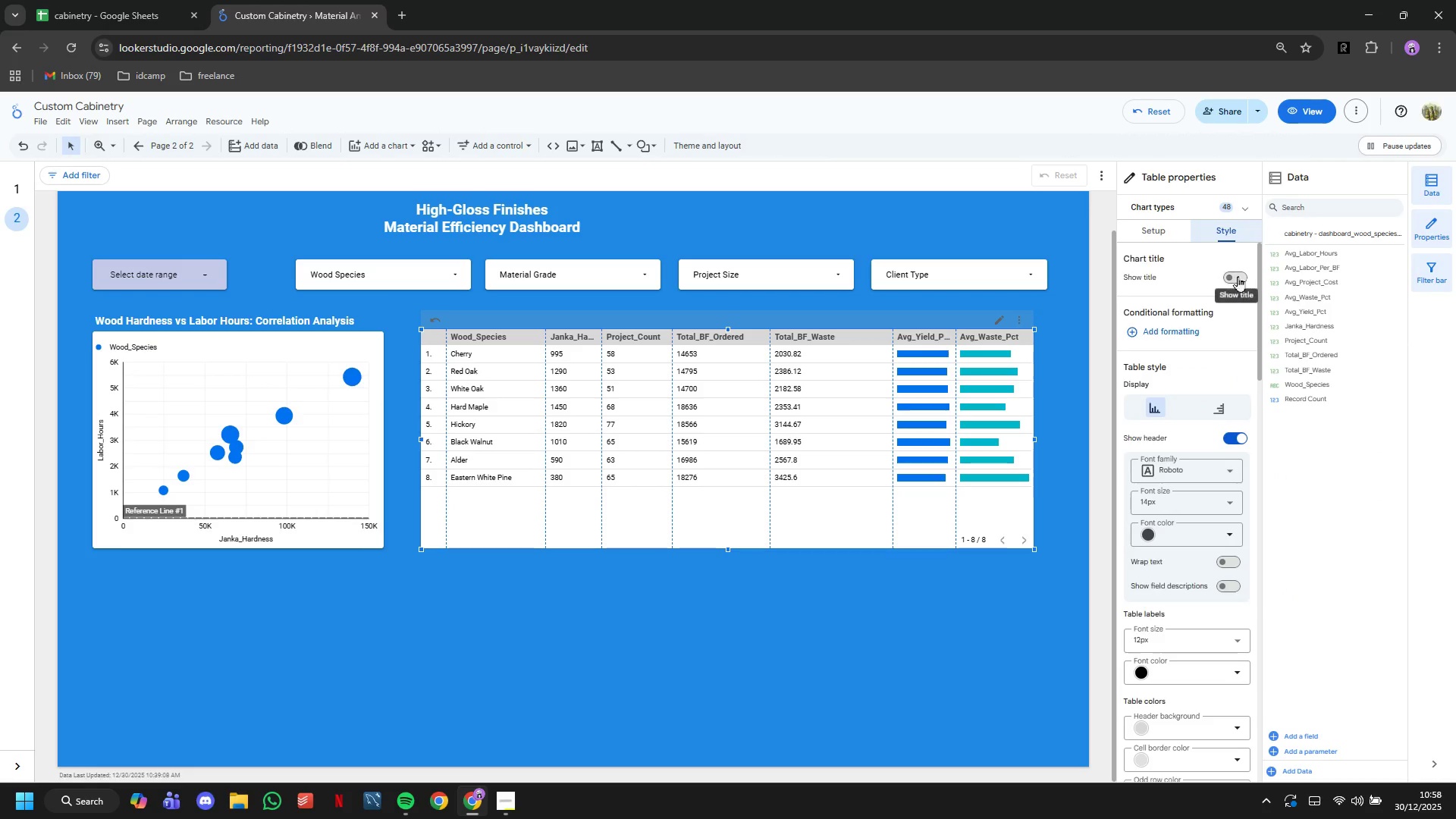 
left_click([1236, 274])
 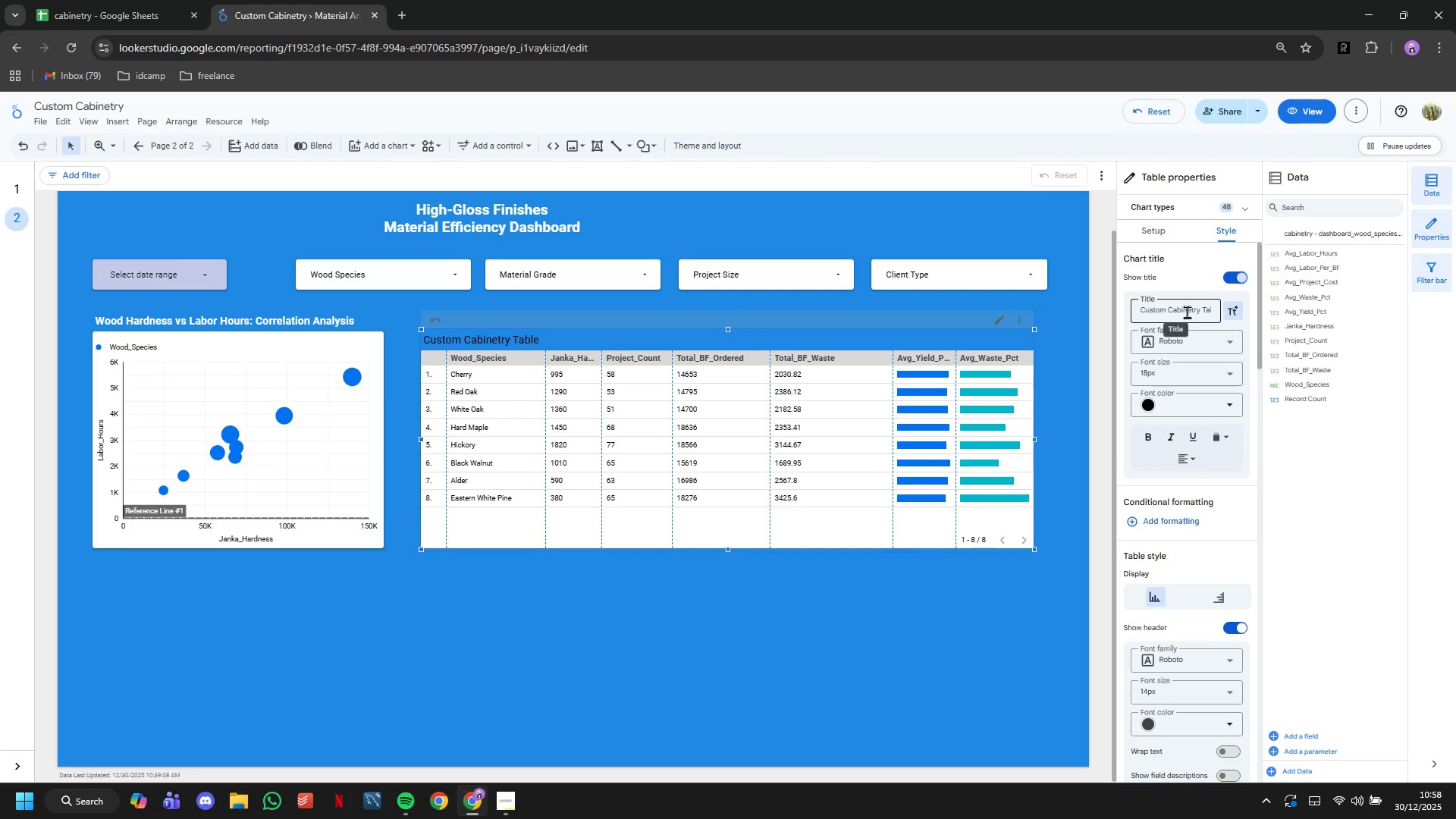 
double_click([1187, 312])
 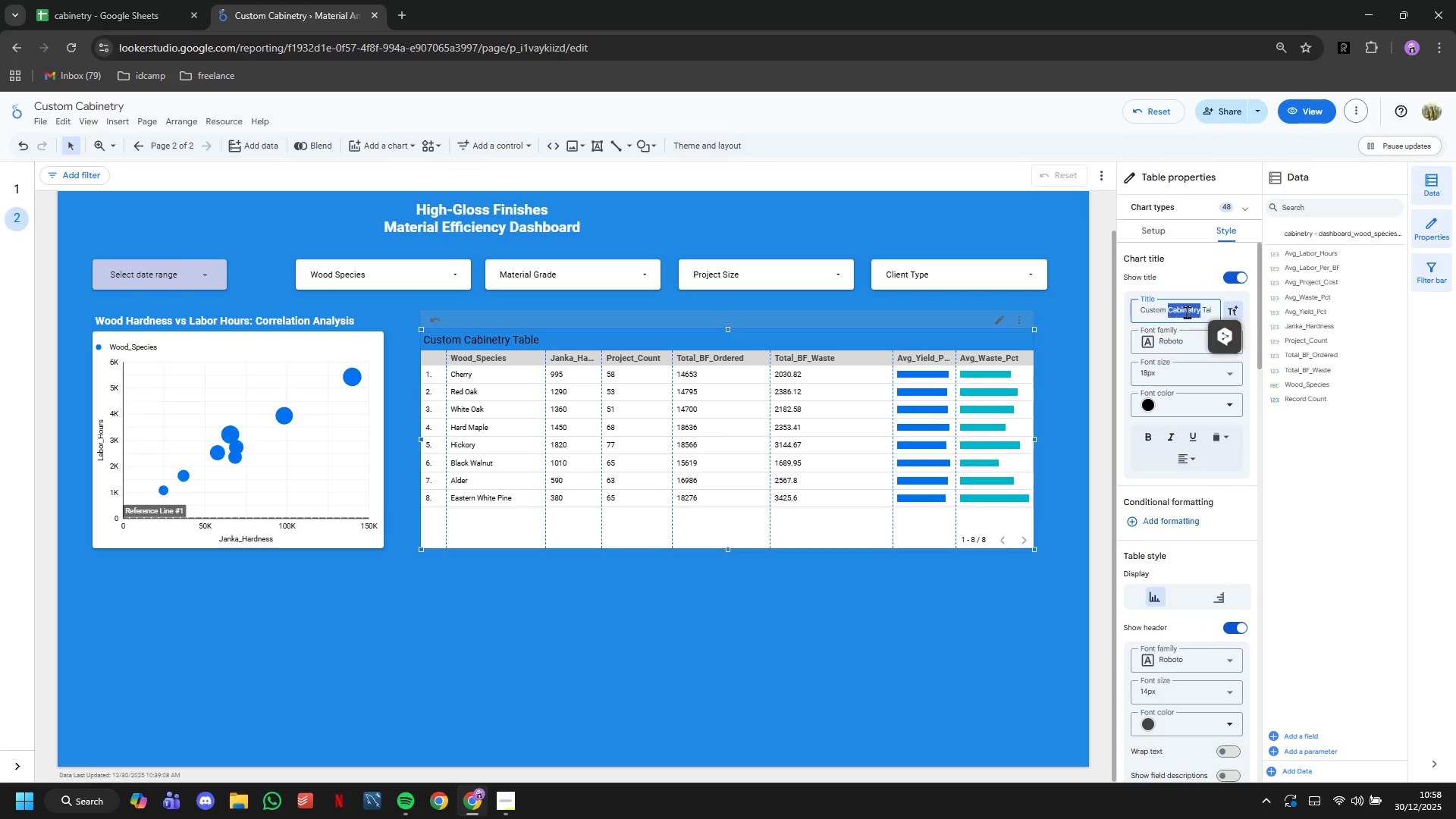 
triple_click([1187, 312])
 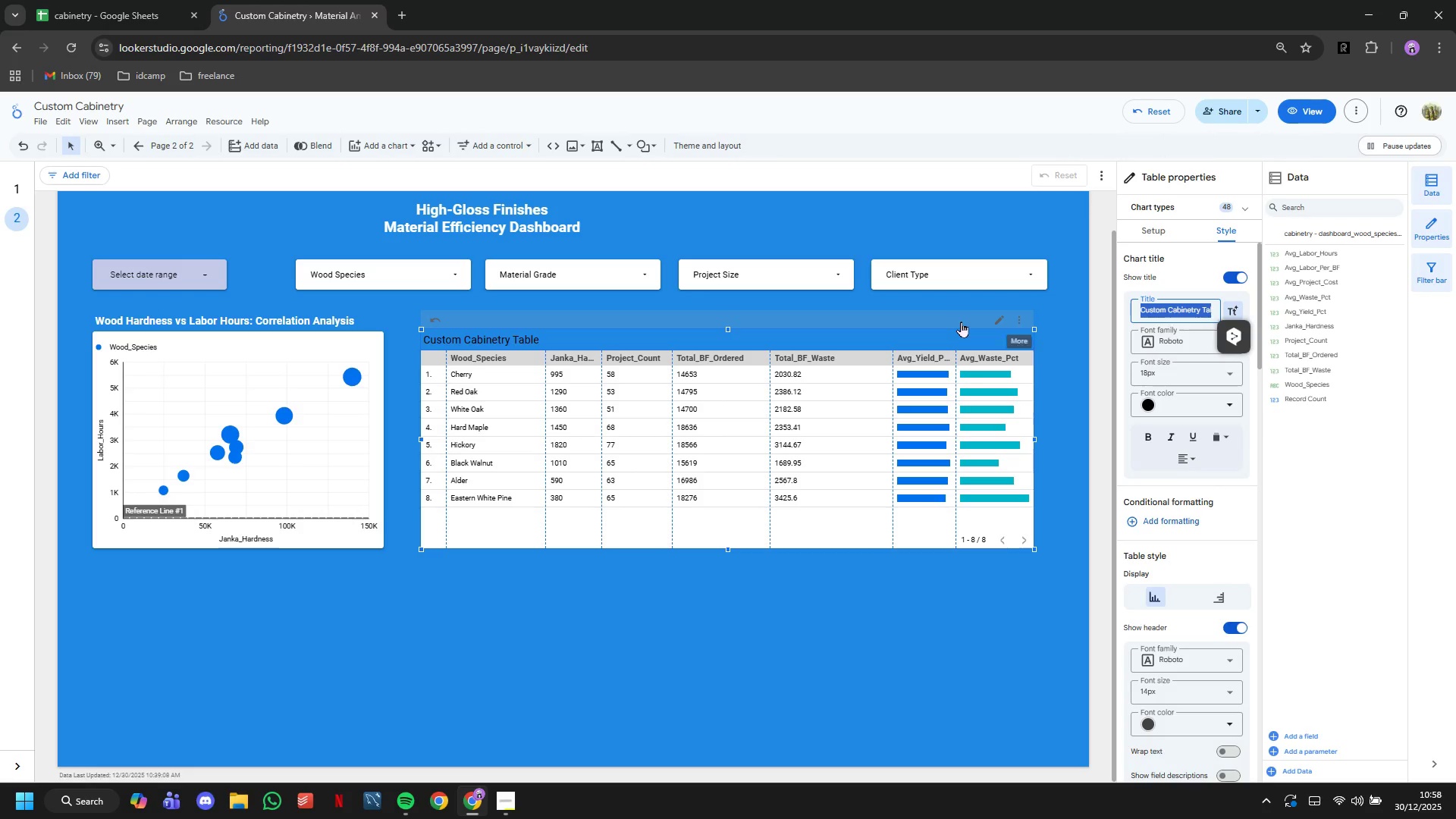 
type(Comprehensive Matrial Efficiency Comparison)
 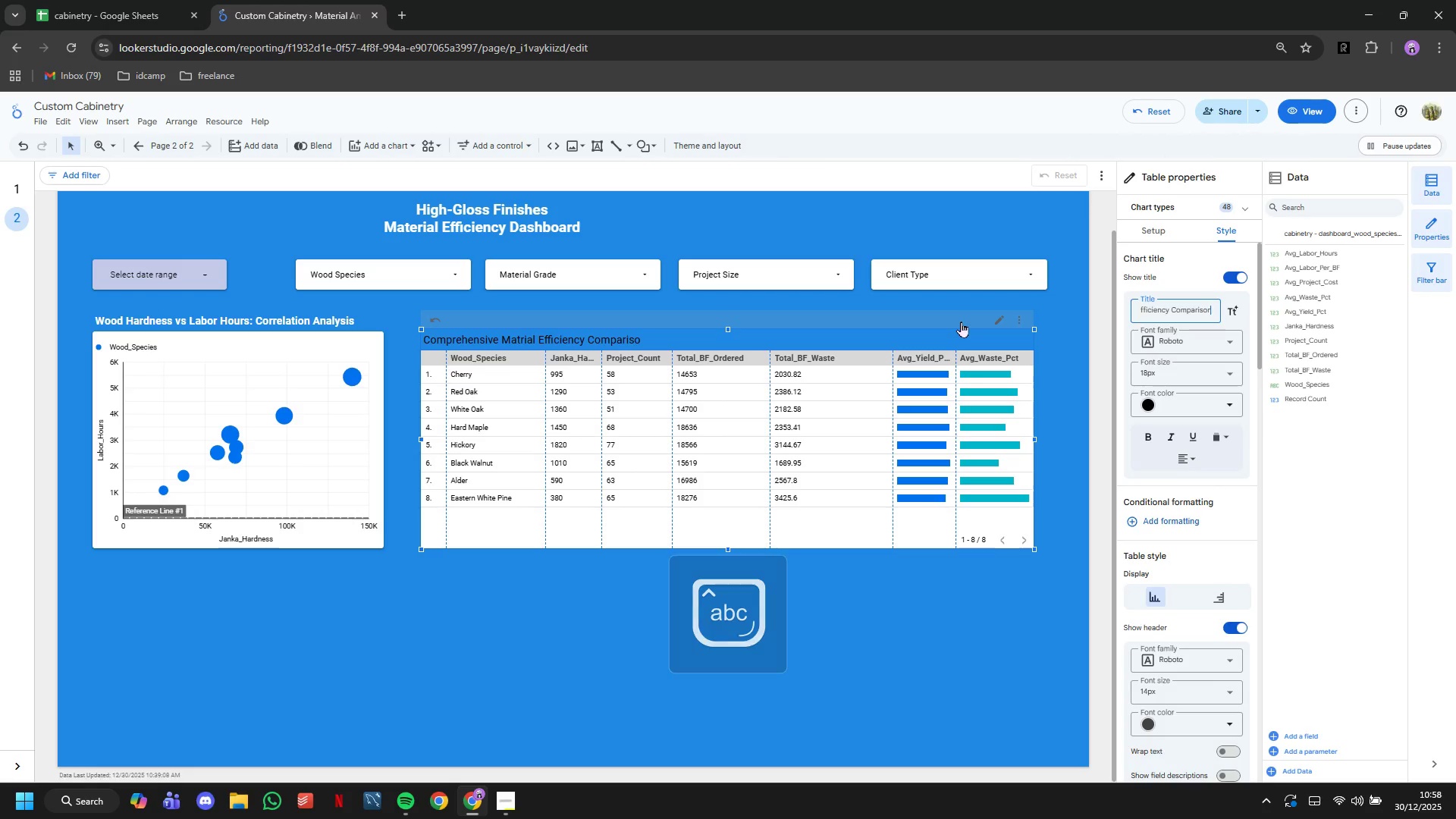 
key(Enter)
 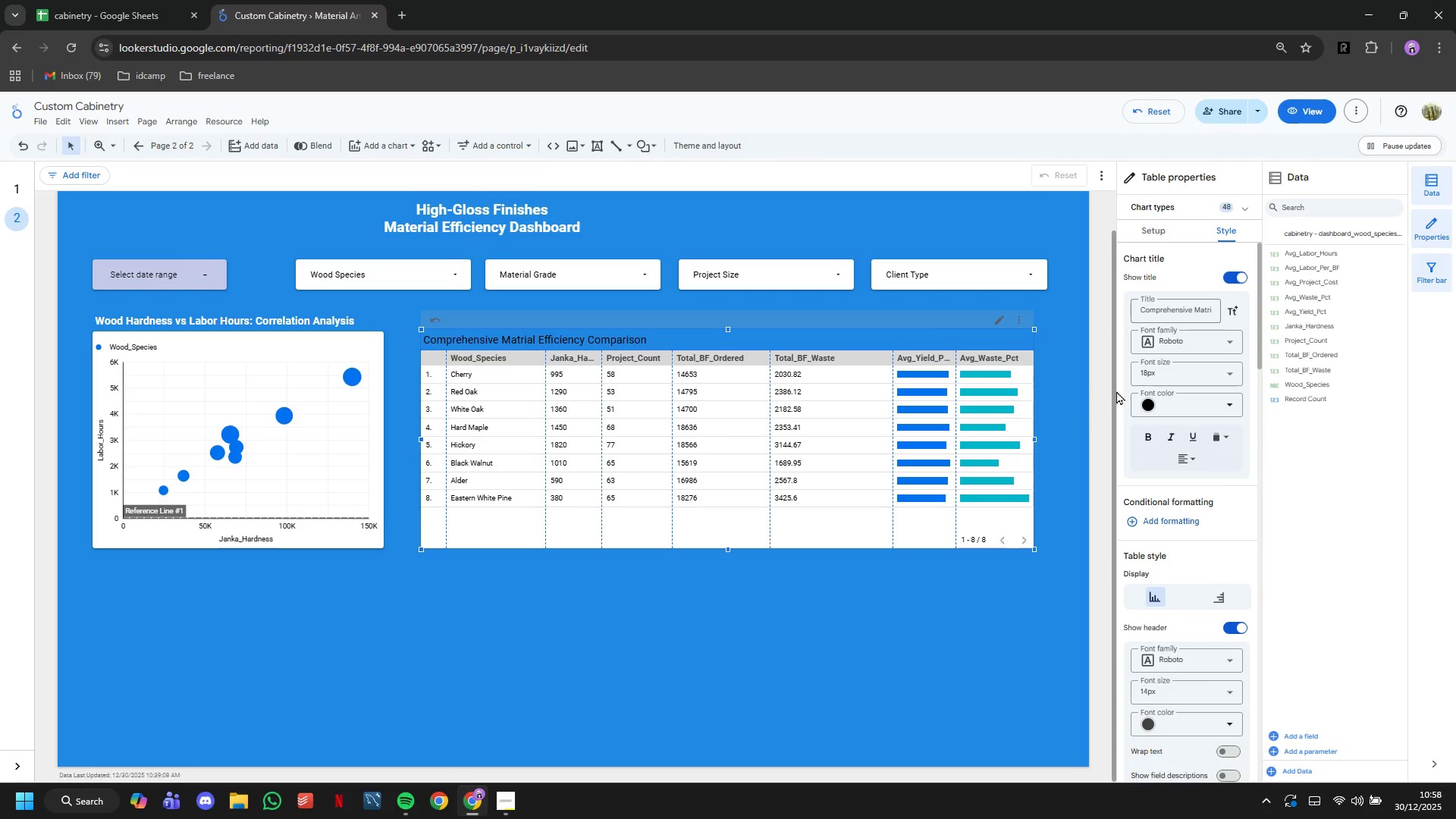 
left_click([1142, 426])
 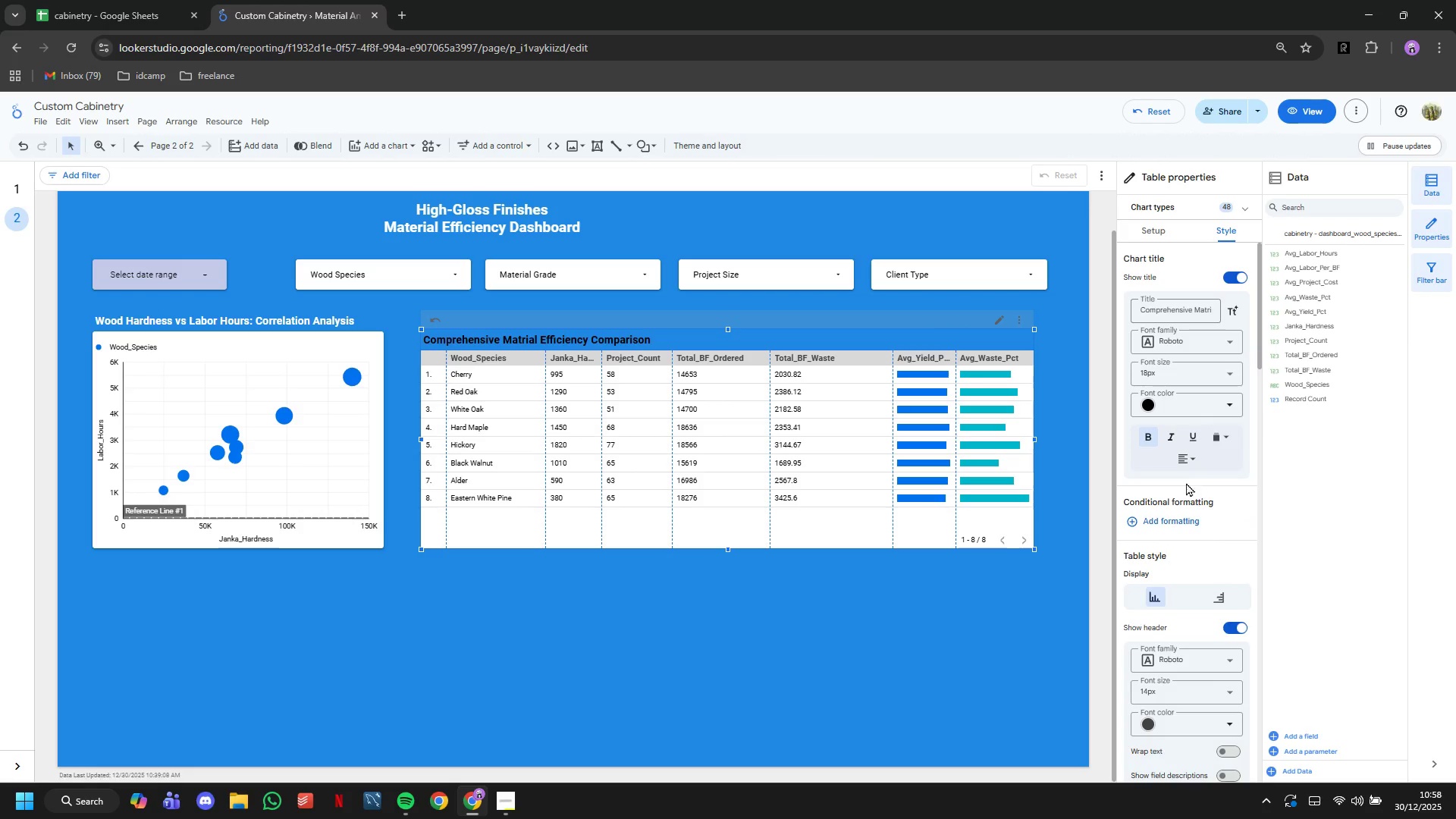 
left_click([1177, 406])
 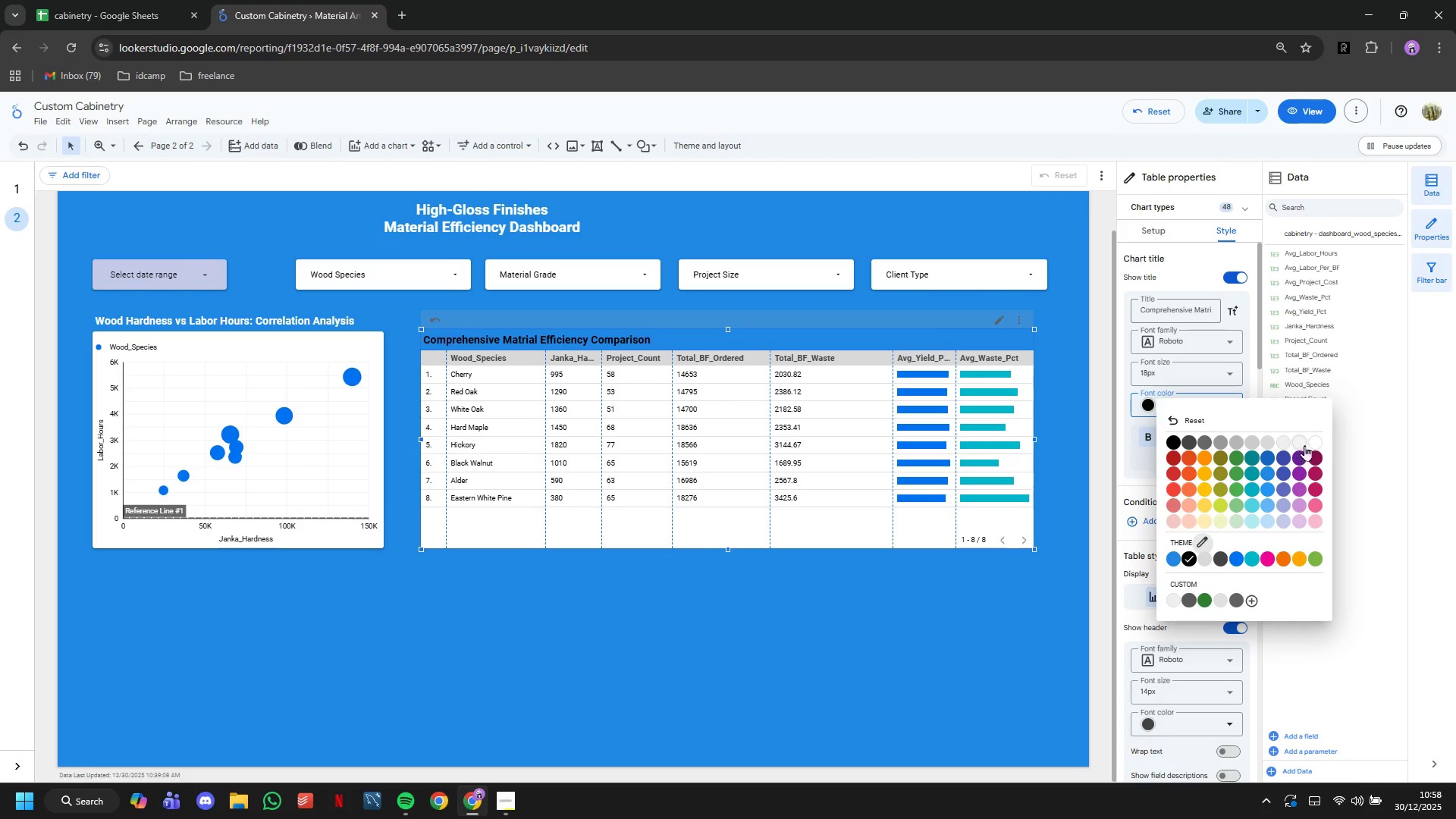 
left_click([1320, 444])
 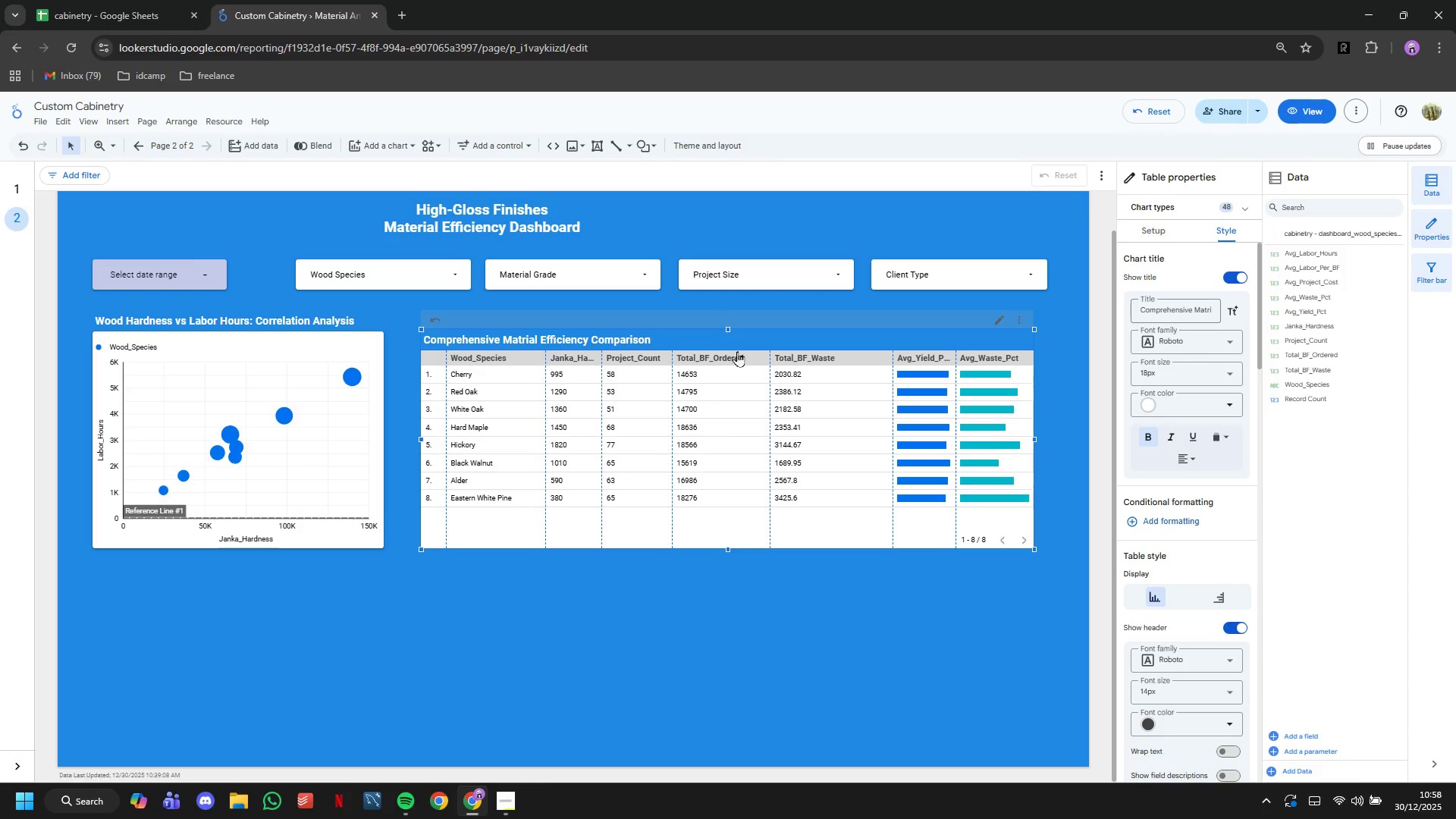 
left_click_drag(start_coordinate=[728, 328], to_coordinate=[726, 311])
 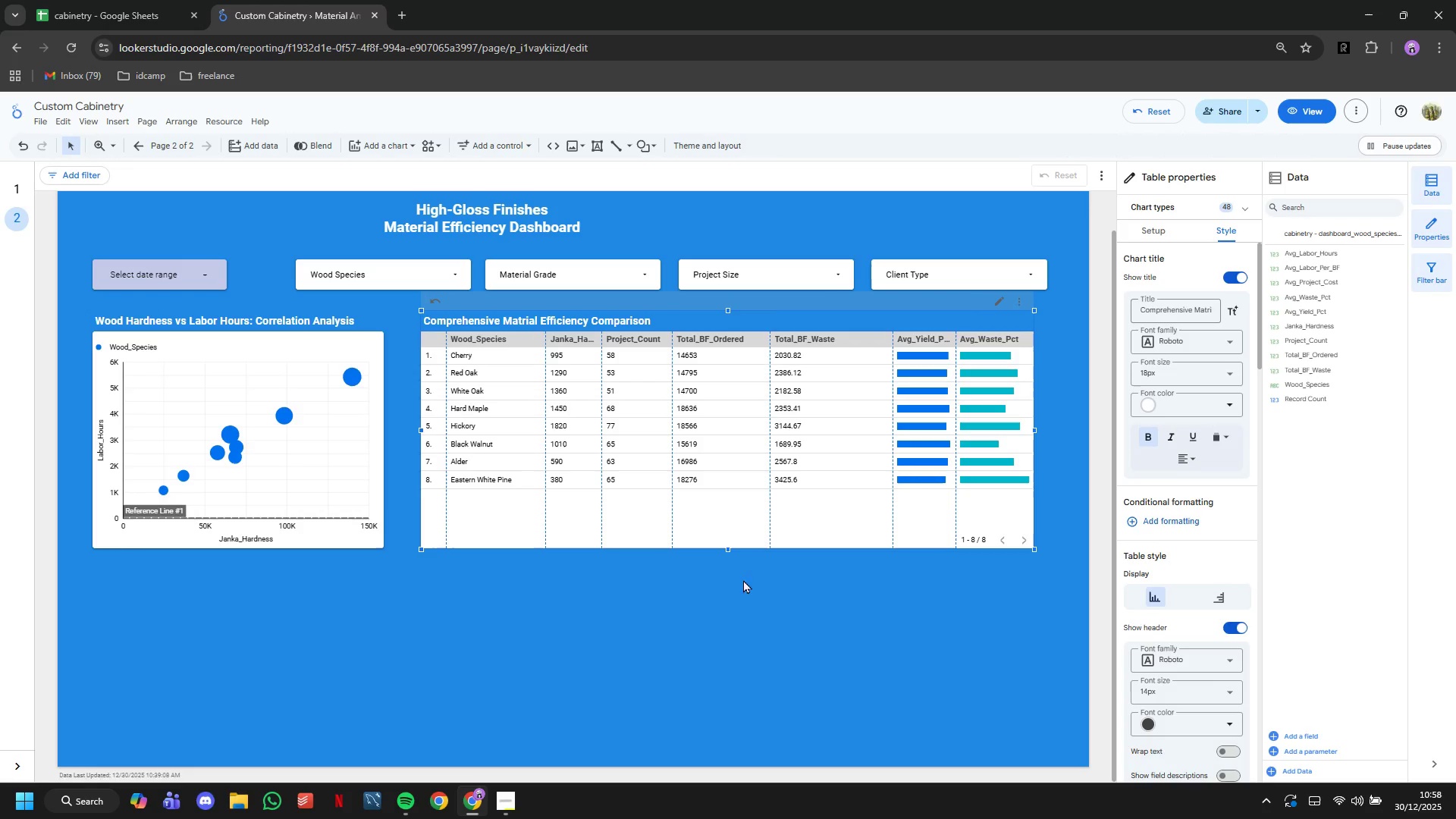 
left_click([743, 593])
 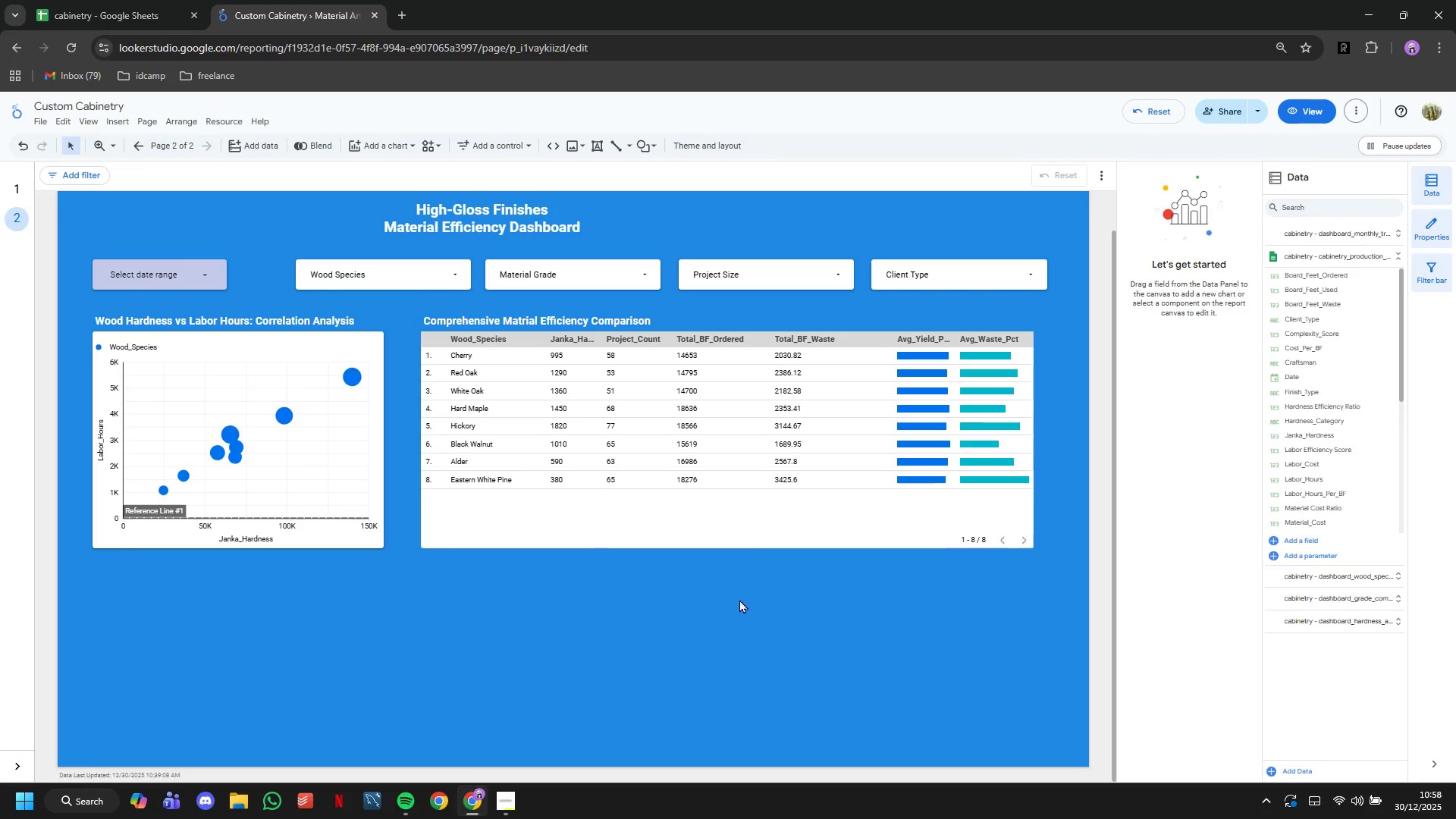 
scroll: coordinate [743, 601], scroll_direction: down, amount: 3.0
 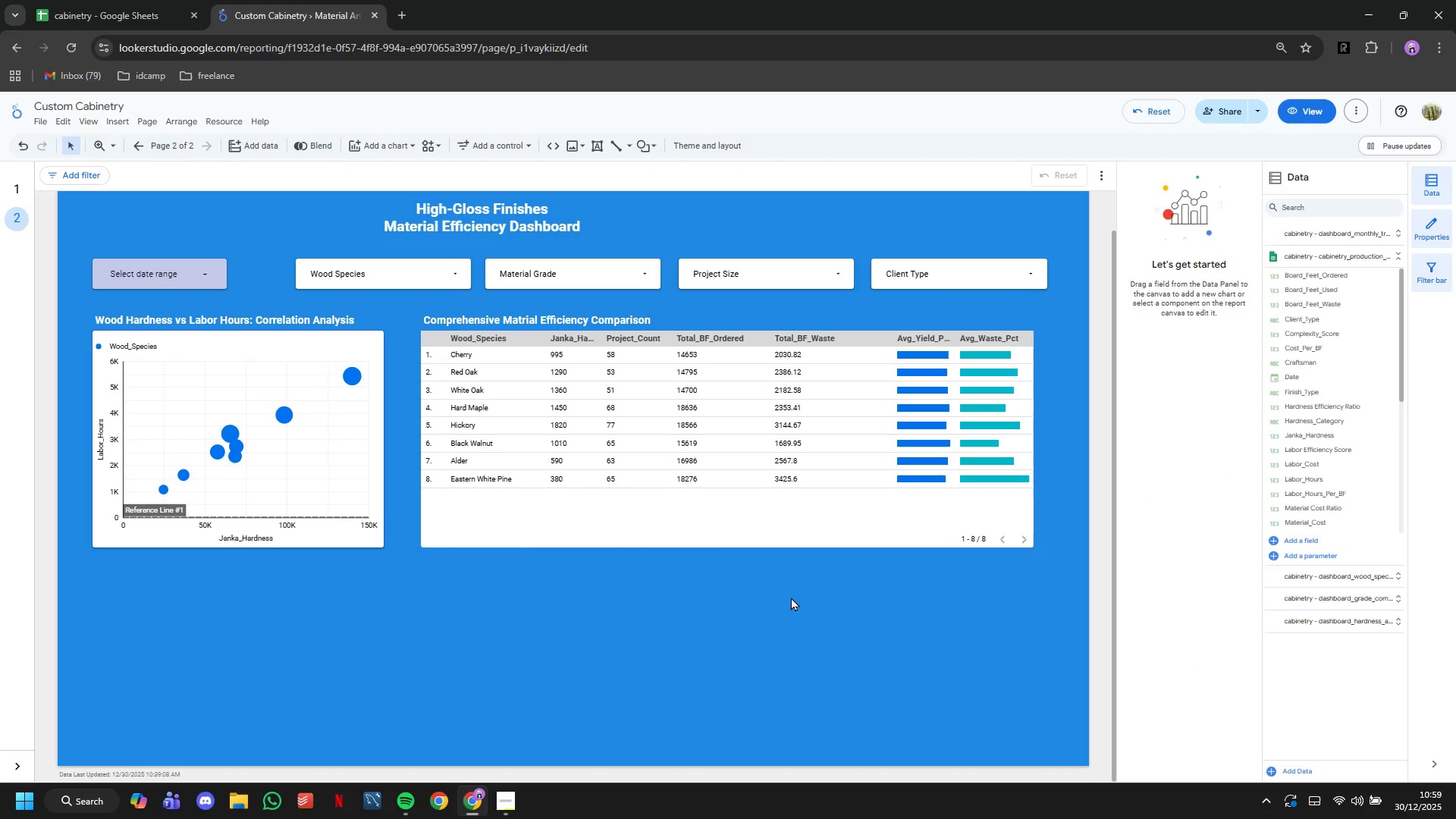 
wait(19.41)
 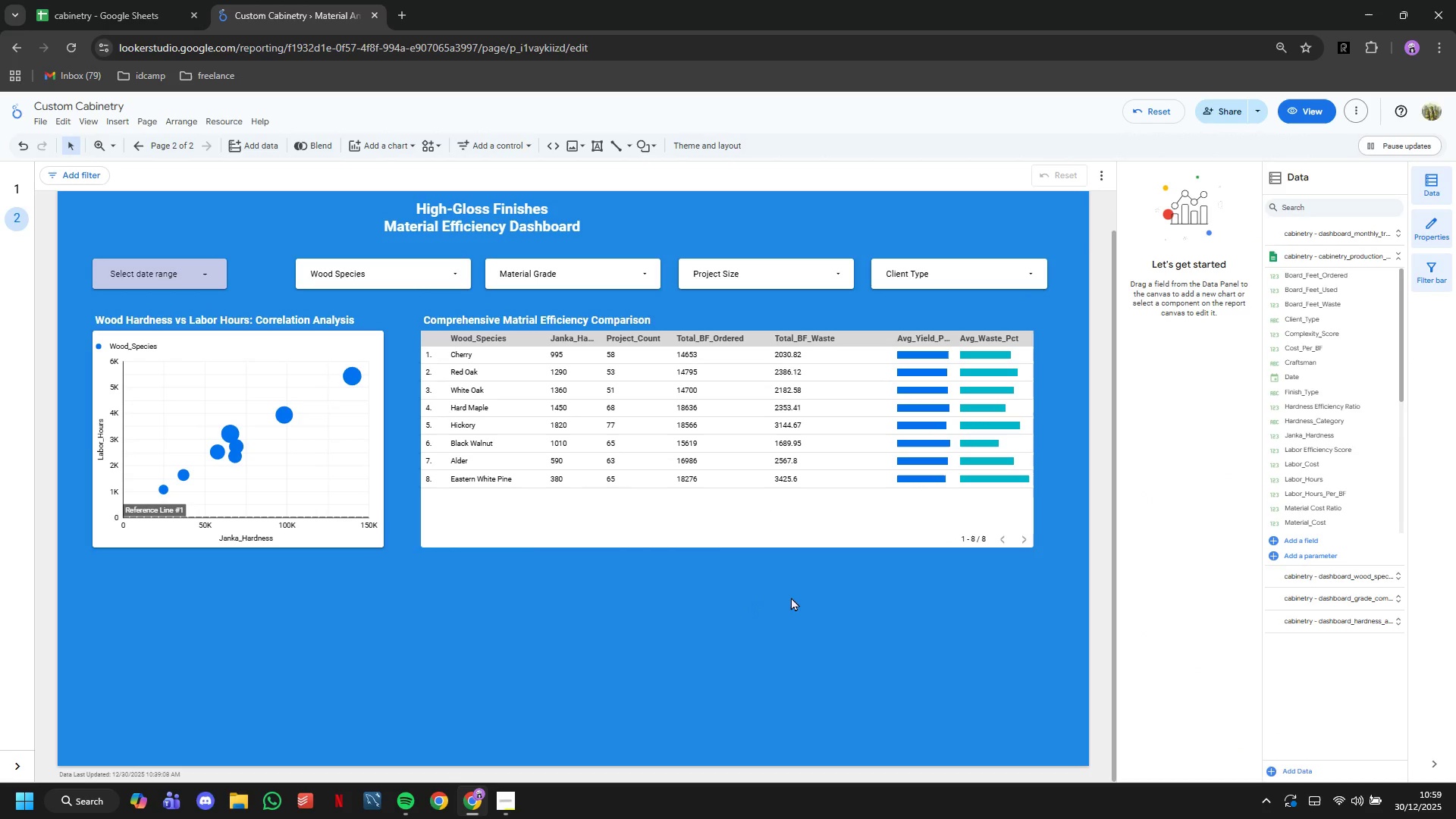 
left_click([179, 121])
 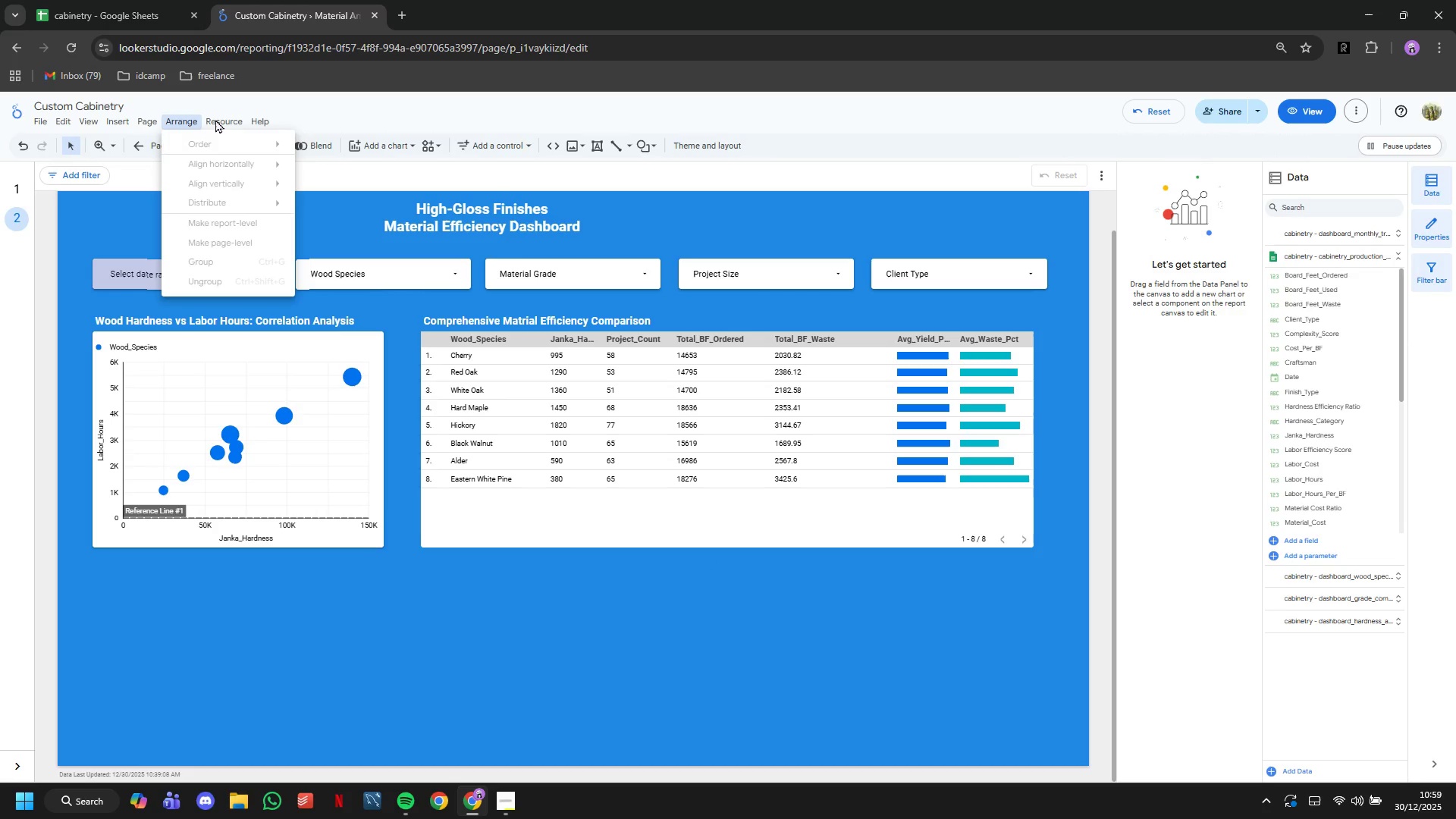 
double_click([215, 119])
 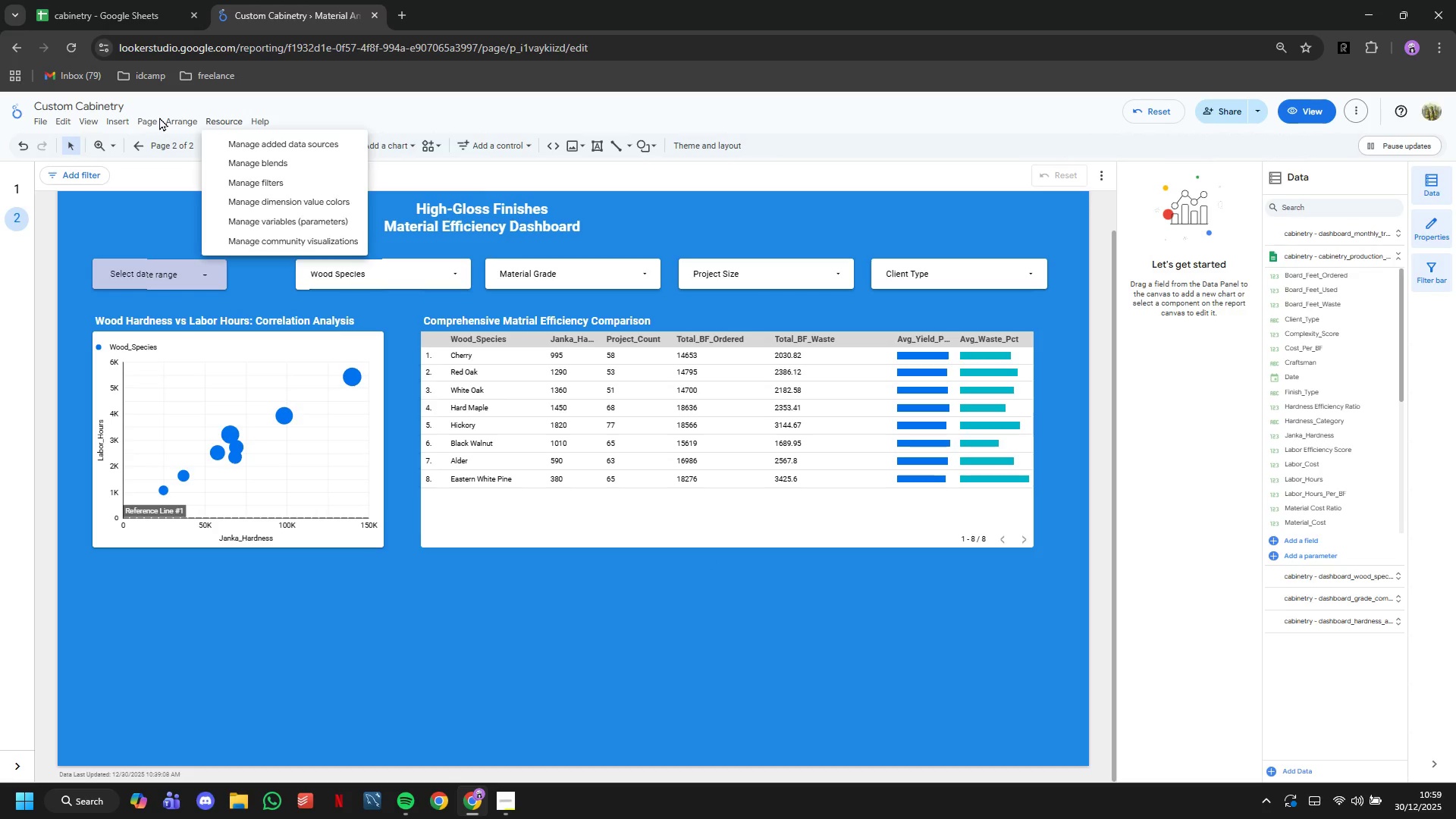 
double_click([157, 117])
 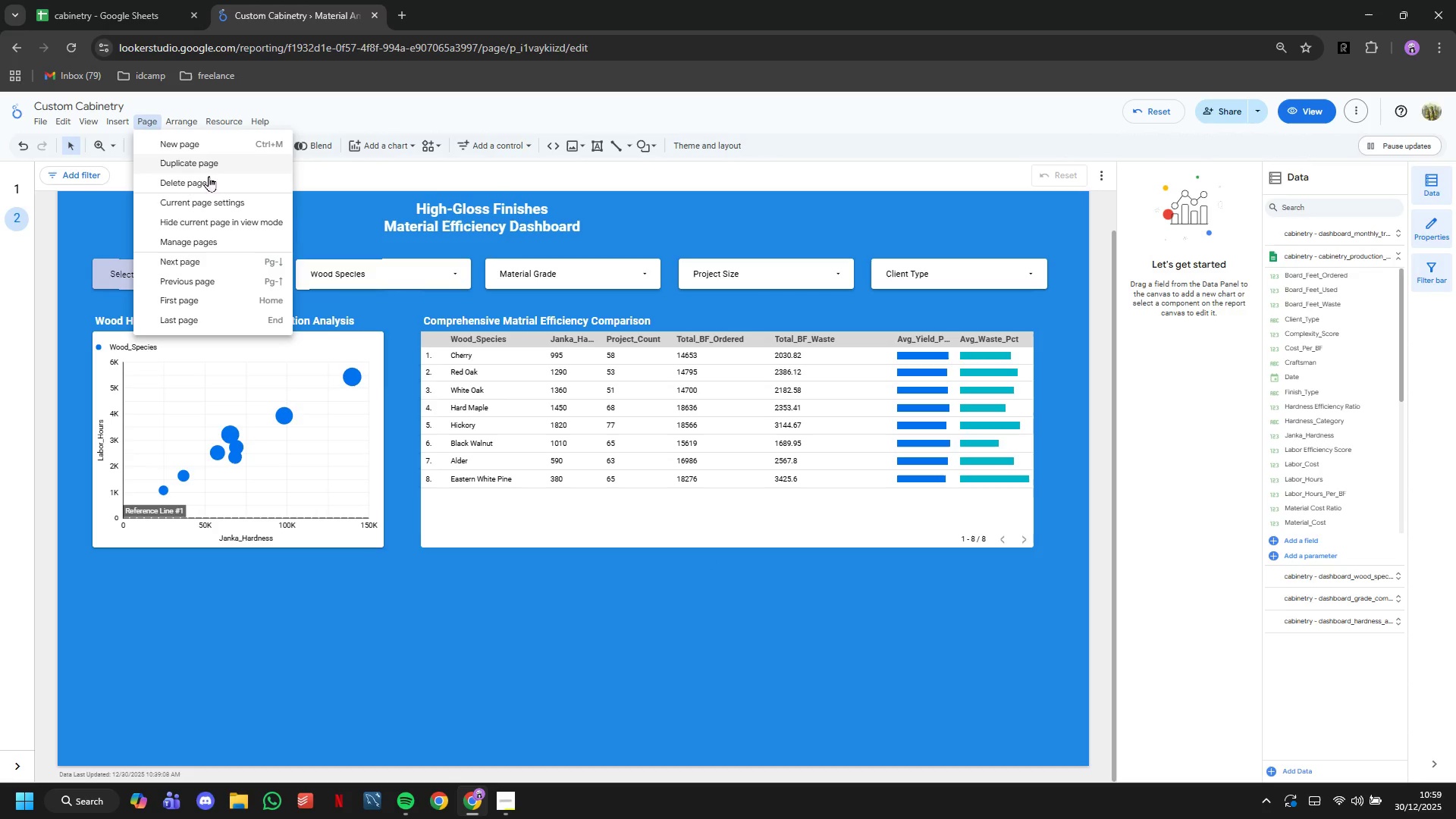 
left_click([224, 201])
 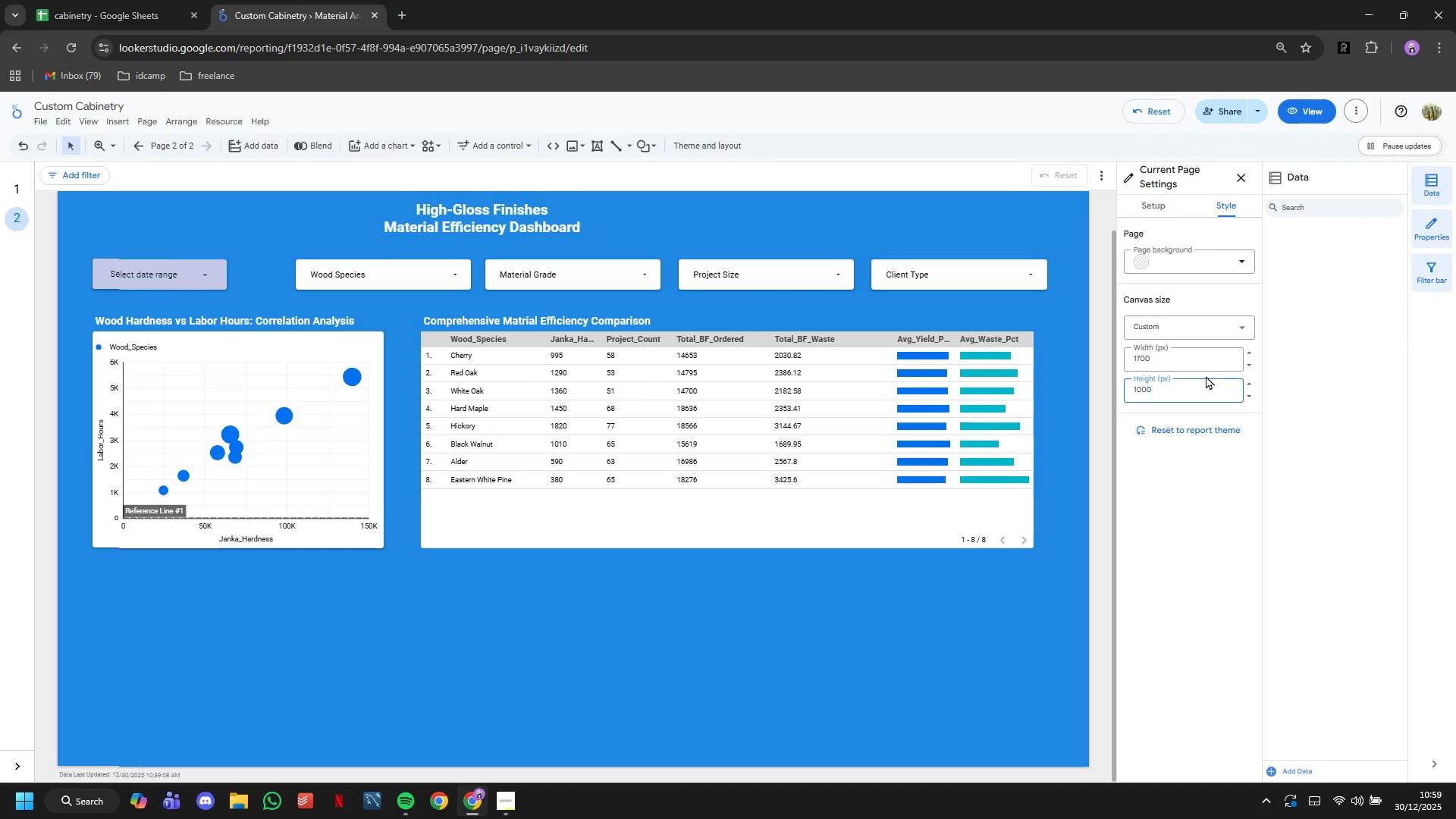 
key(Backspace)
key(Backspace)
key(Backspace)
type(500)
 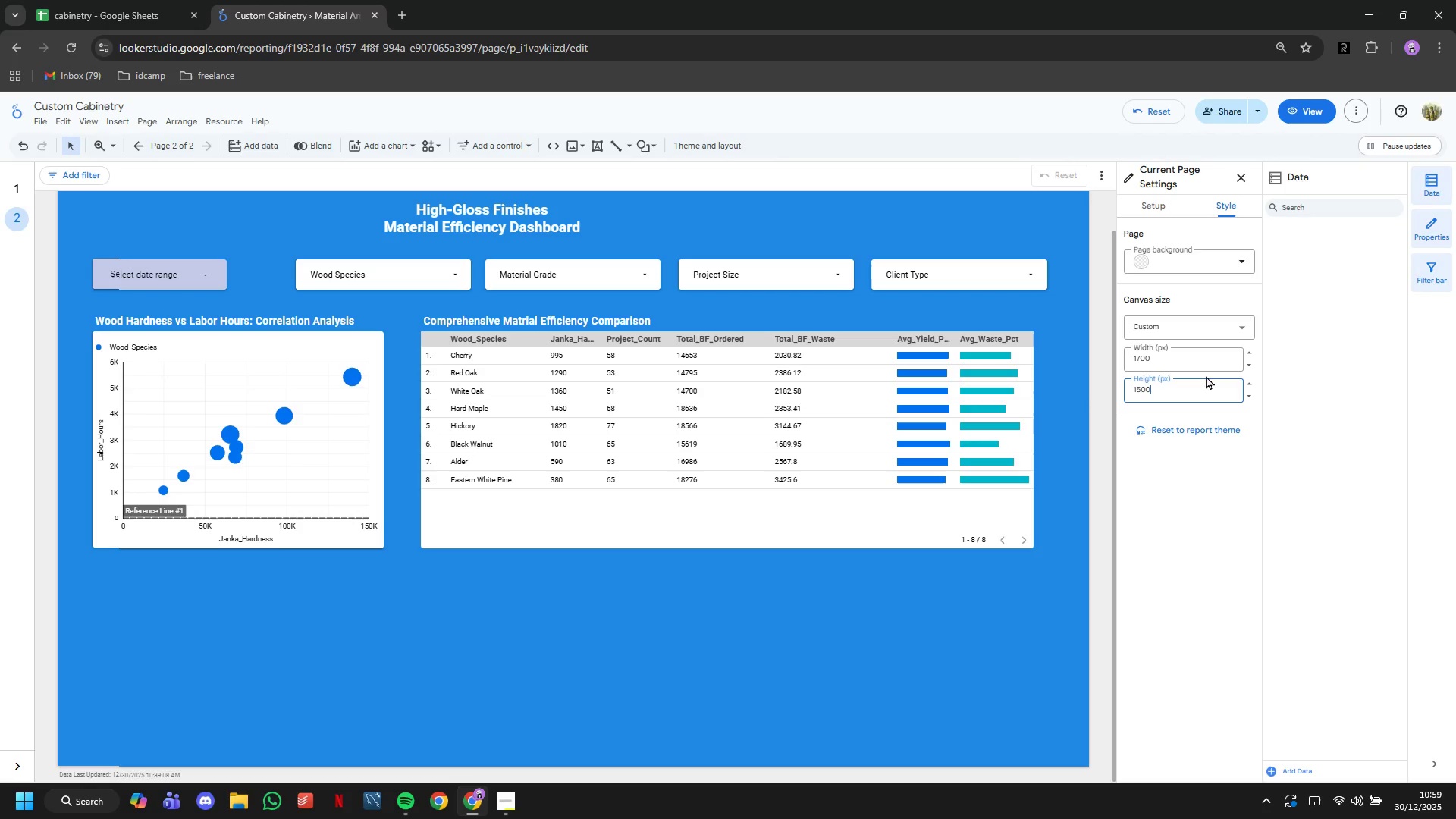 
key(Enter)
 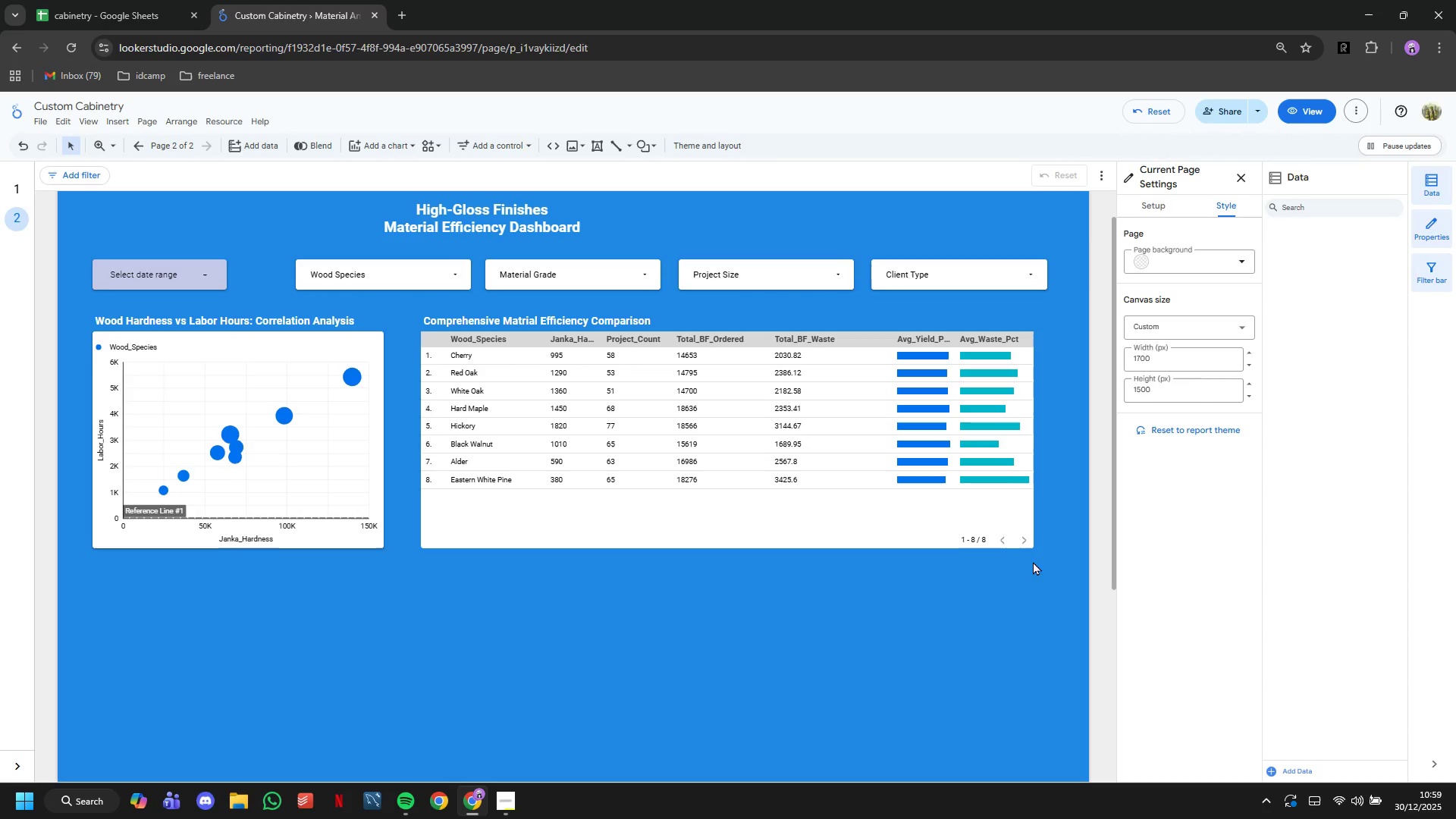 
scroll: coordinate [899, 581], scroll_direction: down, amount: 6.0
 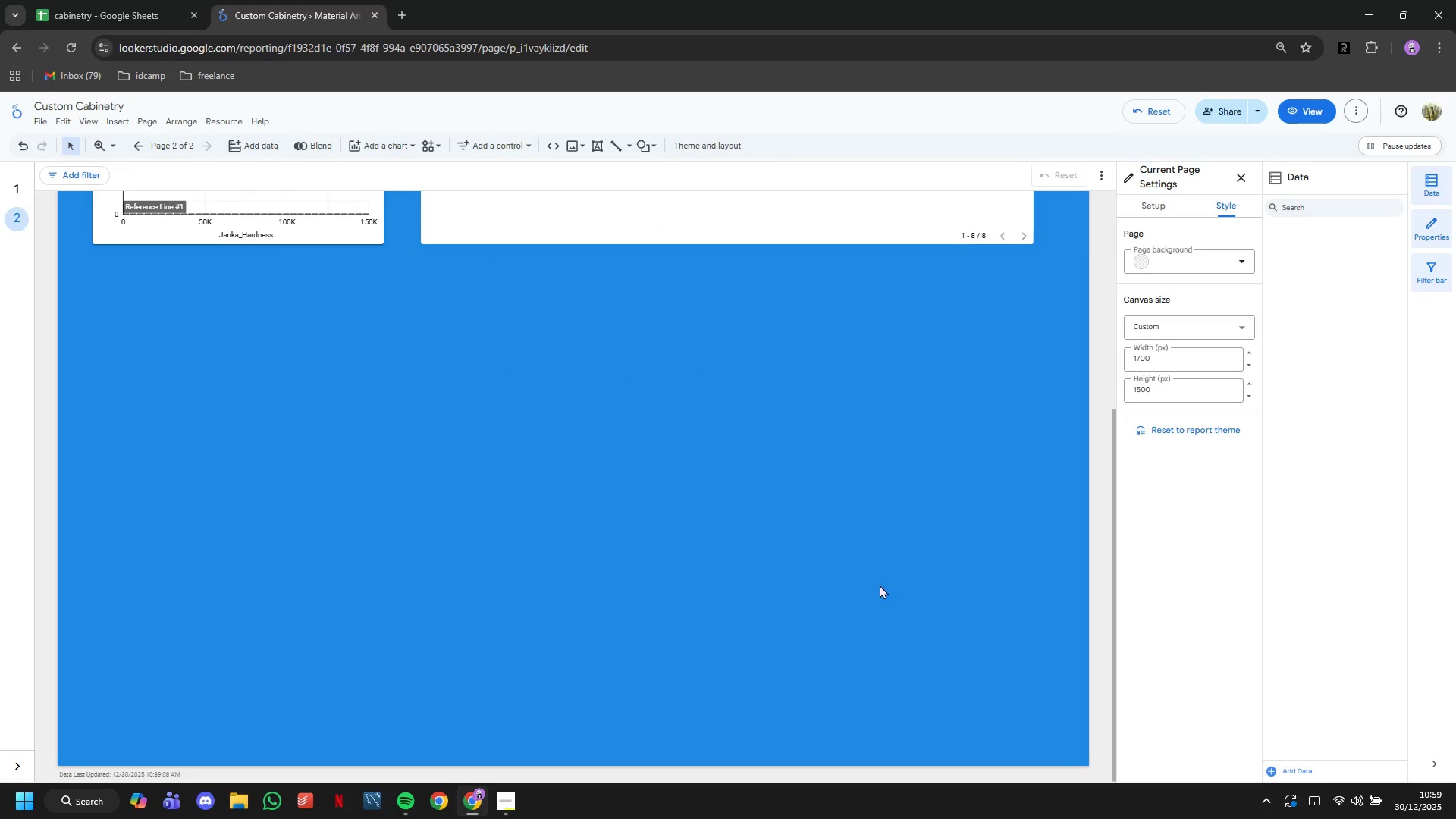 
scroll: coordinate [884, 585], scroll_direction: up, amount: 4.0
 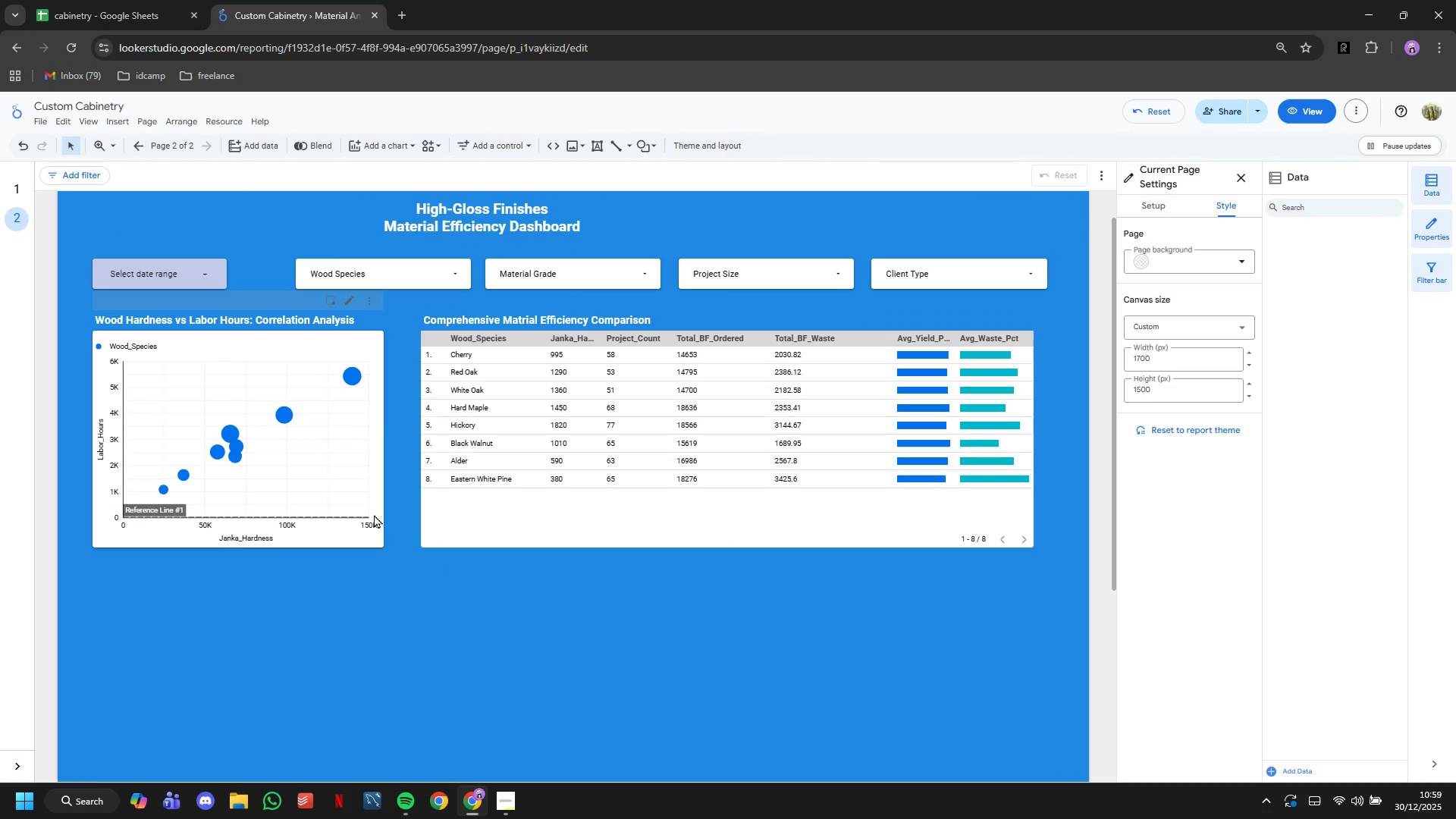 
left_click([350, 492])
 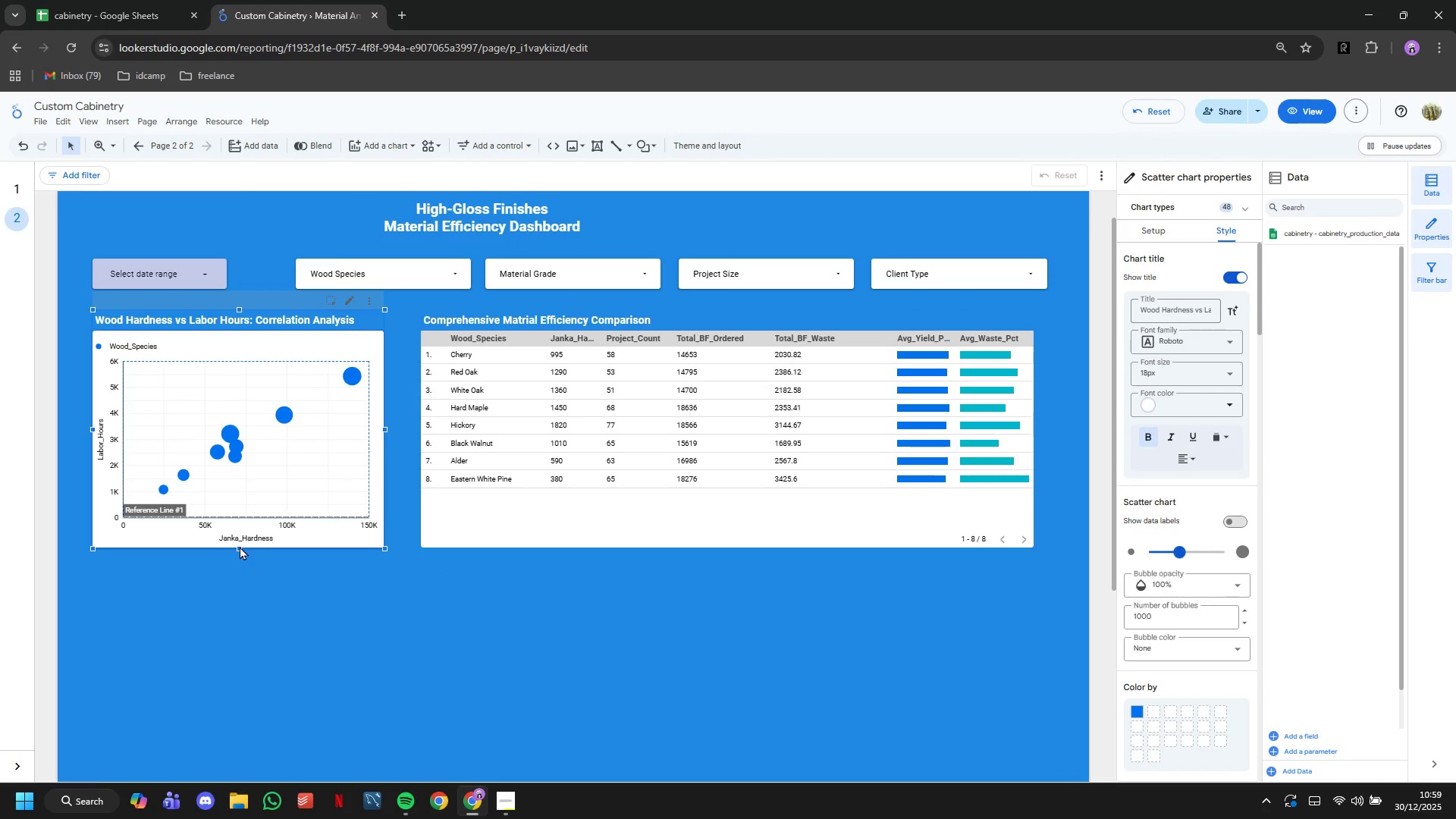 
left_click_drag(start_coordinate=[240, 548], to_coordinate=[237, 510])
 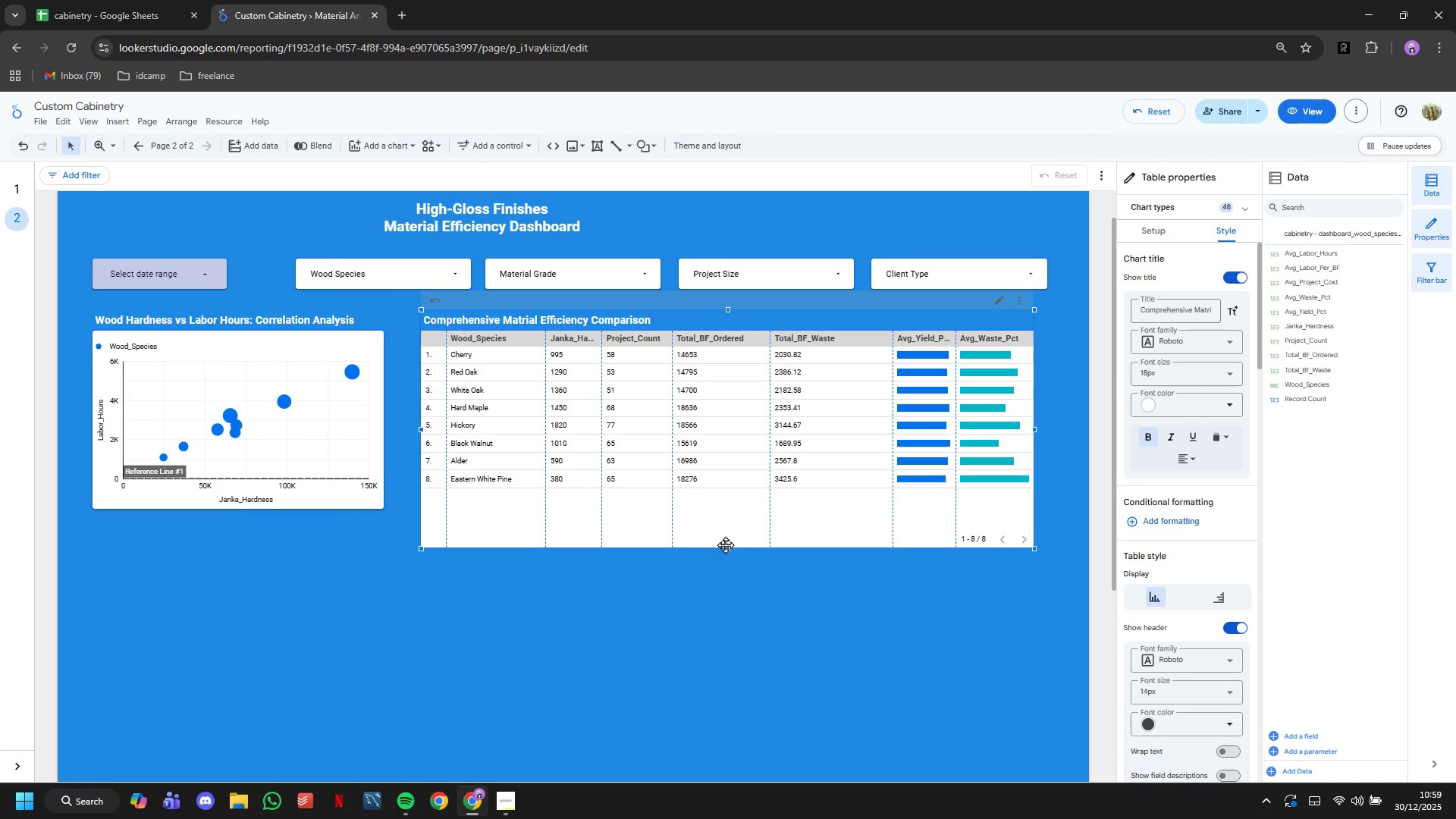 
left_click_drag(start_coordinate=[728, 546], to_coordinate=[714, 506])
 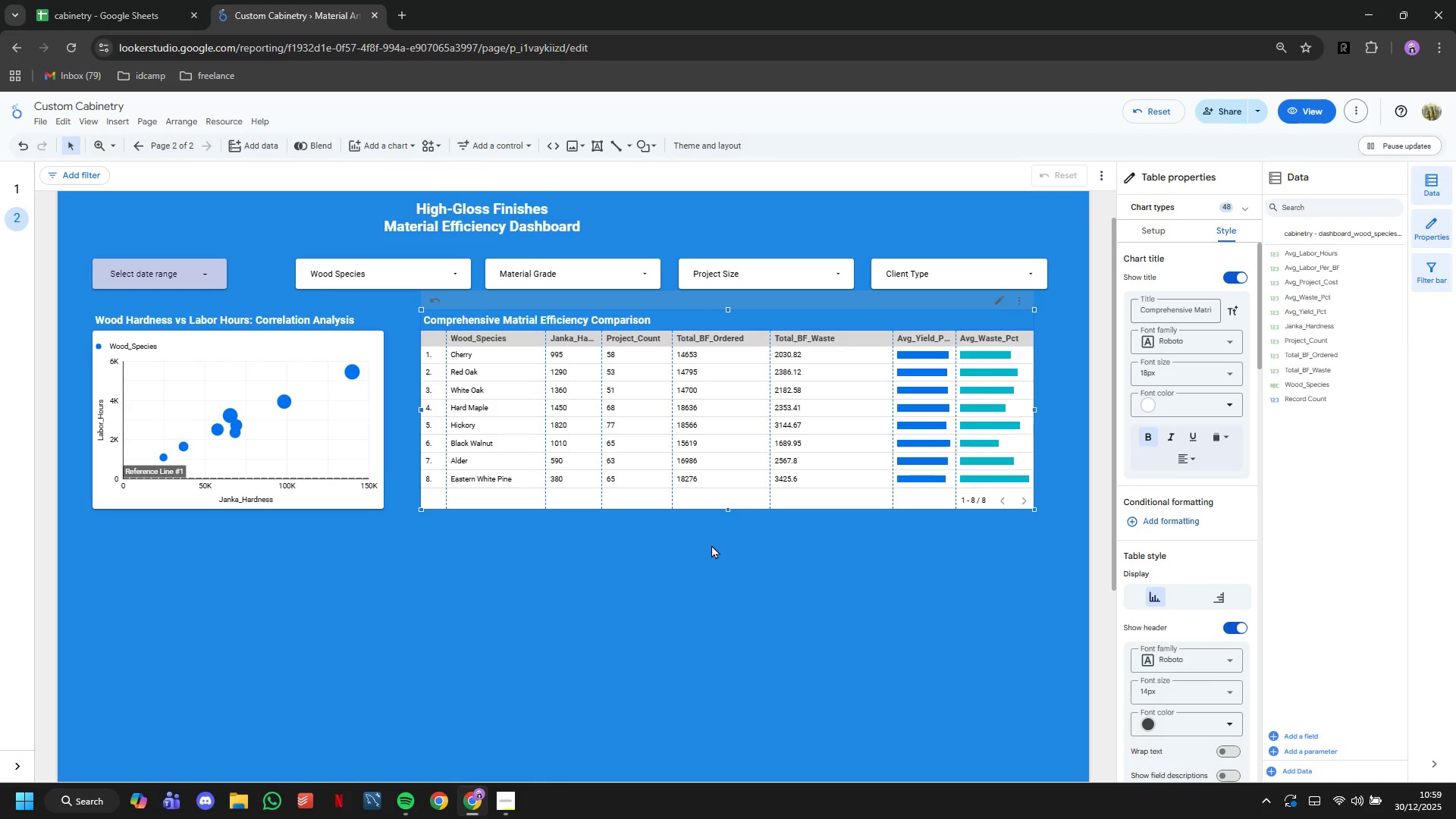 
left_click([711, 544])
 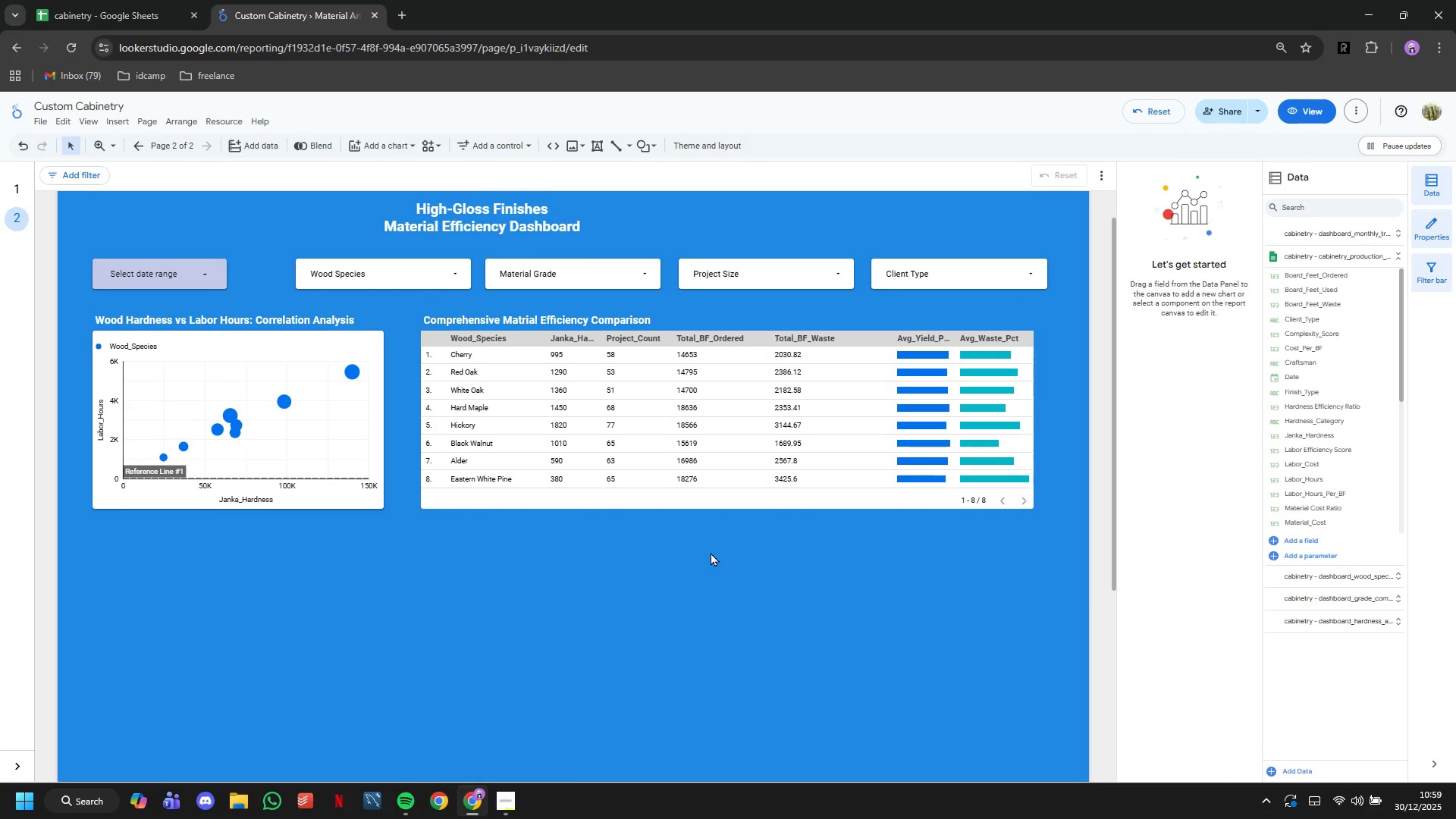 
scroll: coordinate [700, 562], scroll_direction: none, amount: 0.0
 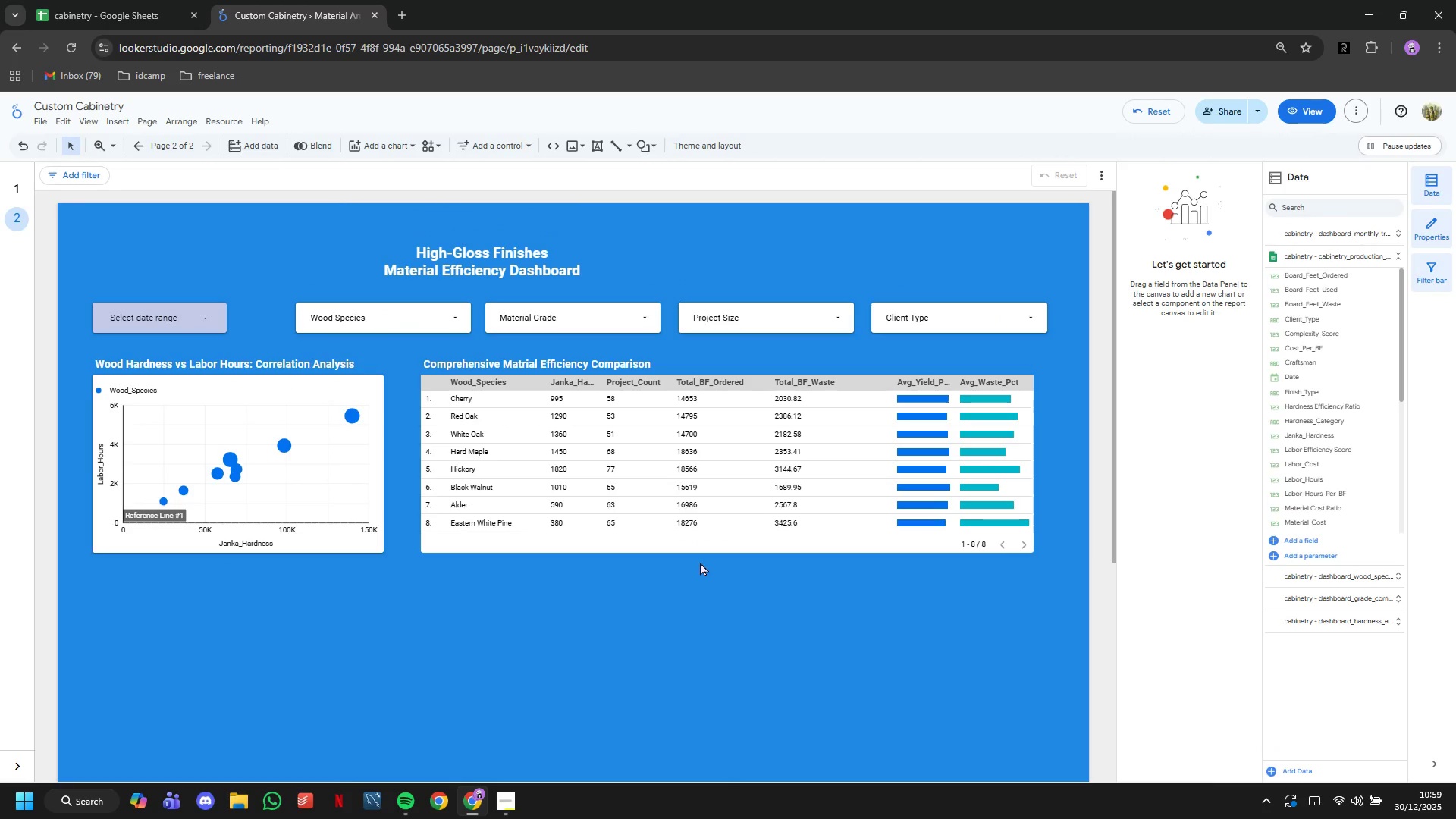 
scroll: coordinate [700, 562], scroll_direction: up, amount: 4.0
 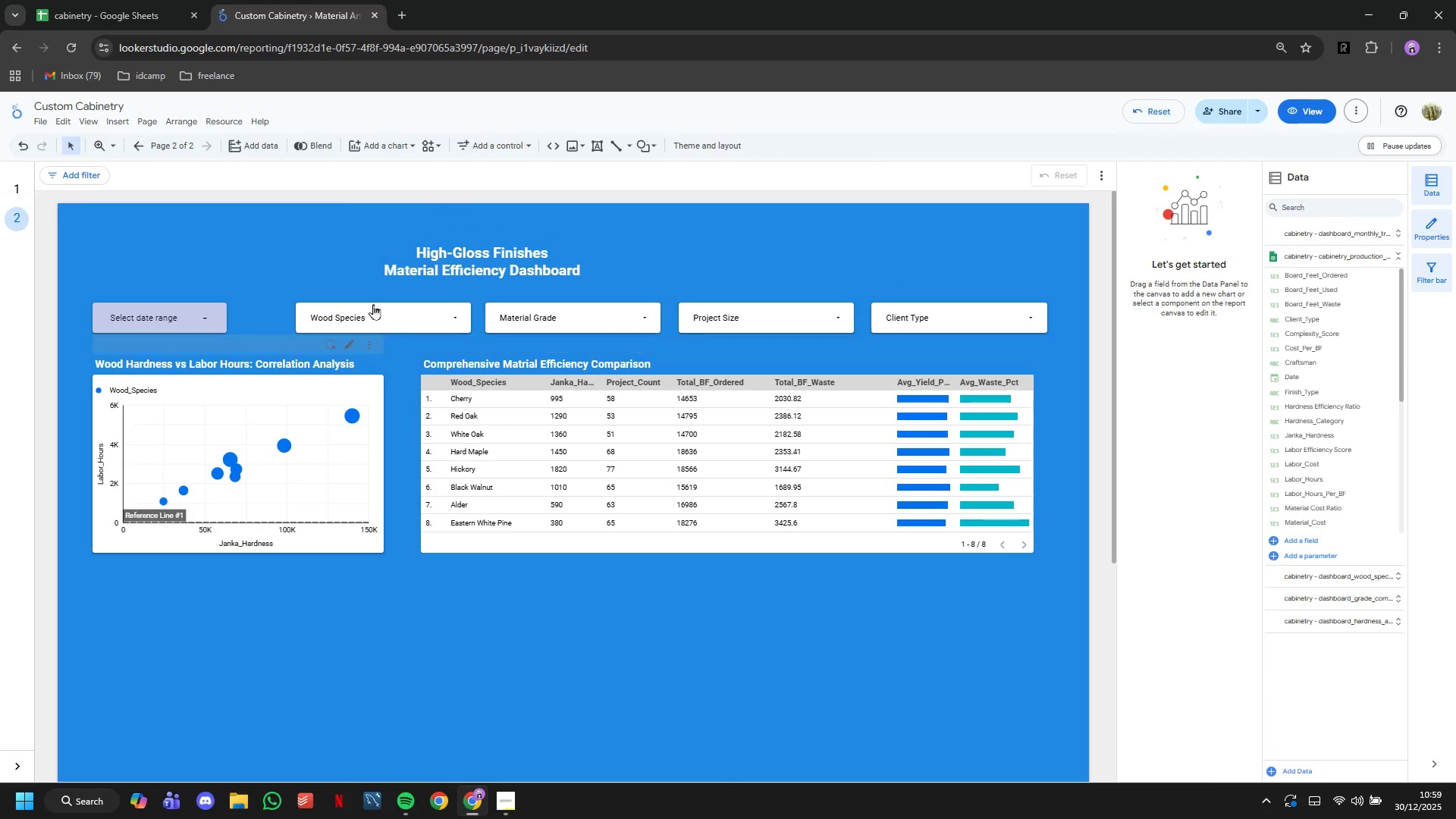 
left_click([353, 141])
 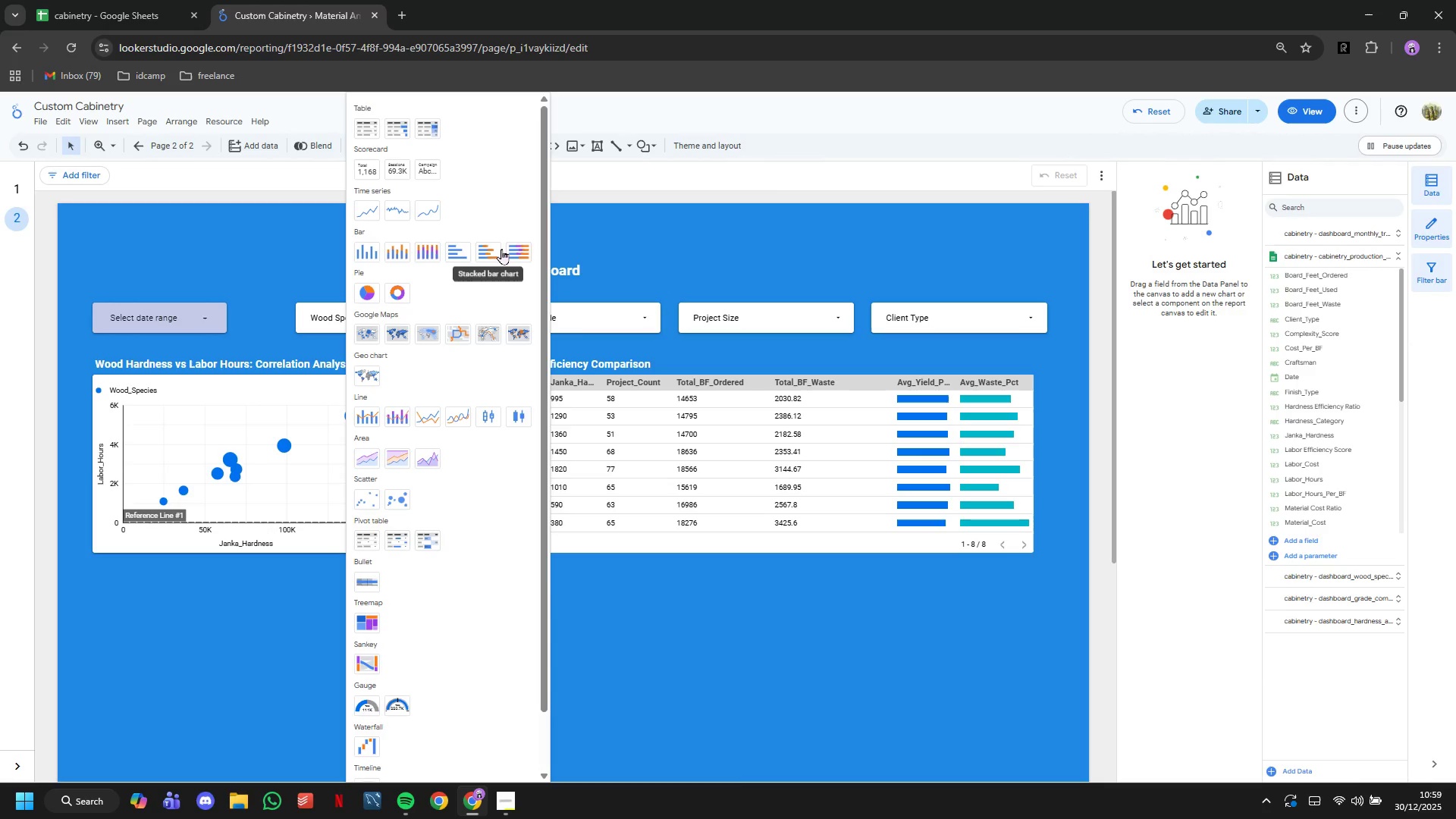 
wait(12.24)
 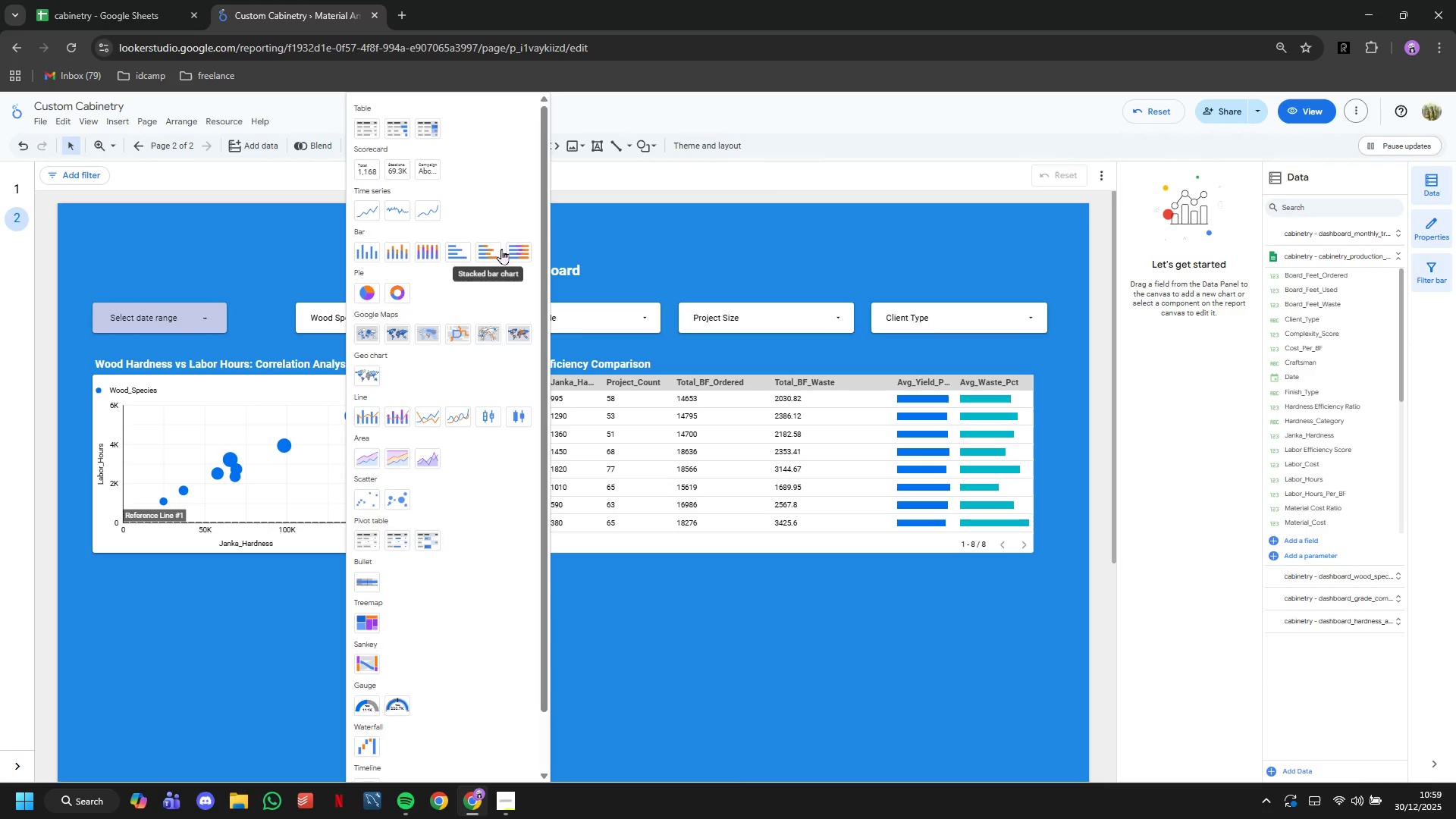 
left_click([452, 256])
 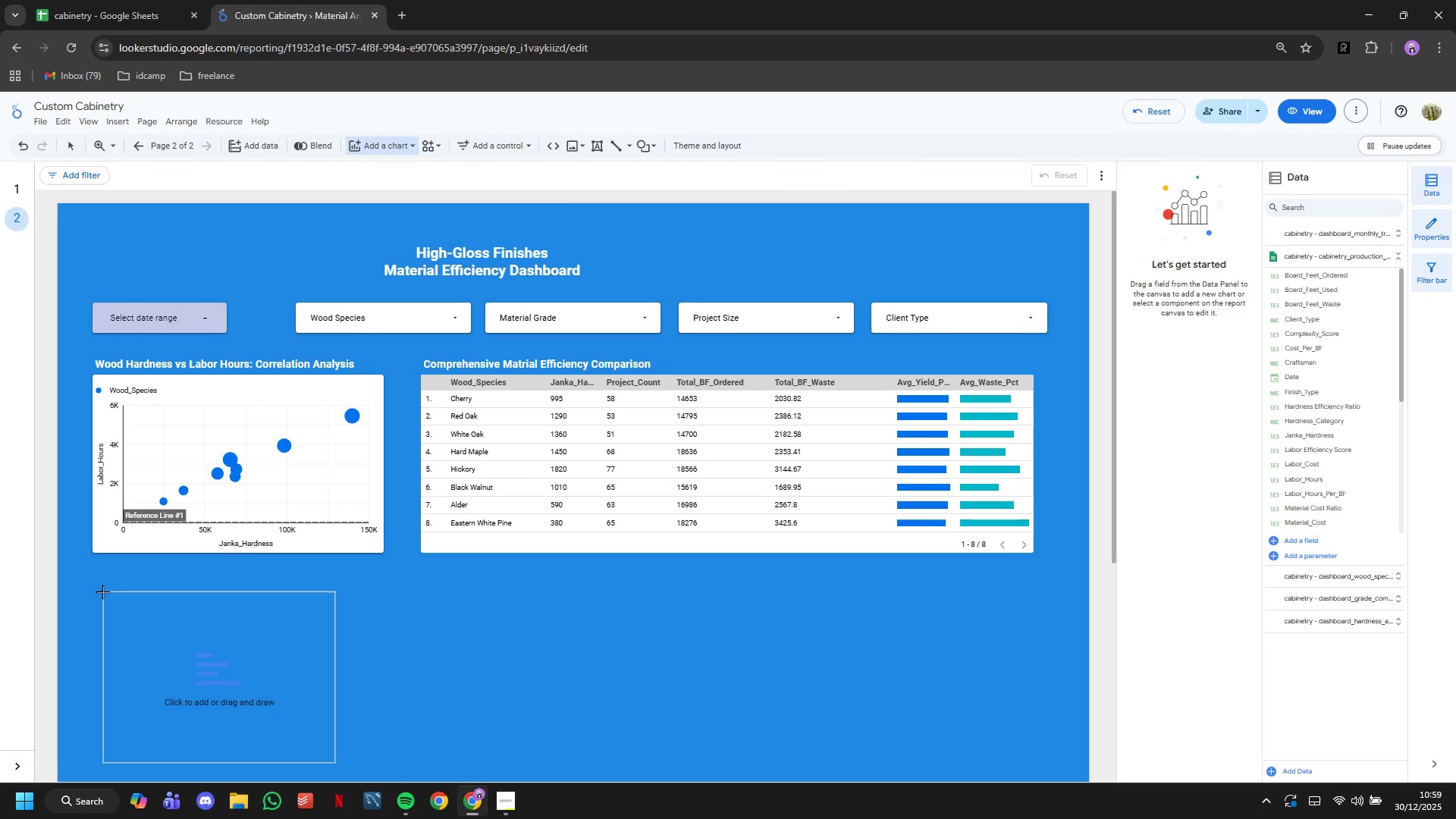 
left_click([102, 592])
 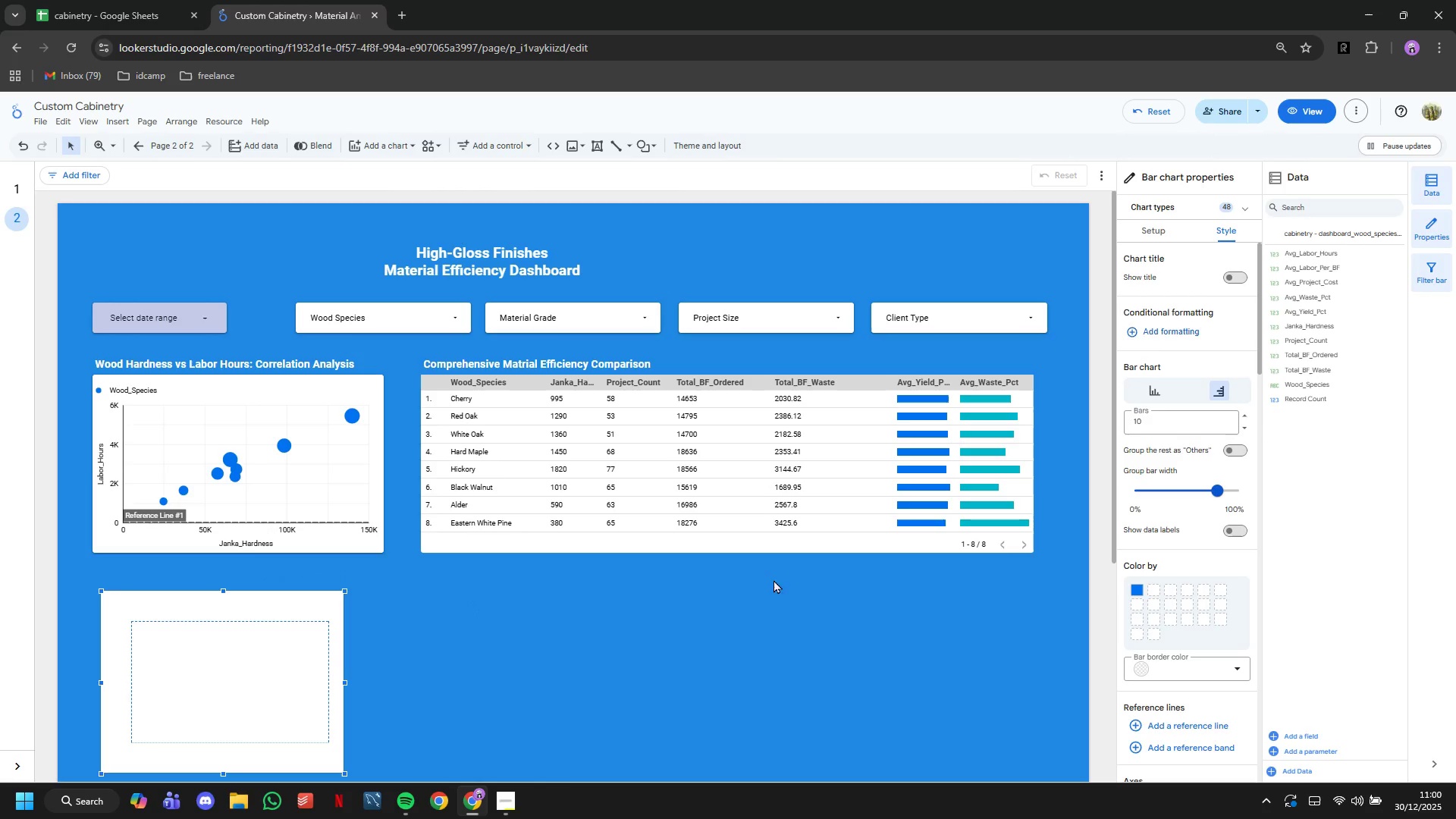 
left_click([1146, 240])
 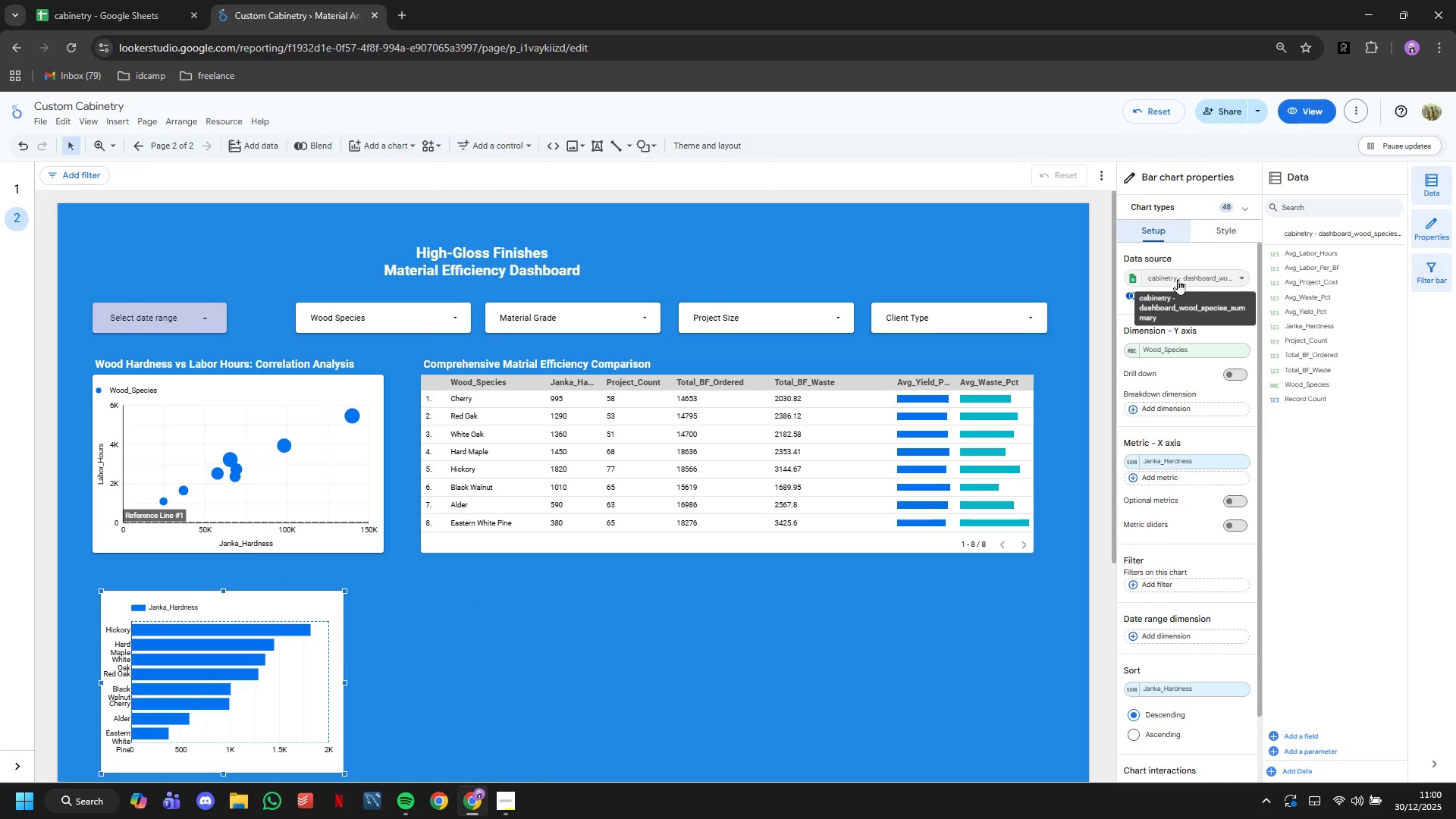 
left_click([1176, 278])
 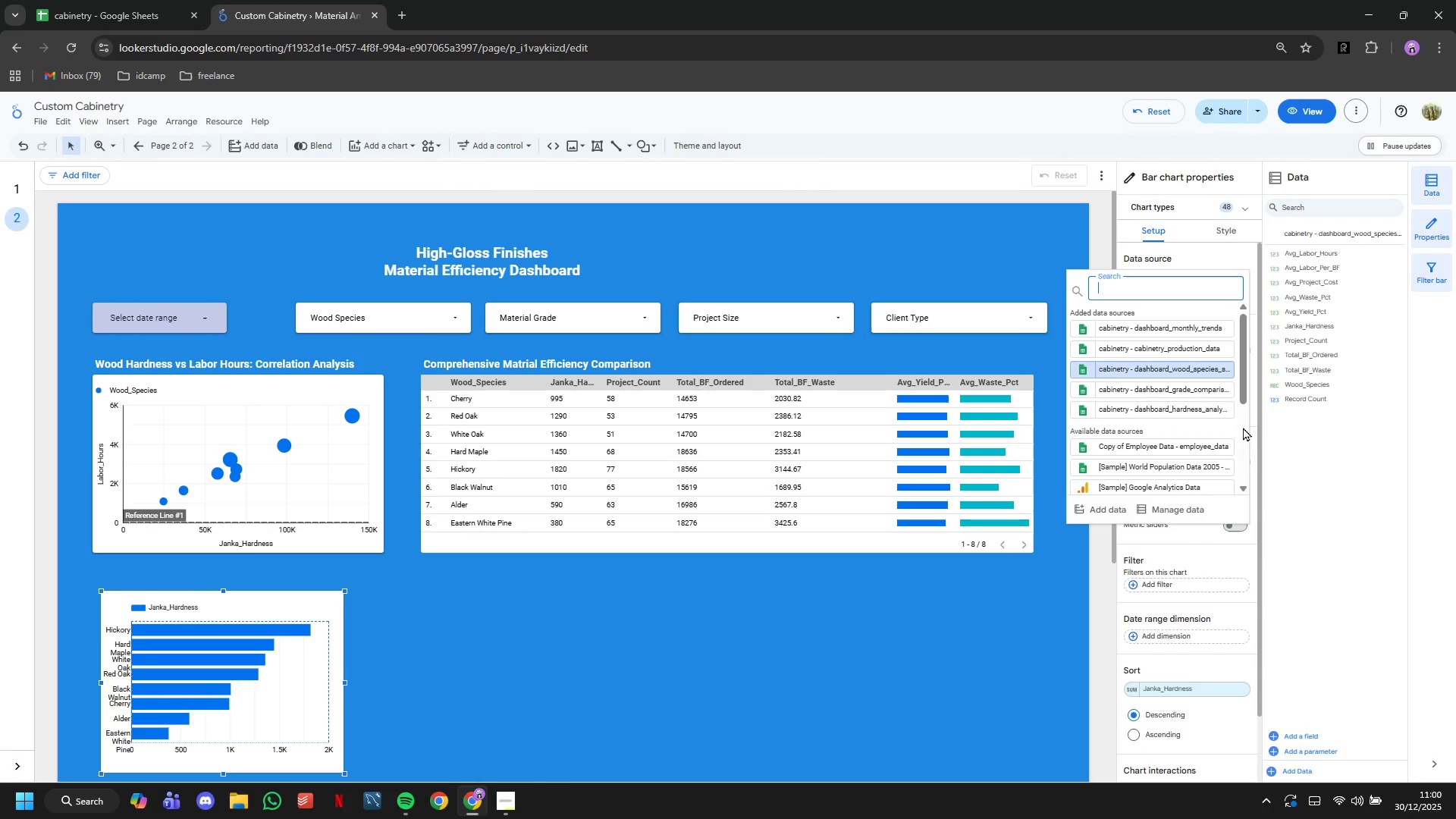 
left_click([1202, 391])
 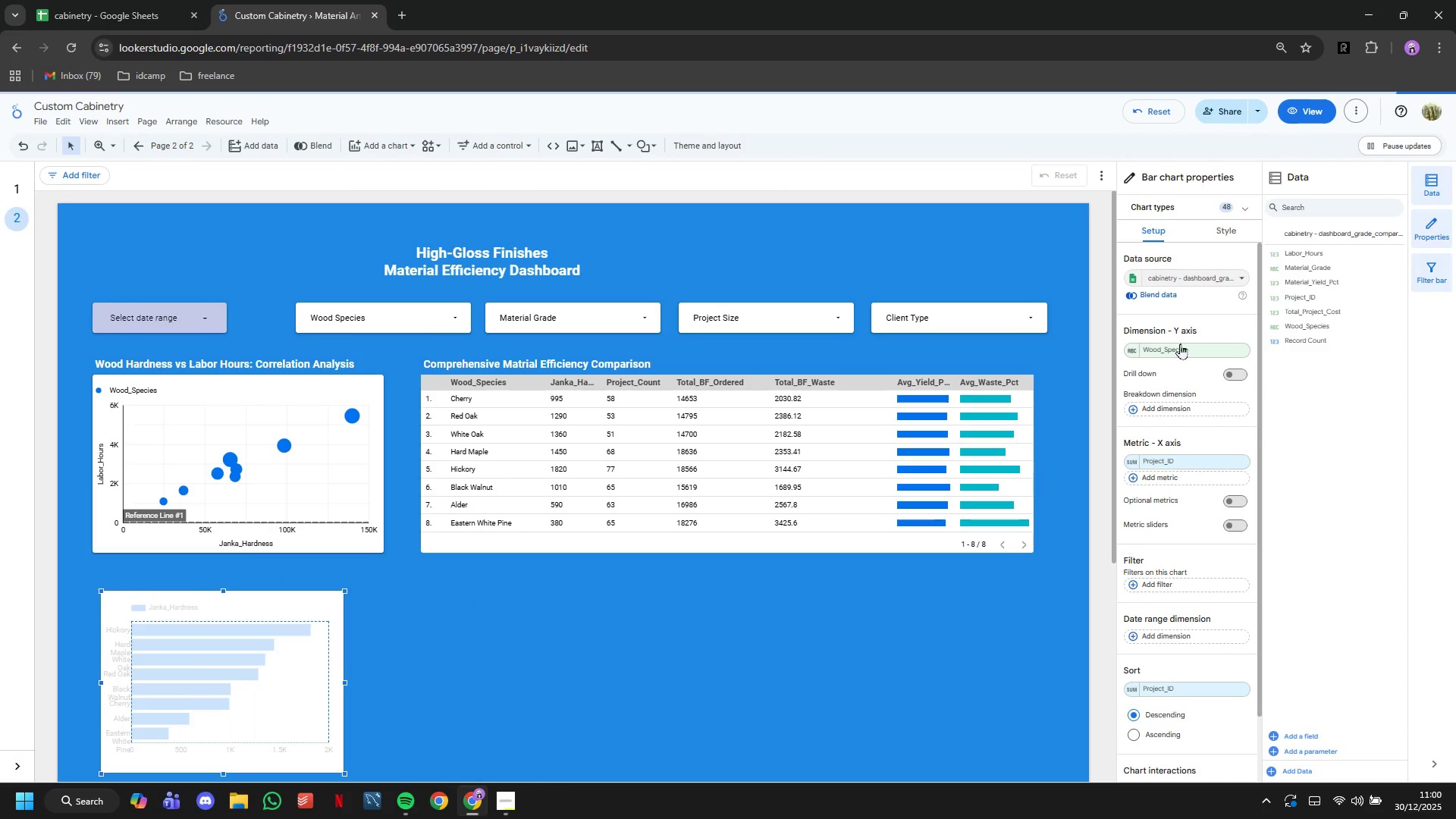 
left_click([1210, 353])
 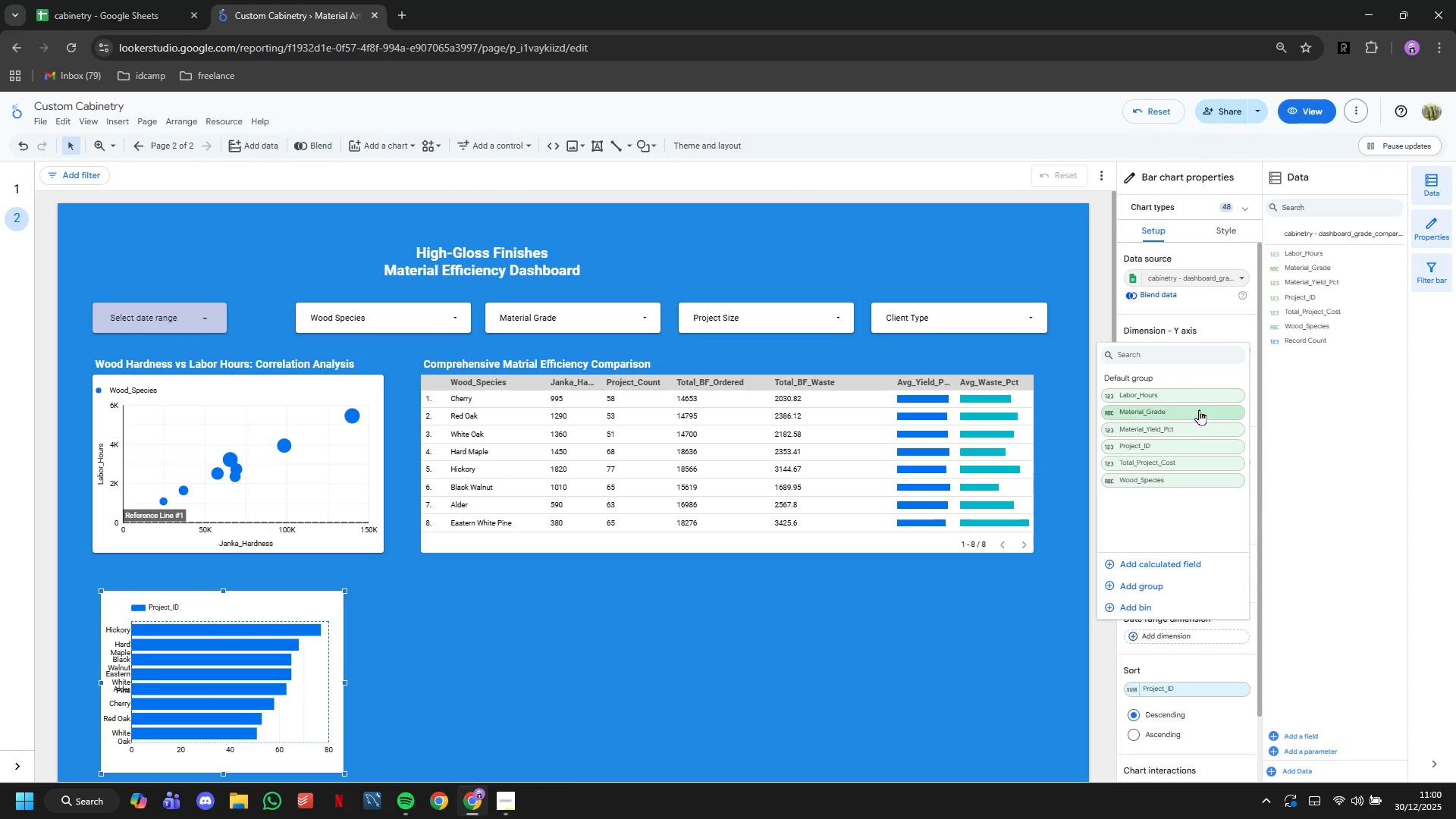 
left_click([1197, 416])
 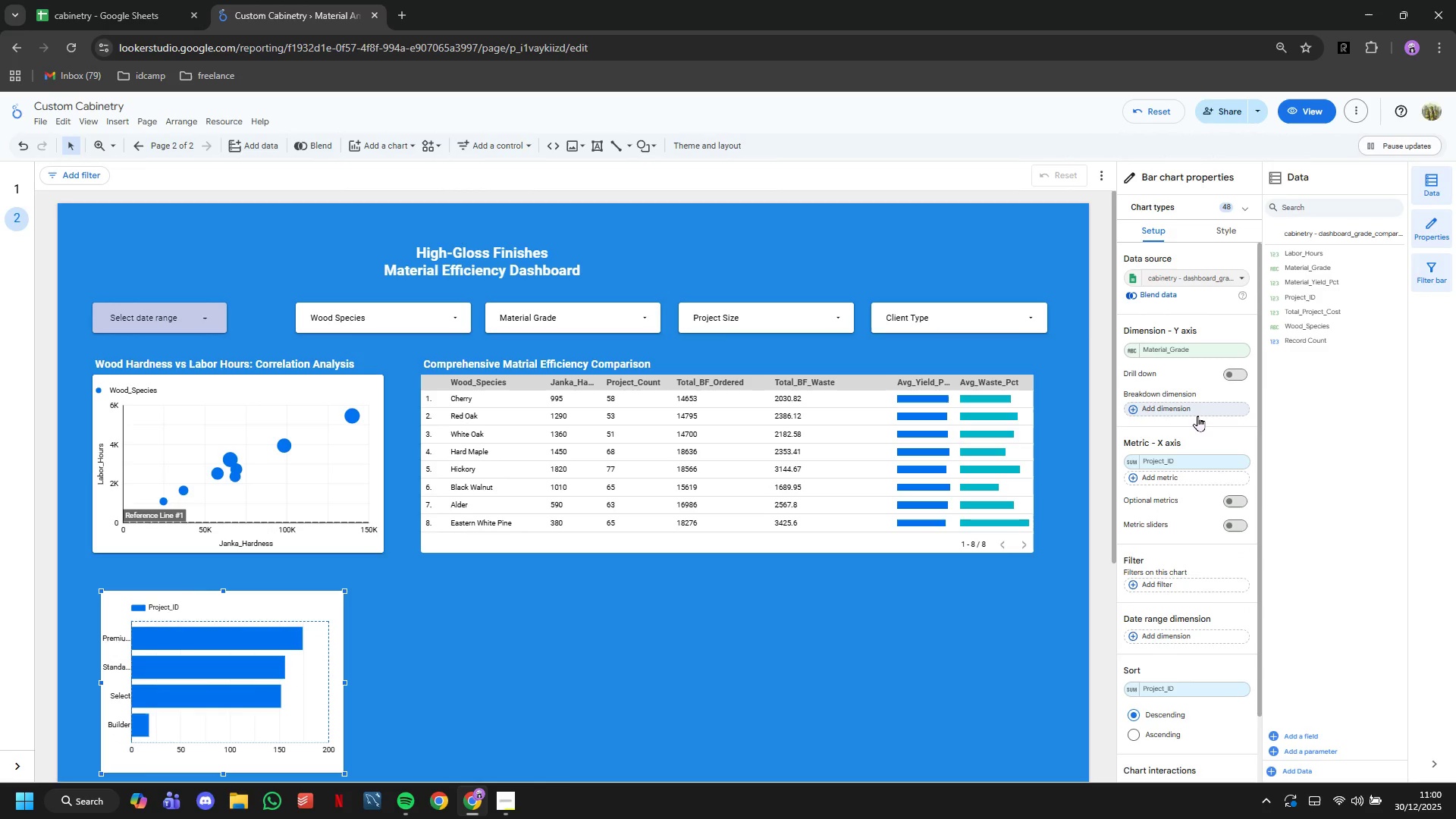 
left_click([1197, 416])
 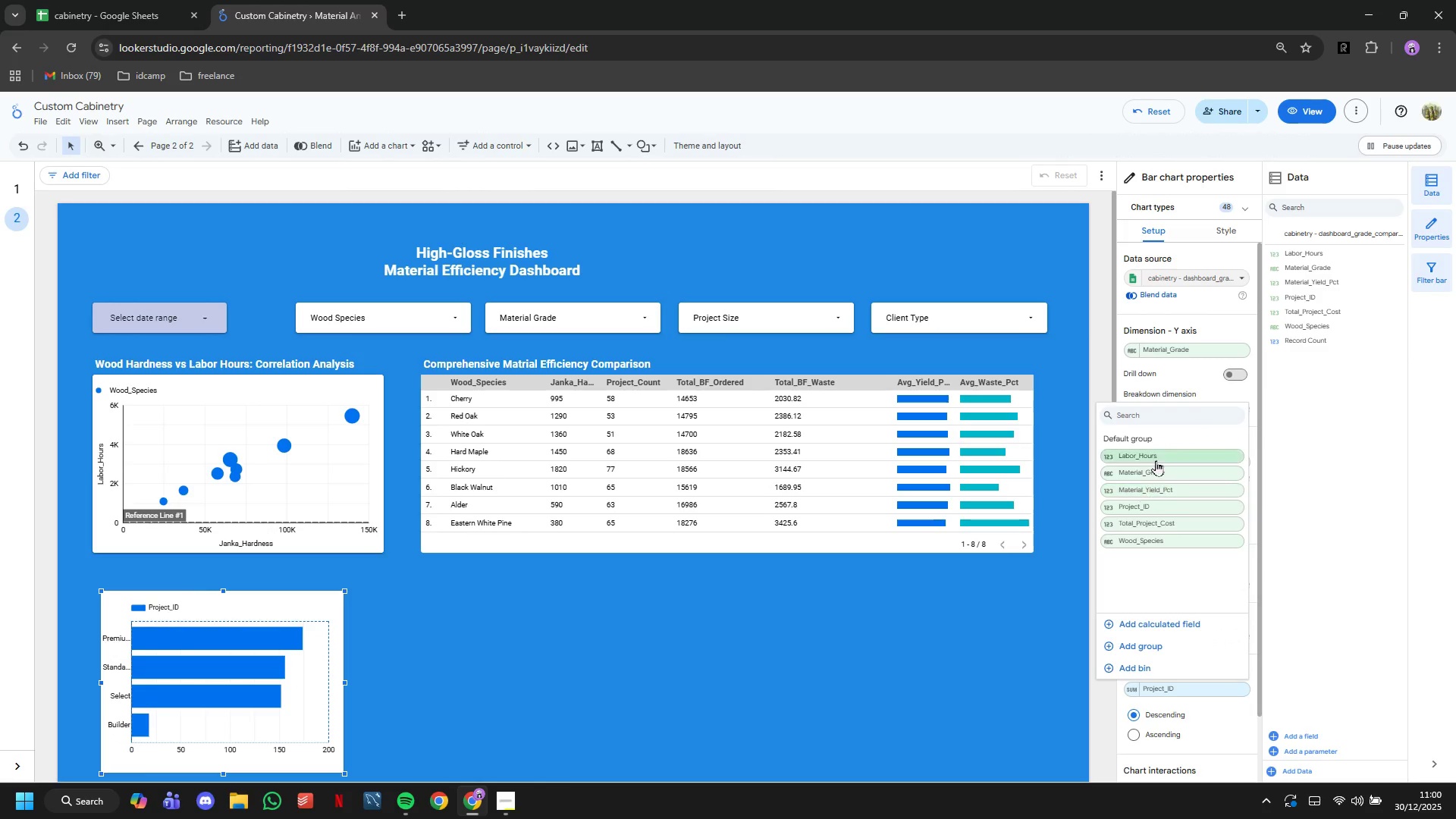 
left_click([1170, 540])
 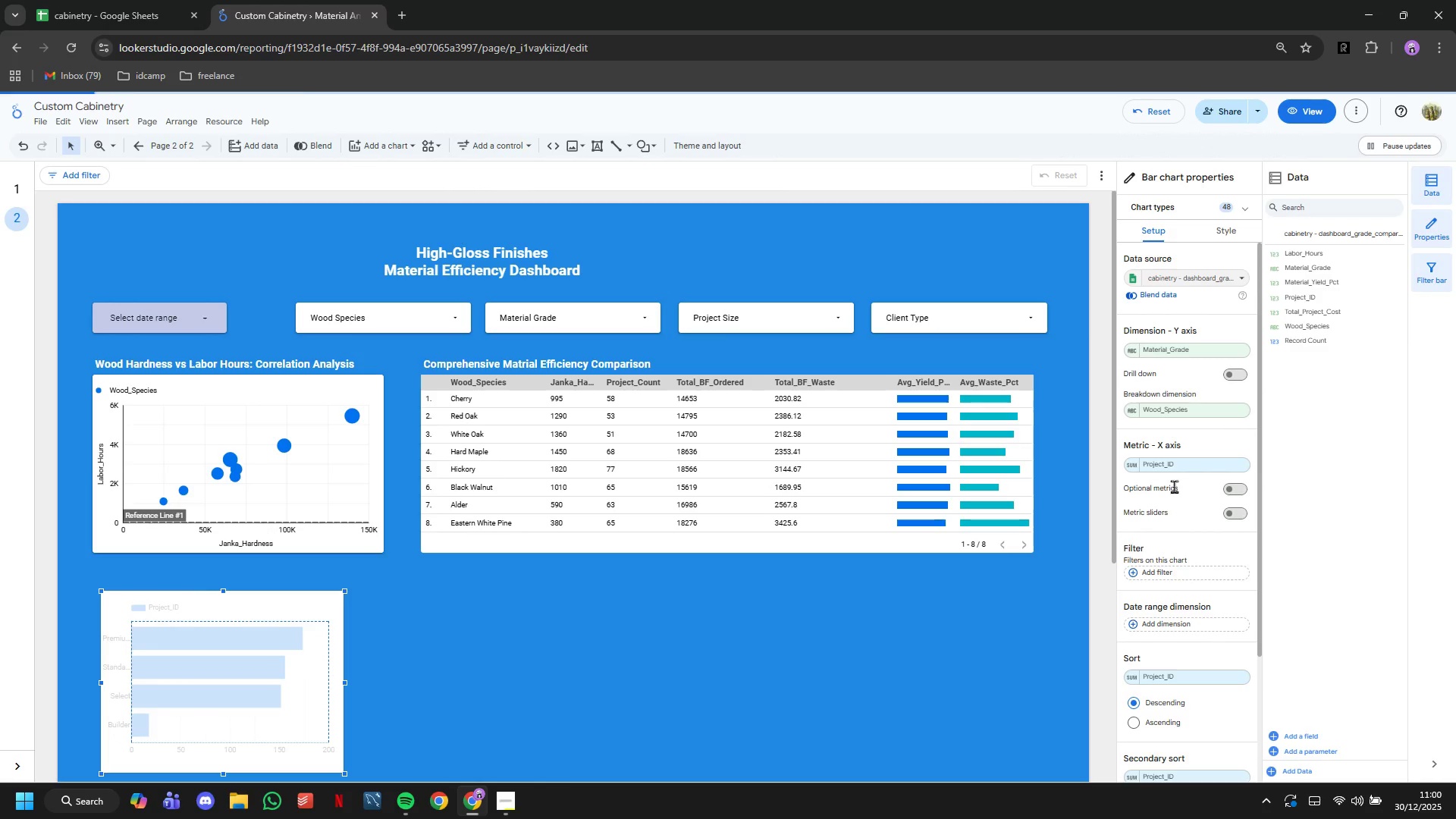 
left_click([1170, 469])
 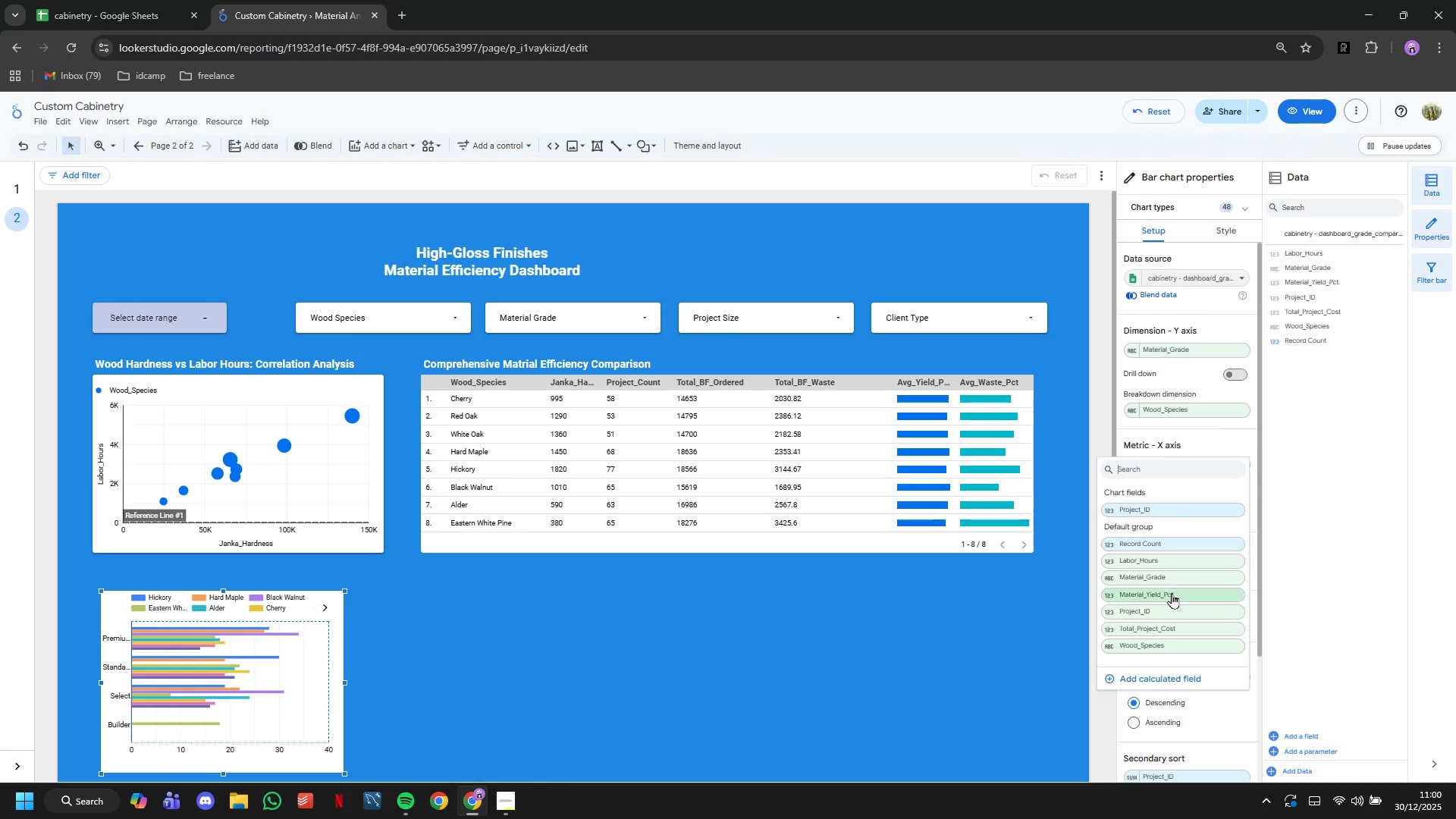 
left_click([1172, 597])
 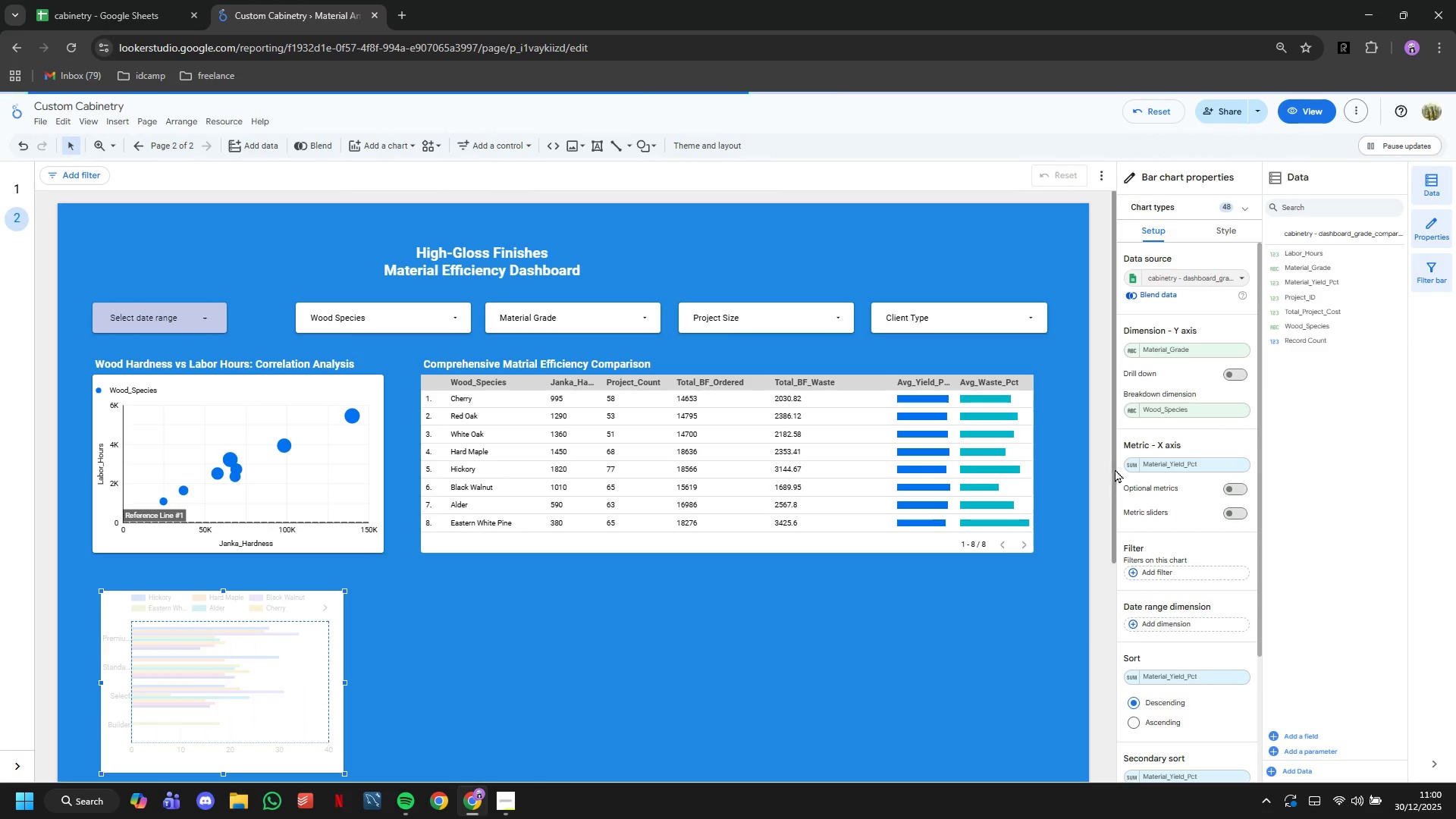 
left_click([1136, 468])
 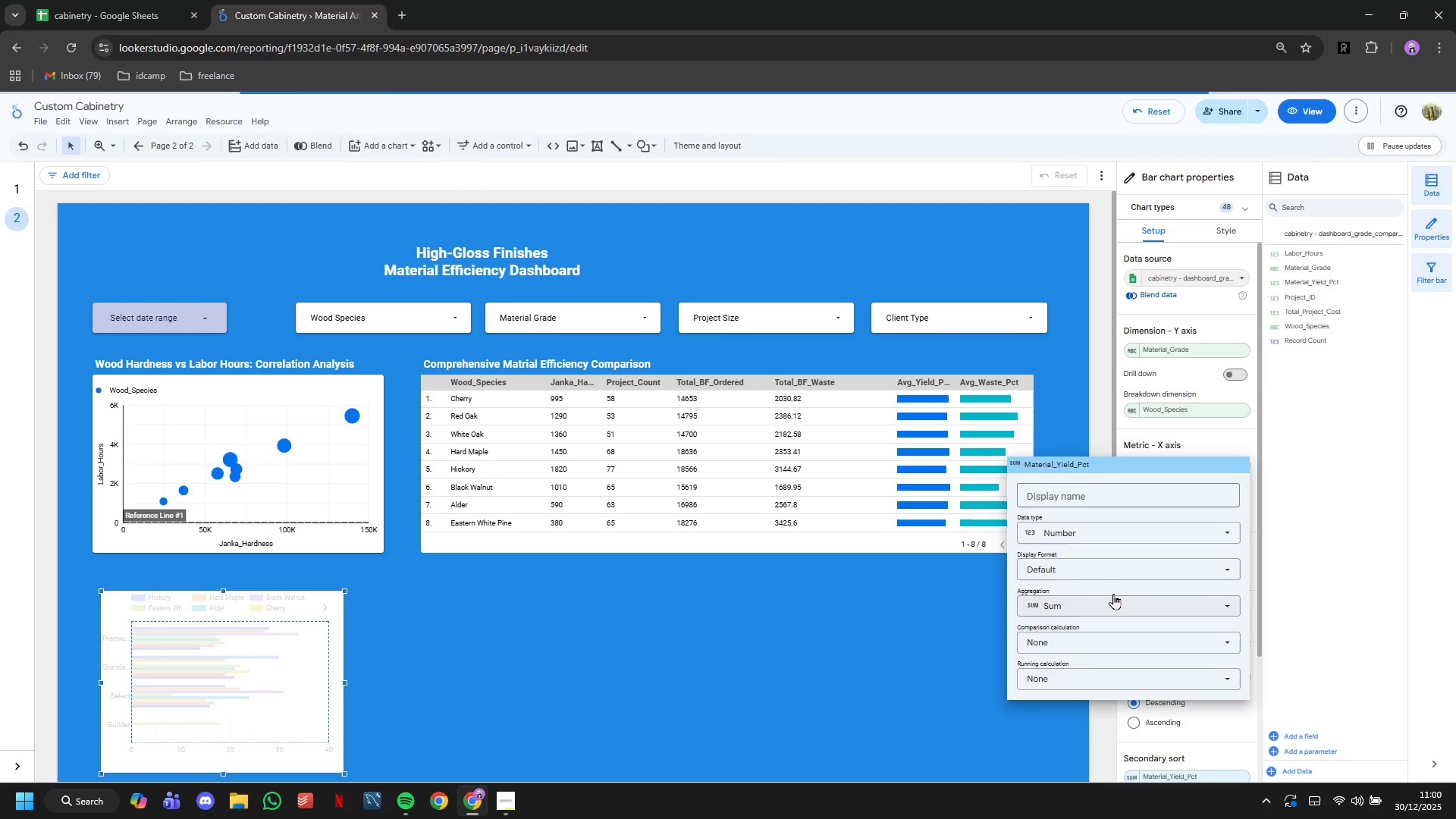 
left_click([1110, 598])
 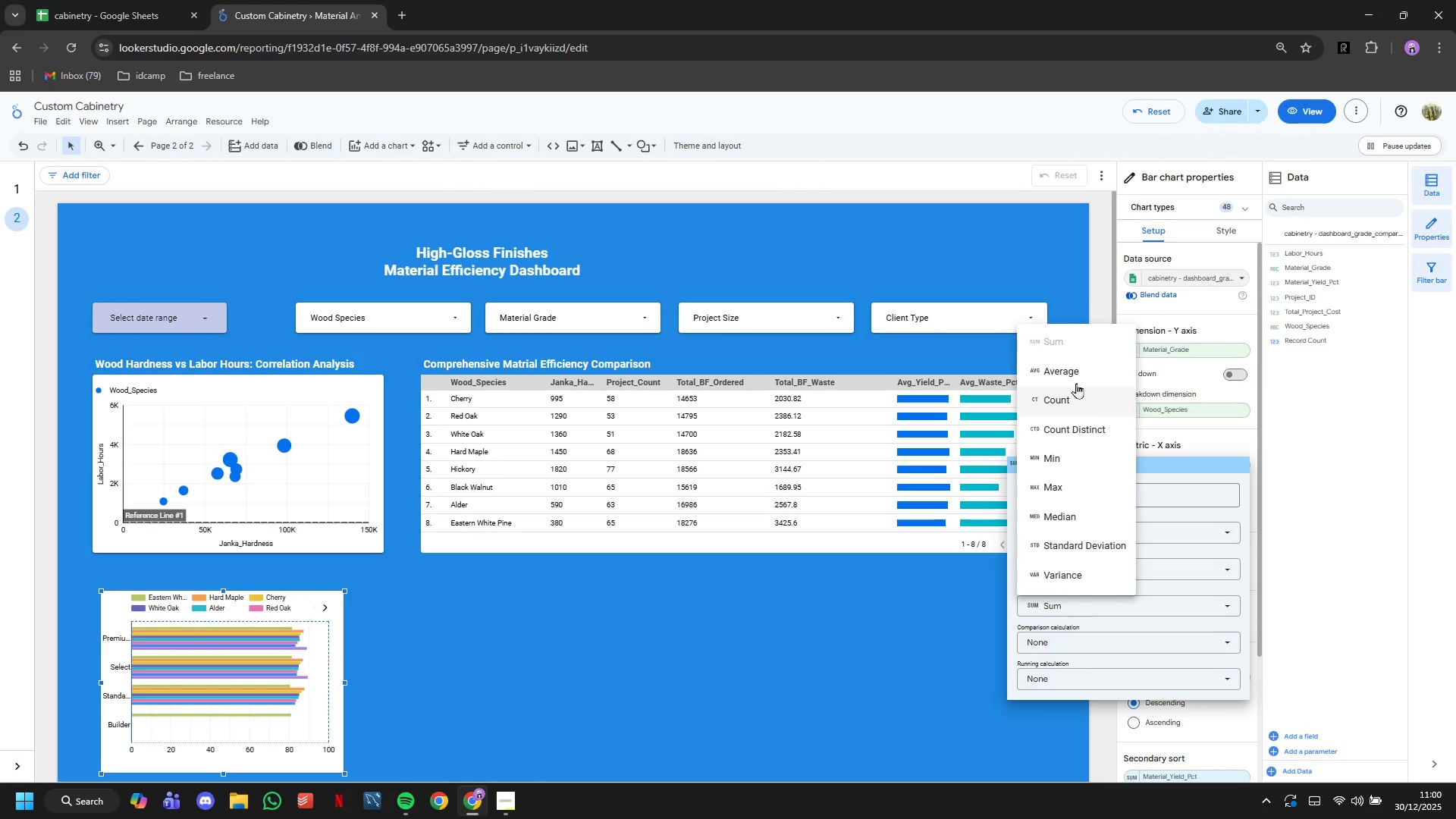 
left_click([1075, 375])
 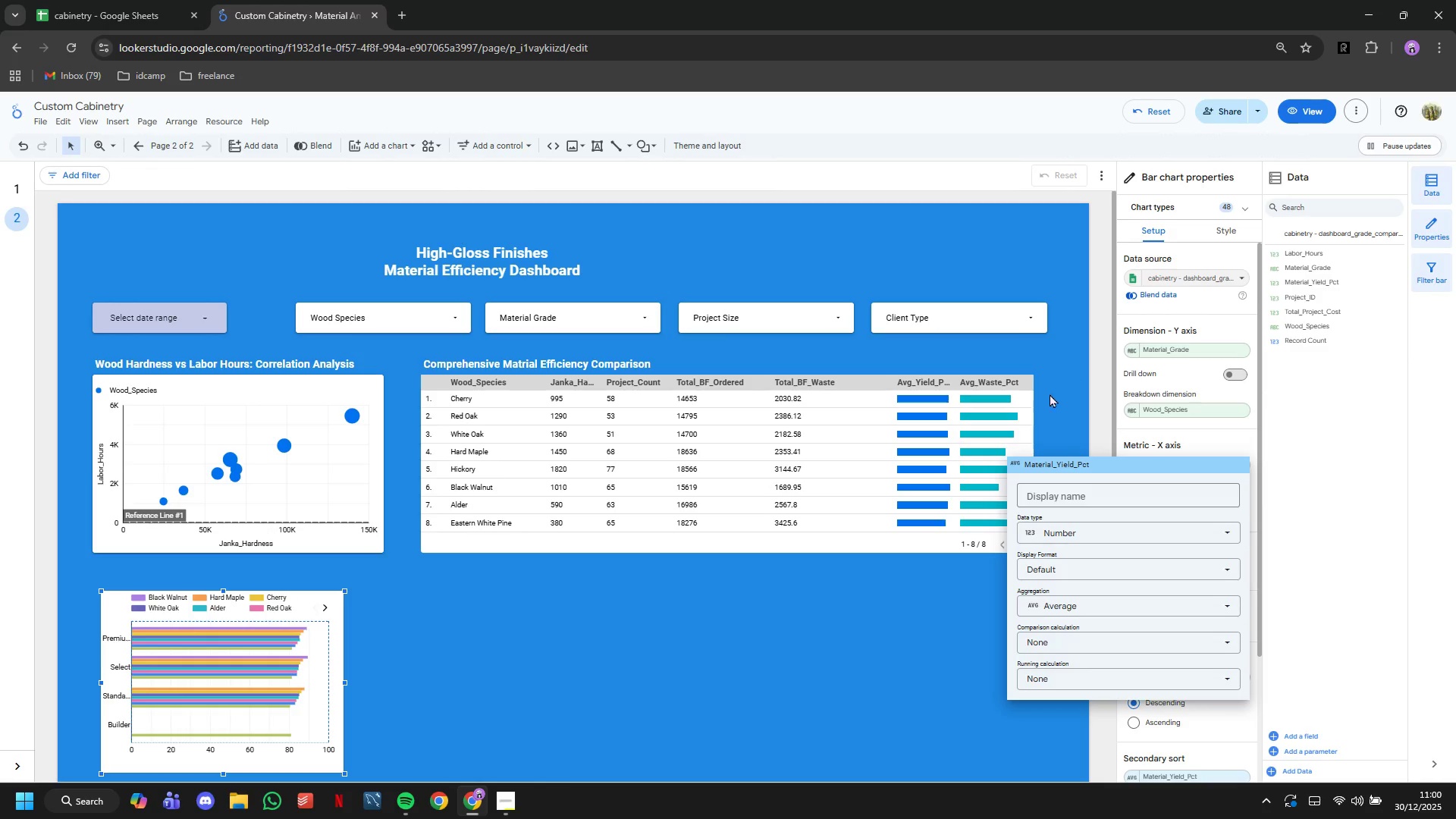 
left_click([779, 595])
 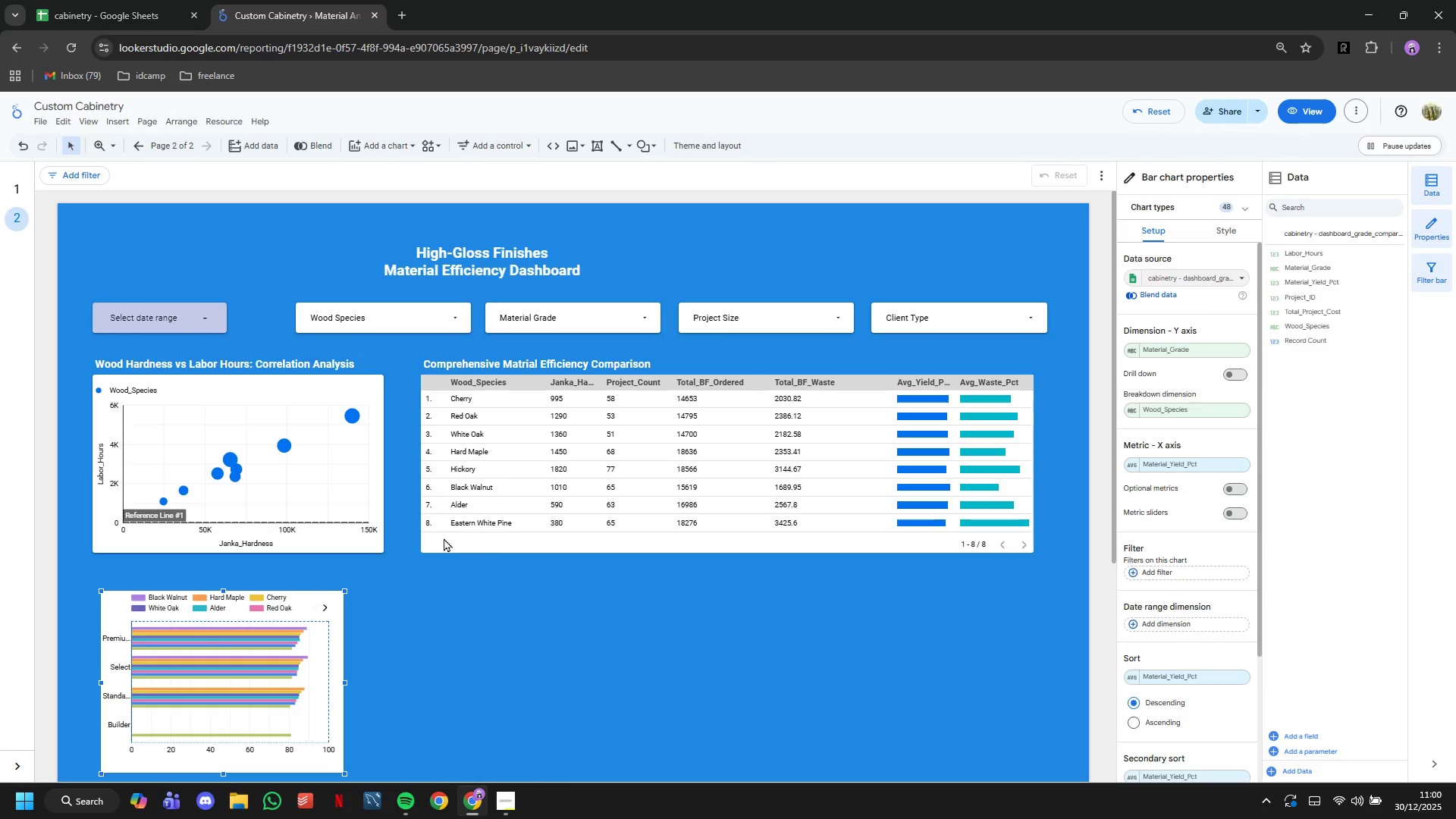 
scroll: coordinate [402, 500], scroll_direction: down, amount: 9.0
 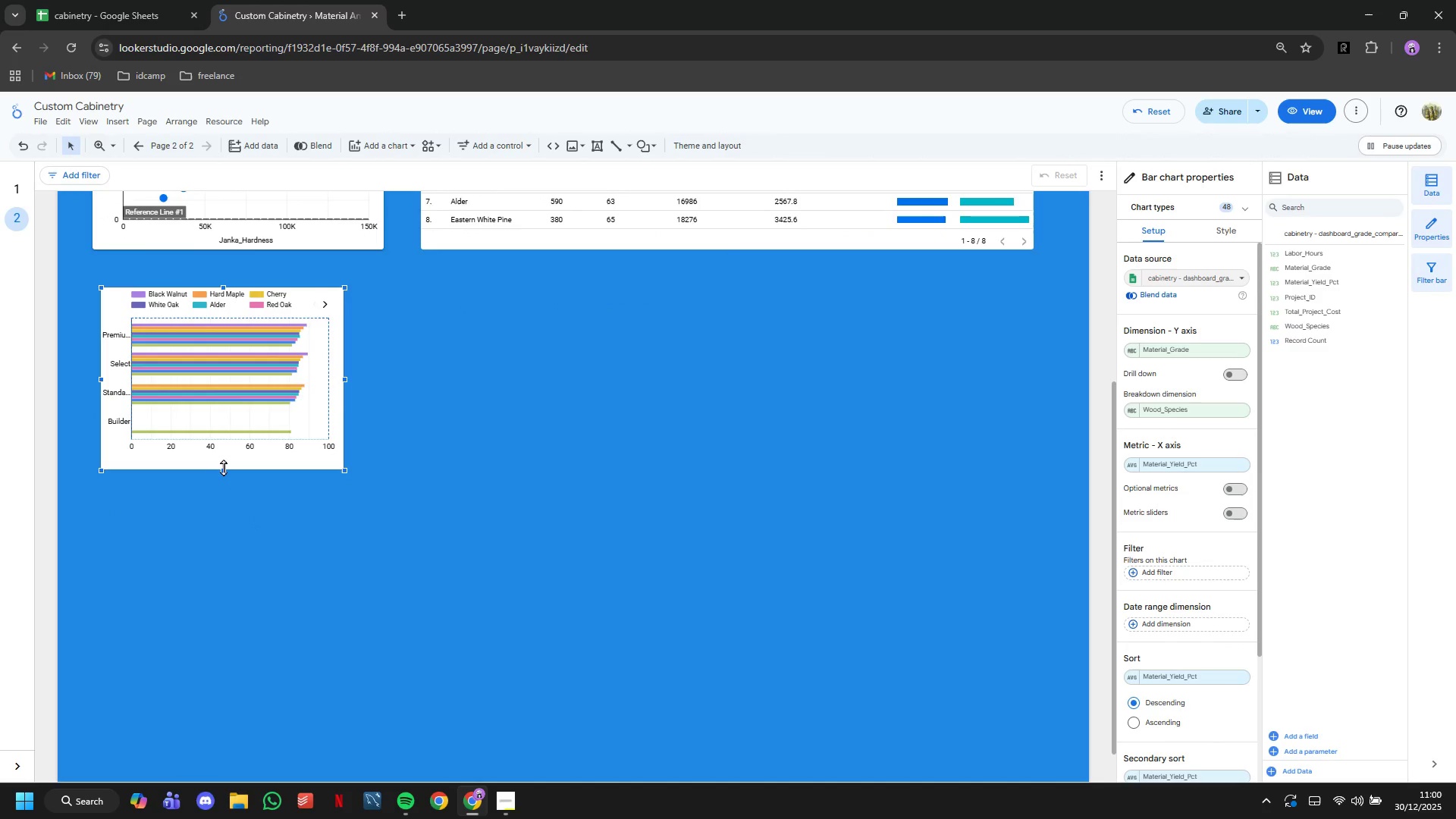 
left_click_drag(start_coordinate=[227, 471], to_coordinate=[220, 459])
 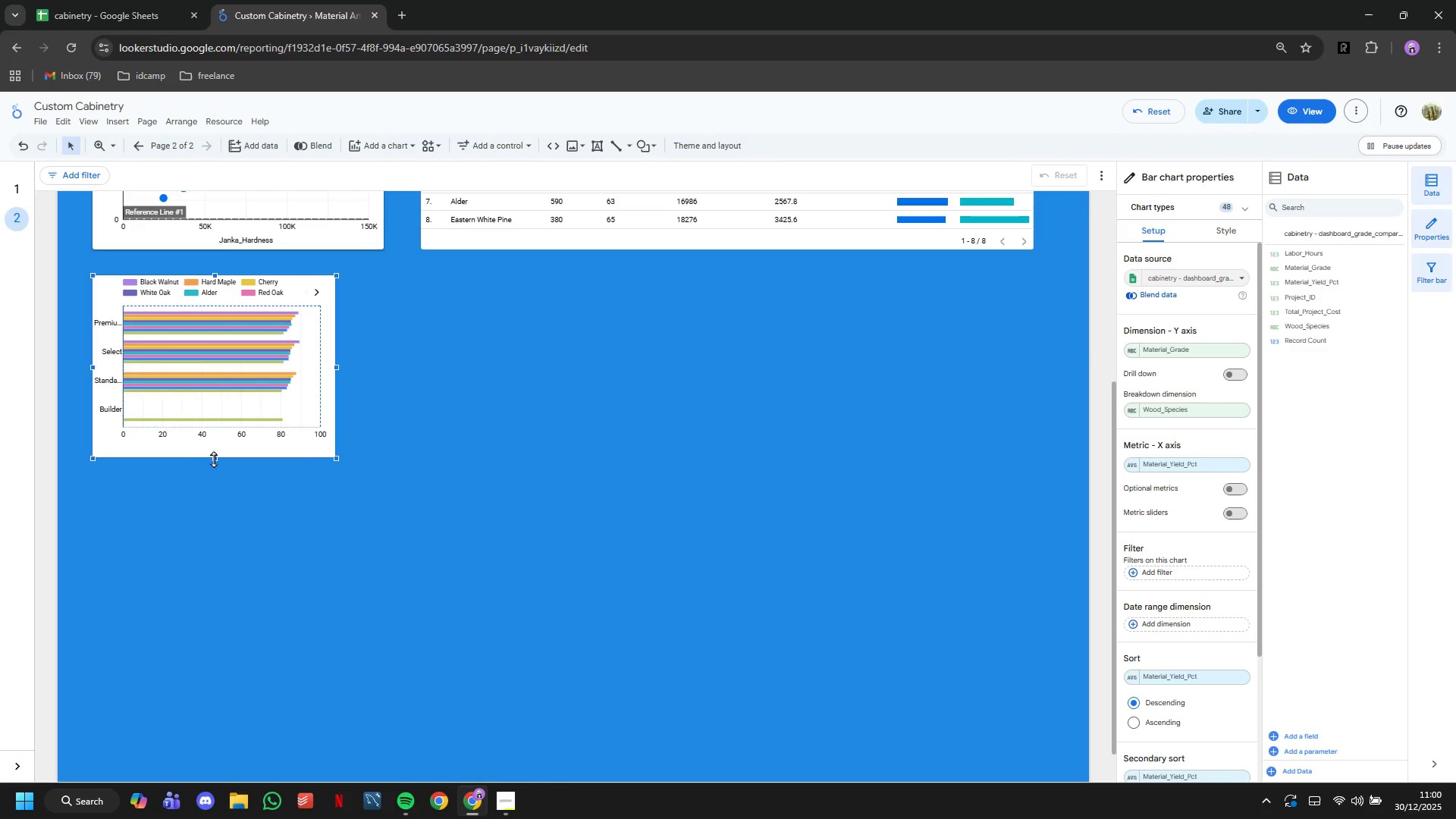 
left_click_drag(start_coordinate=[214, 457], to_coordinate=[184, 715])
 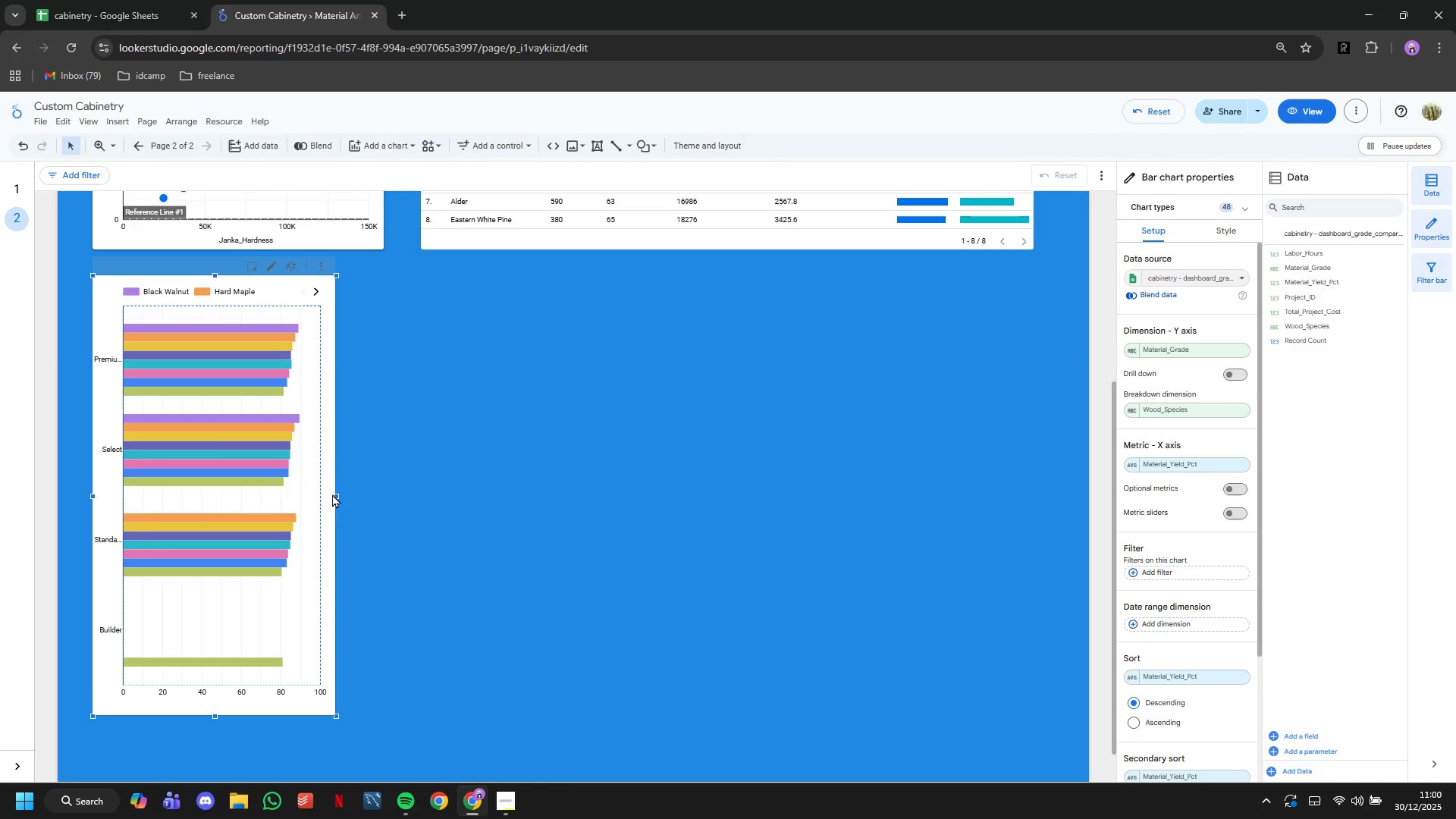 
left_click_drag(start_coordinate=[334, 494], to_coordinate=[788, 510])
 